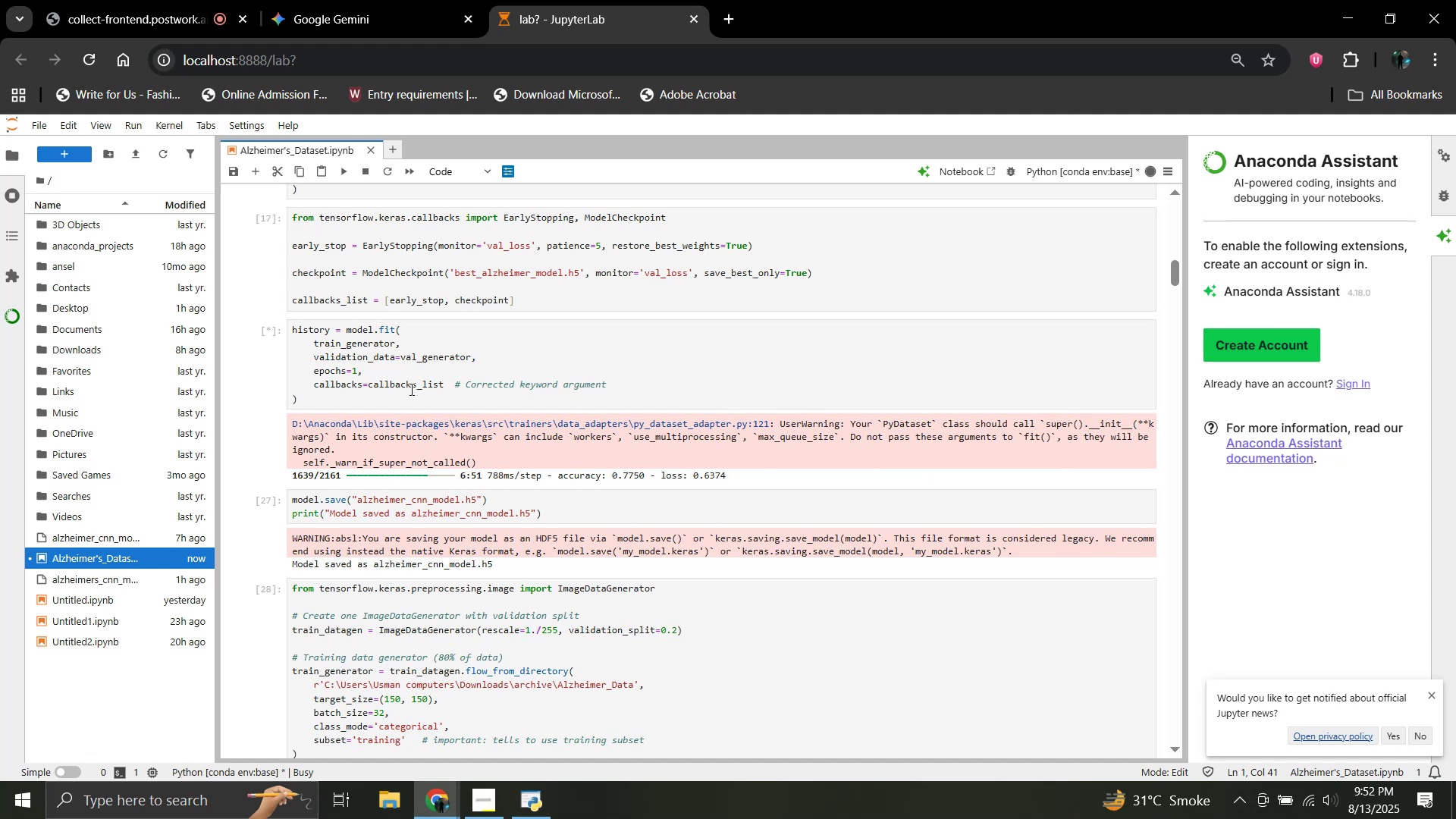 
wait(16.22)
 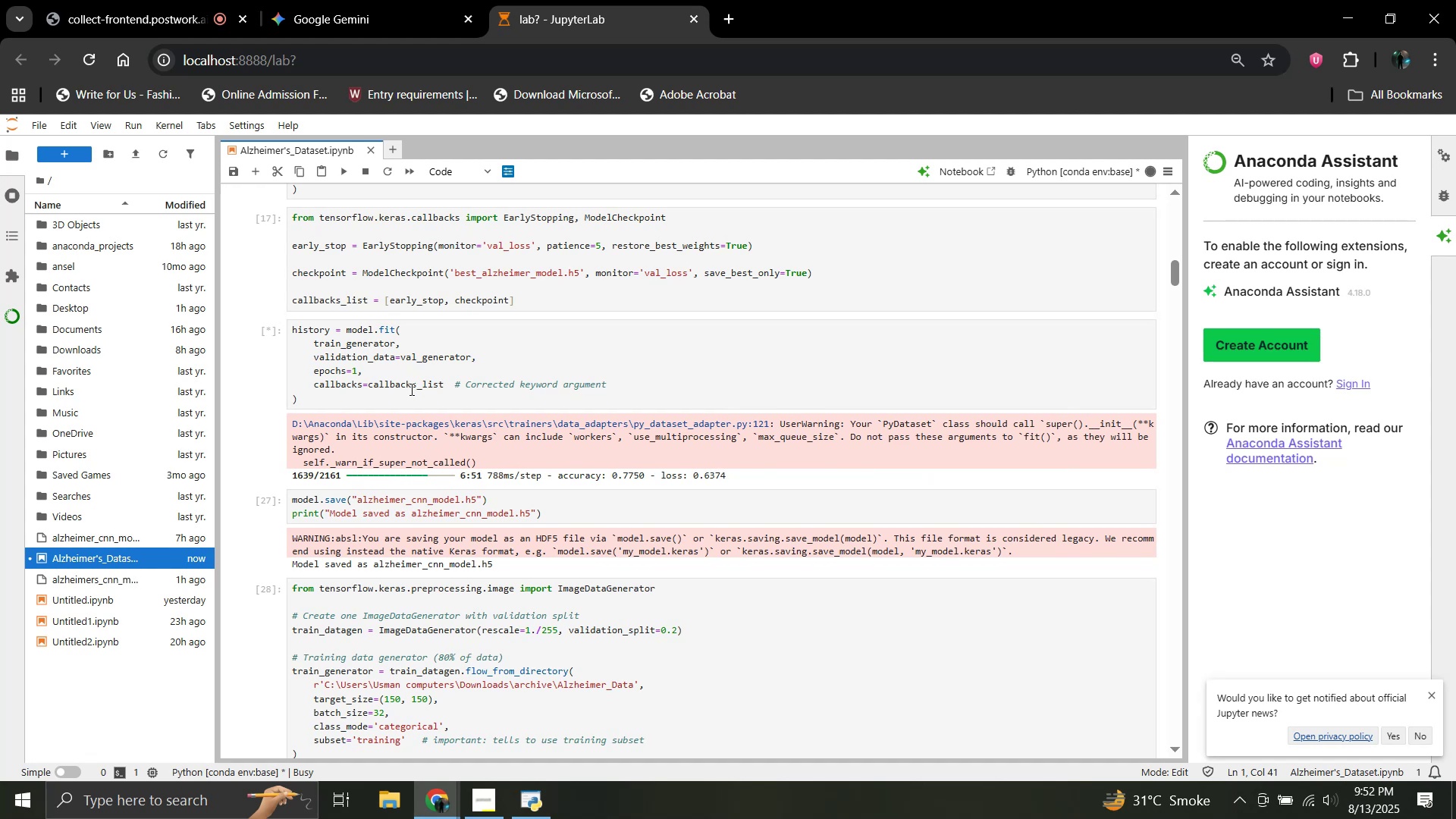 
left_click([409, 392])
 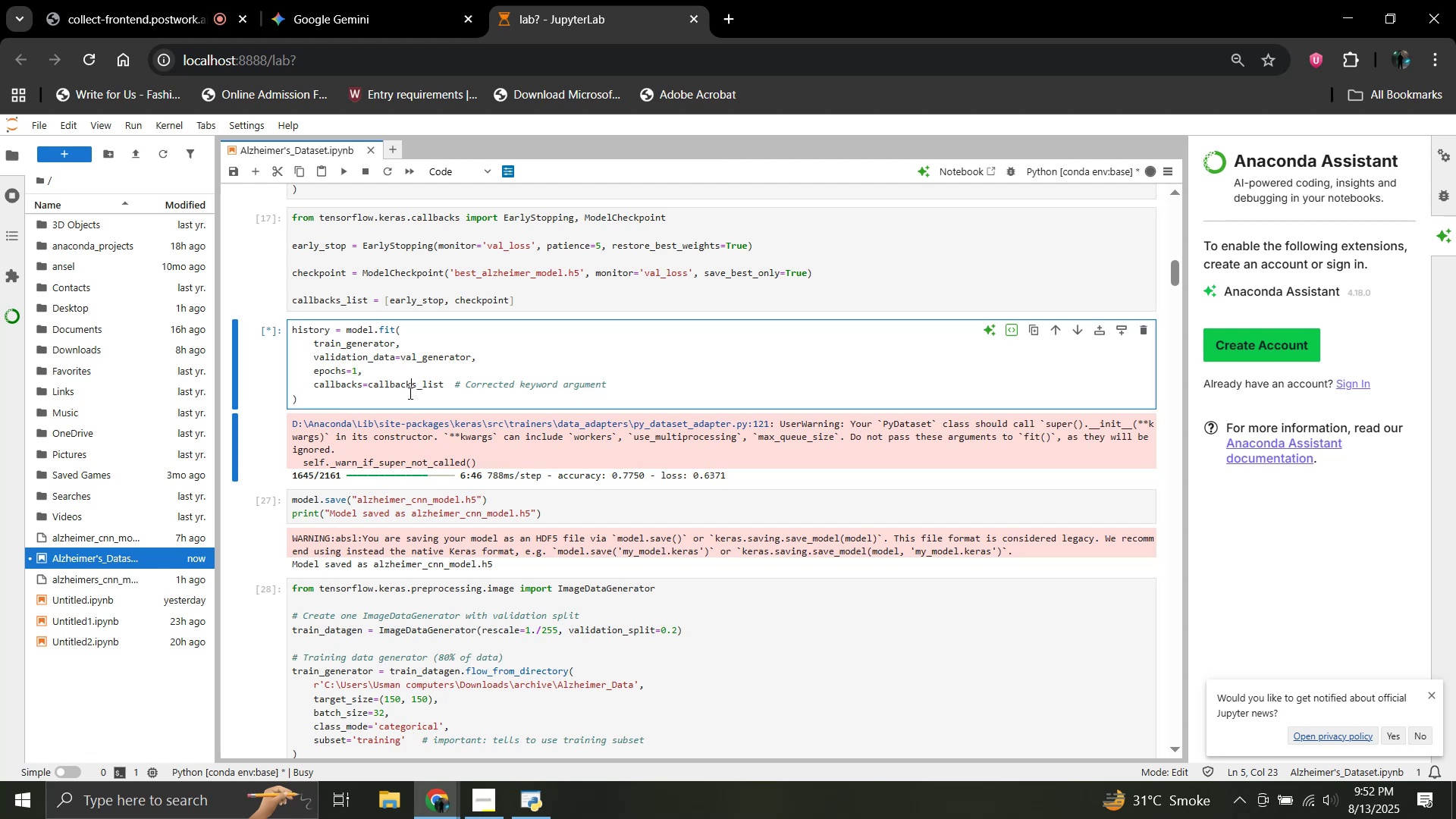 
left_click([409, 393])
 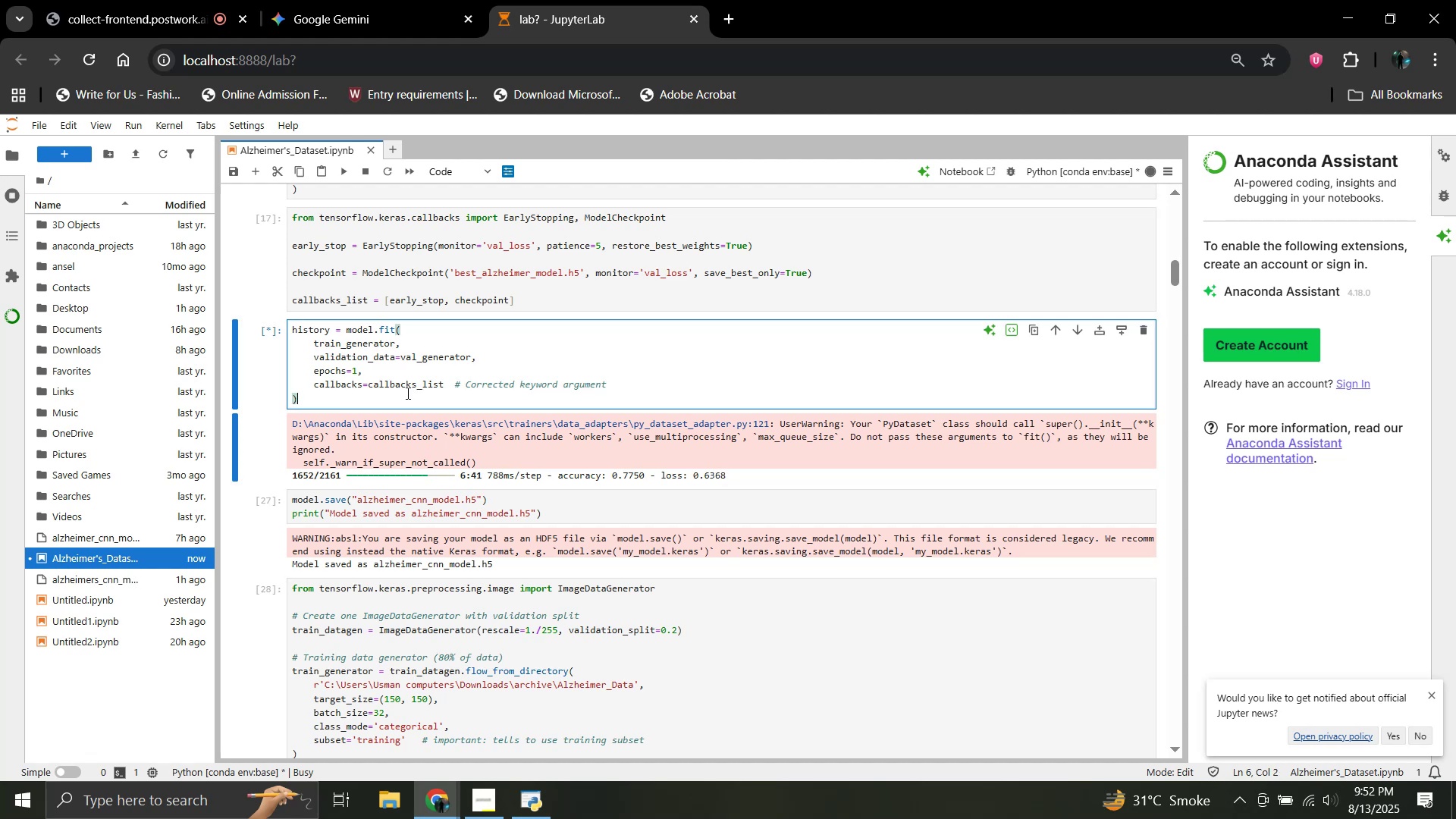 
wait(6.87)
 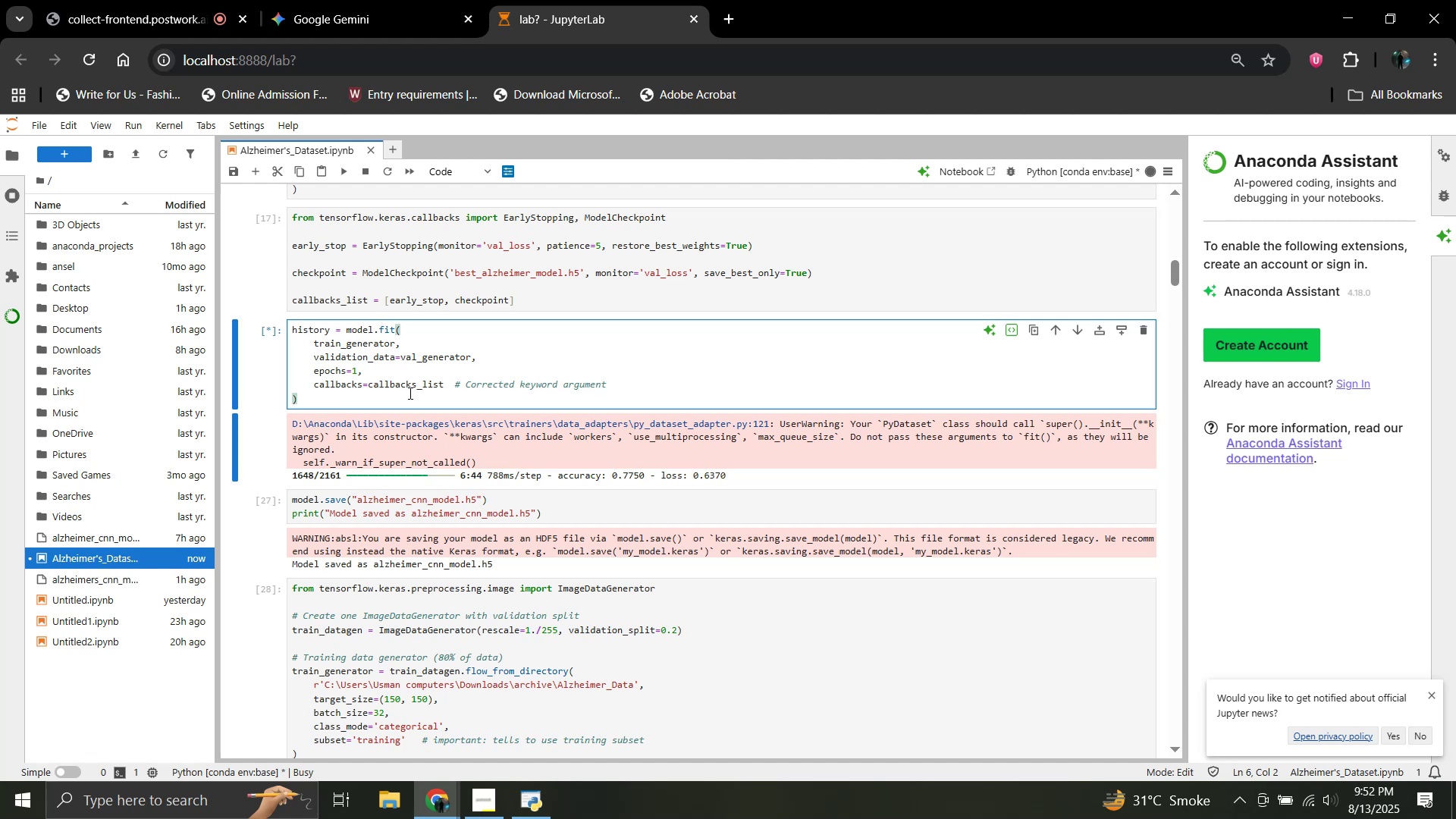 
scroll: coordinate [406, 395], scroll_direction: down, amount: 1.0
 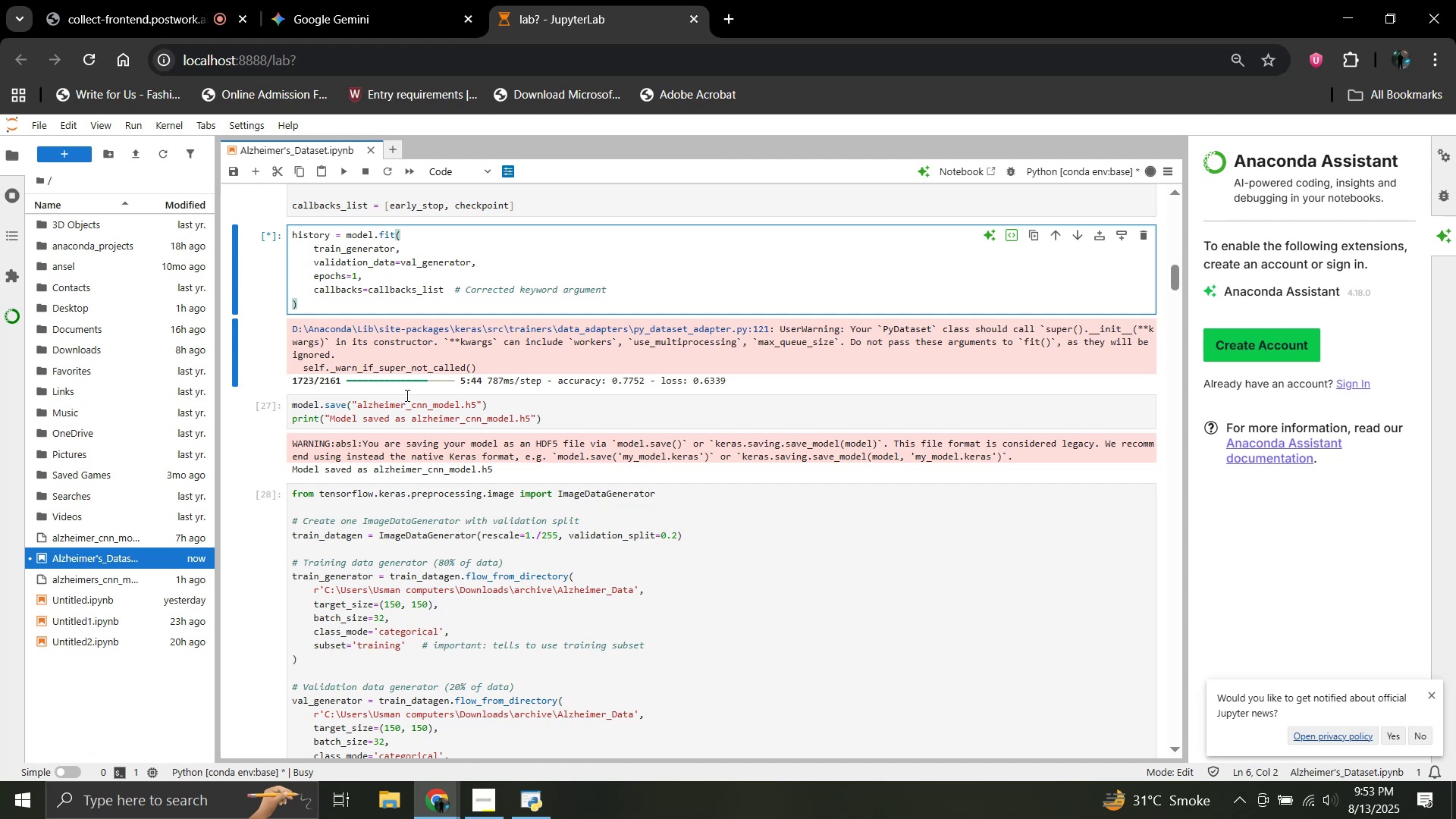 
wait(57.69)
 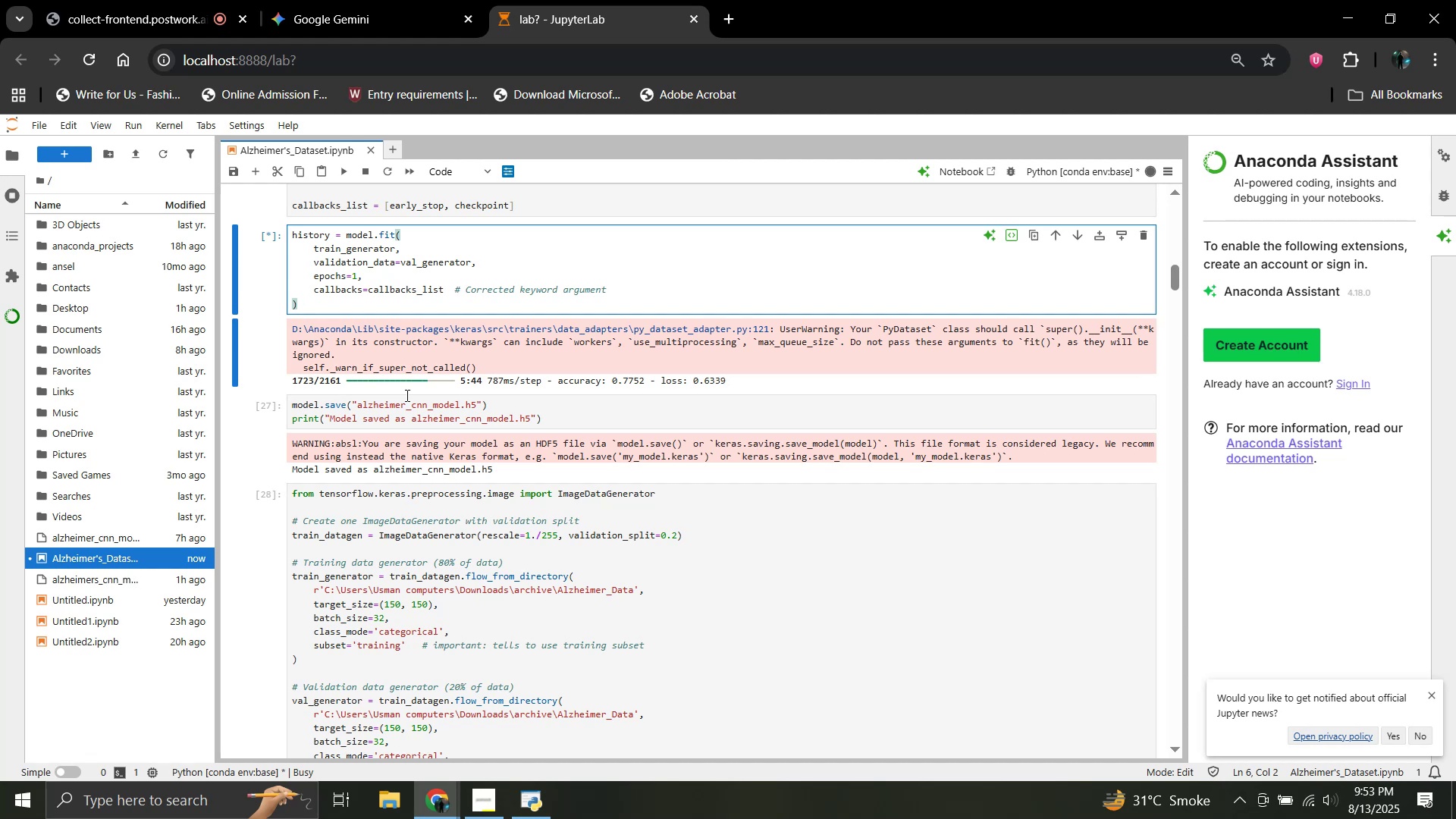 
scroll: coordinate [411, 363], scroll_direction: down, amount: 1.0
 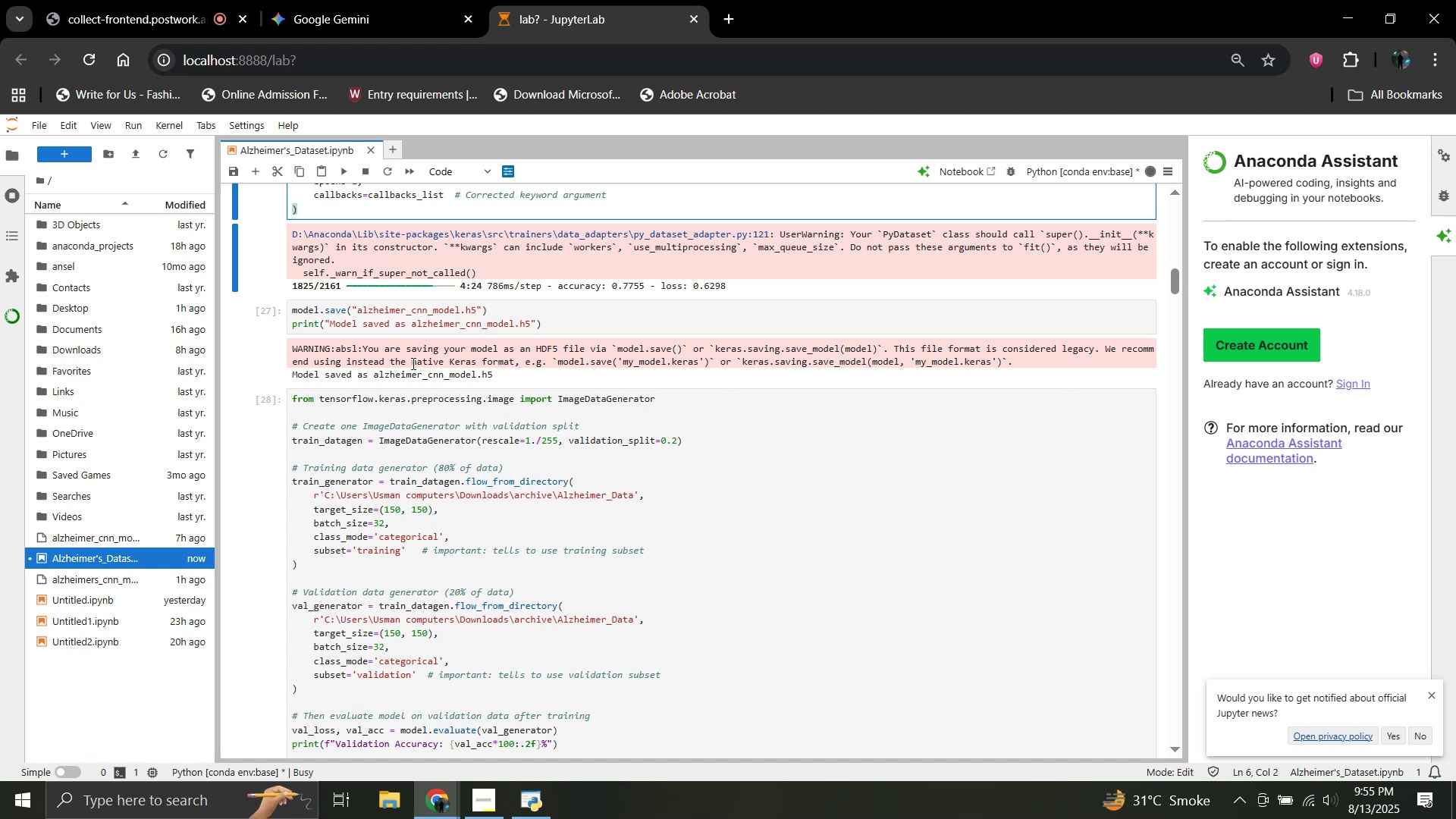 
wait(79.31)
 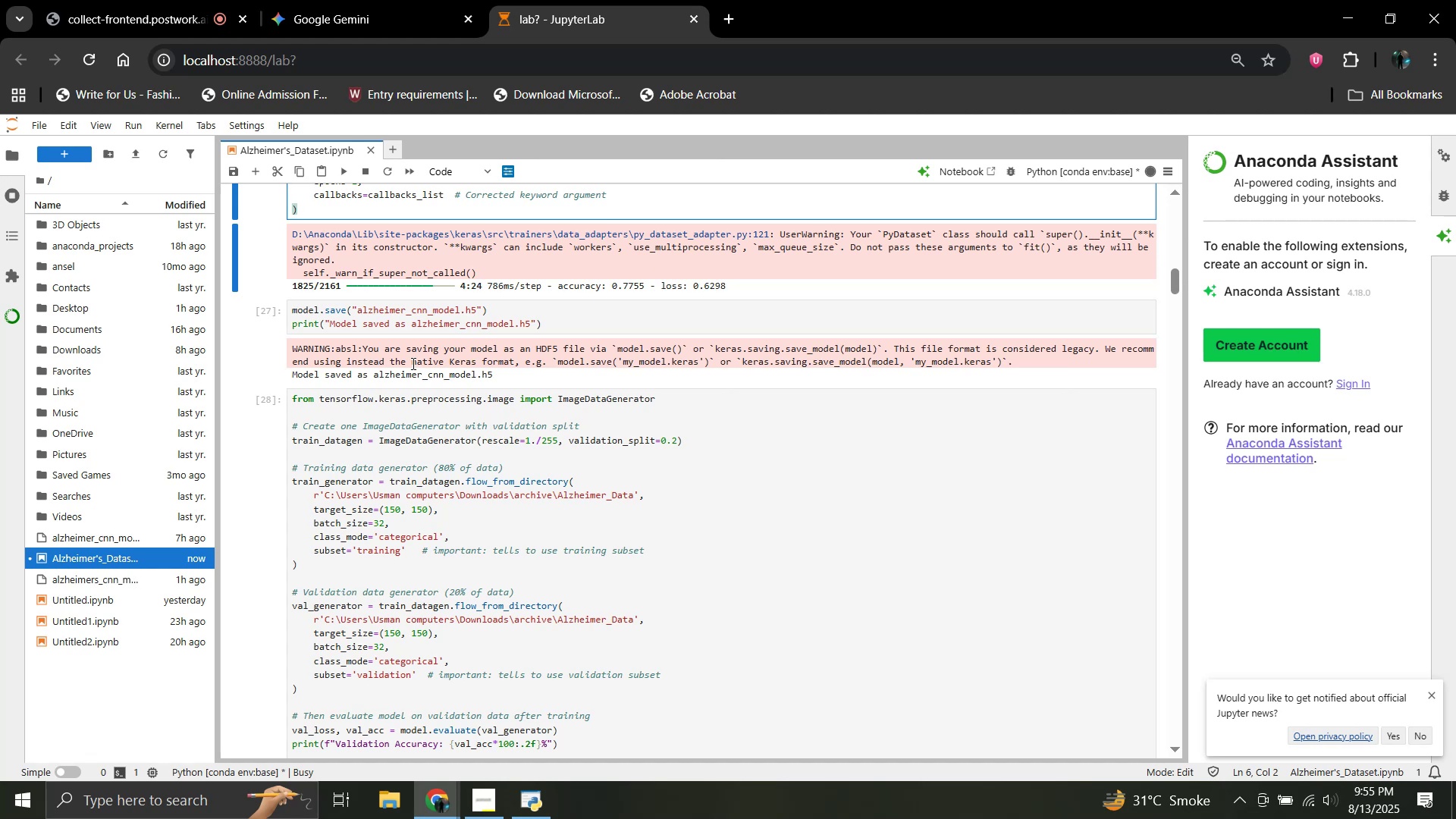 
scroll: coordinate [394, 531], scroll_direction: down, amount: 72.0
 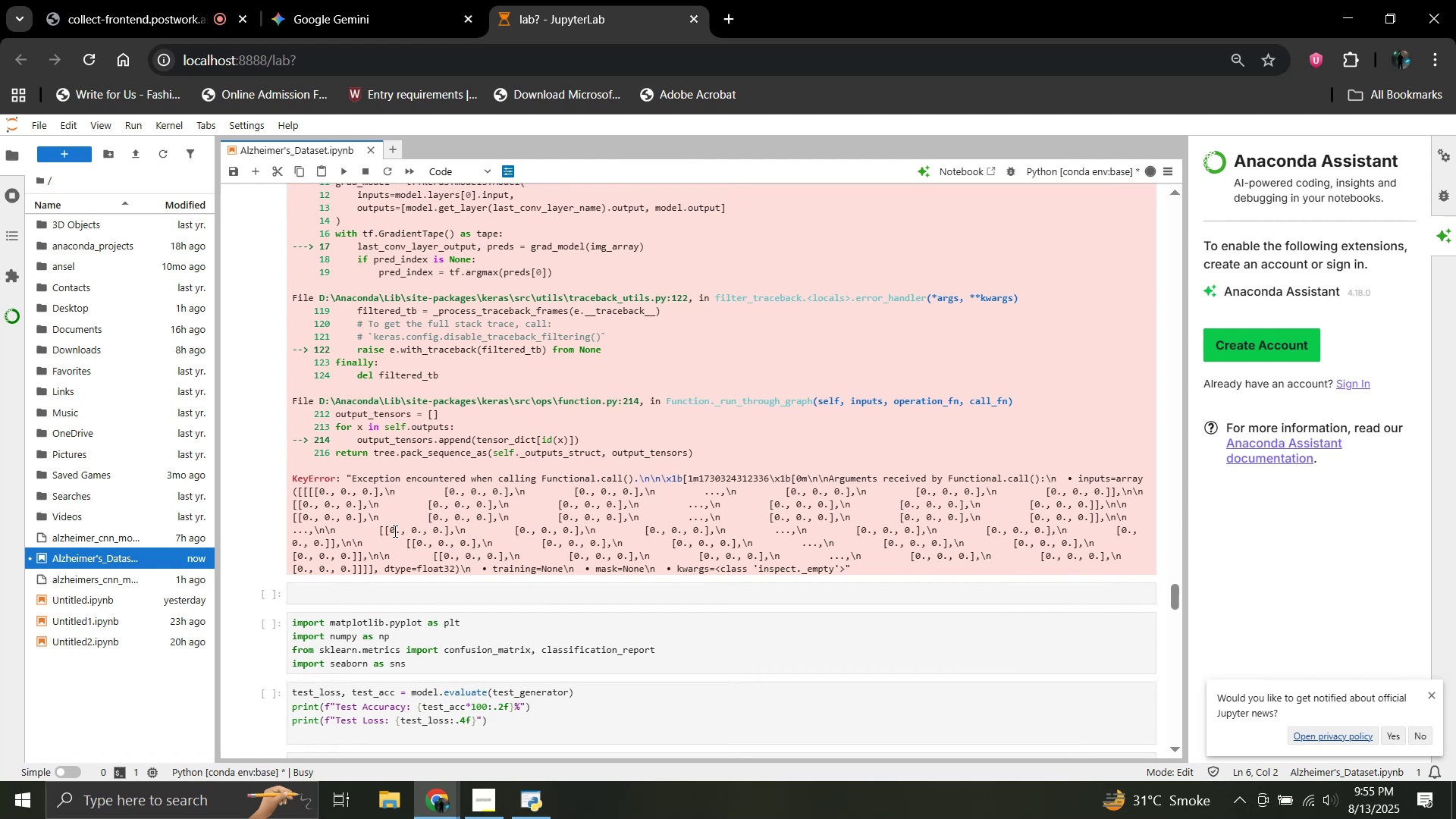 
scroll: coordinate [394, 531], scroll_direction: up, amount: 6.0
 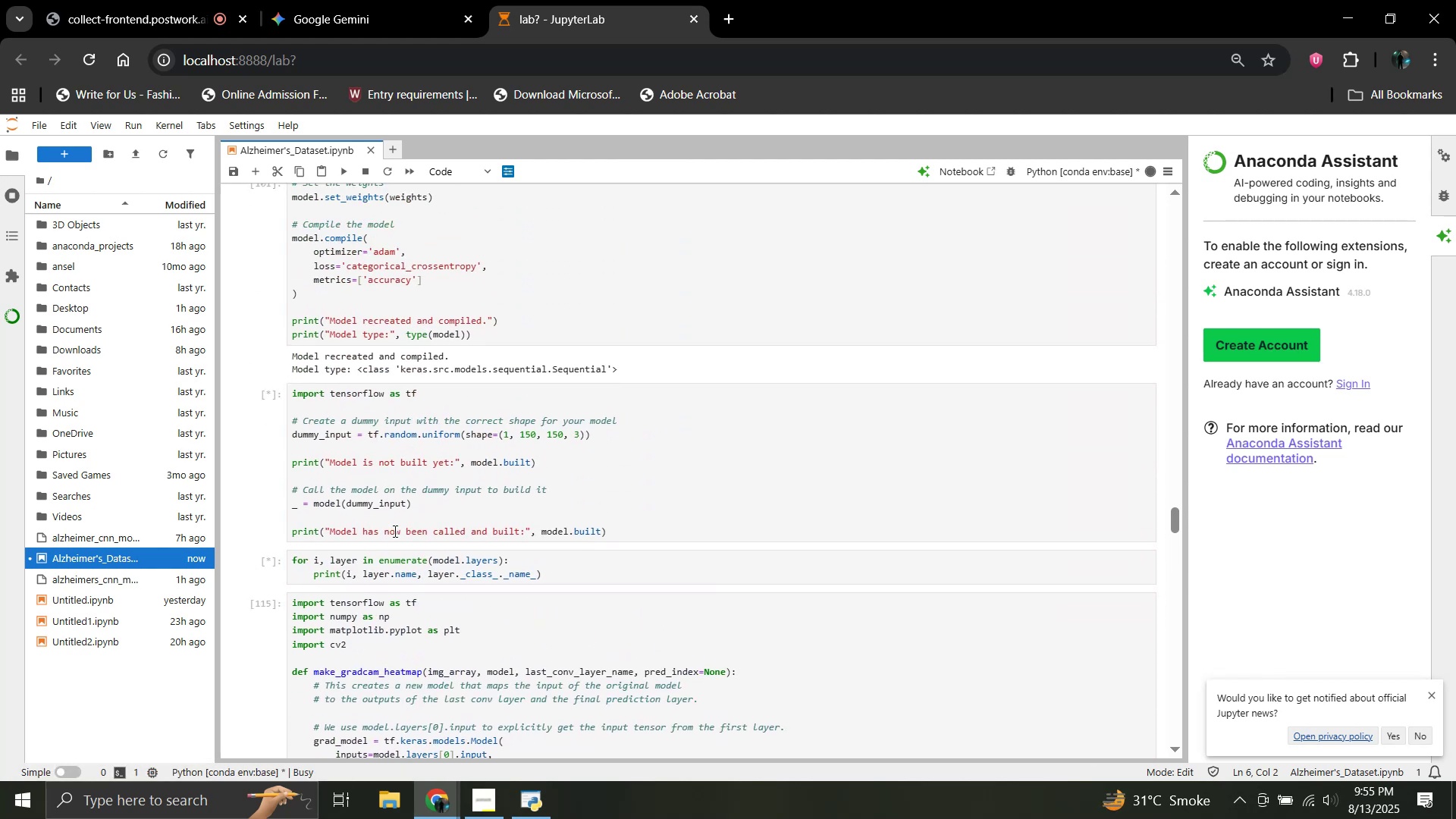 
scroll: coordinate [394, 531], scroll_direction: down, amount: 1.0
 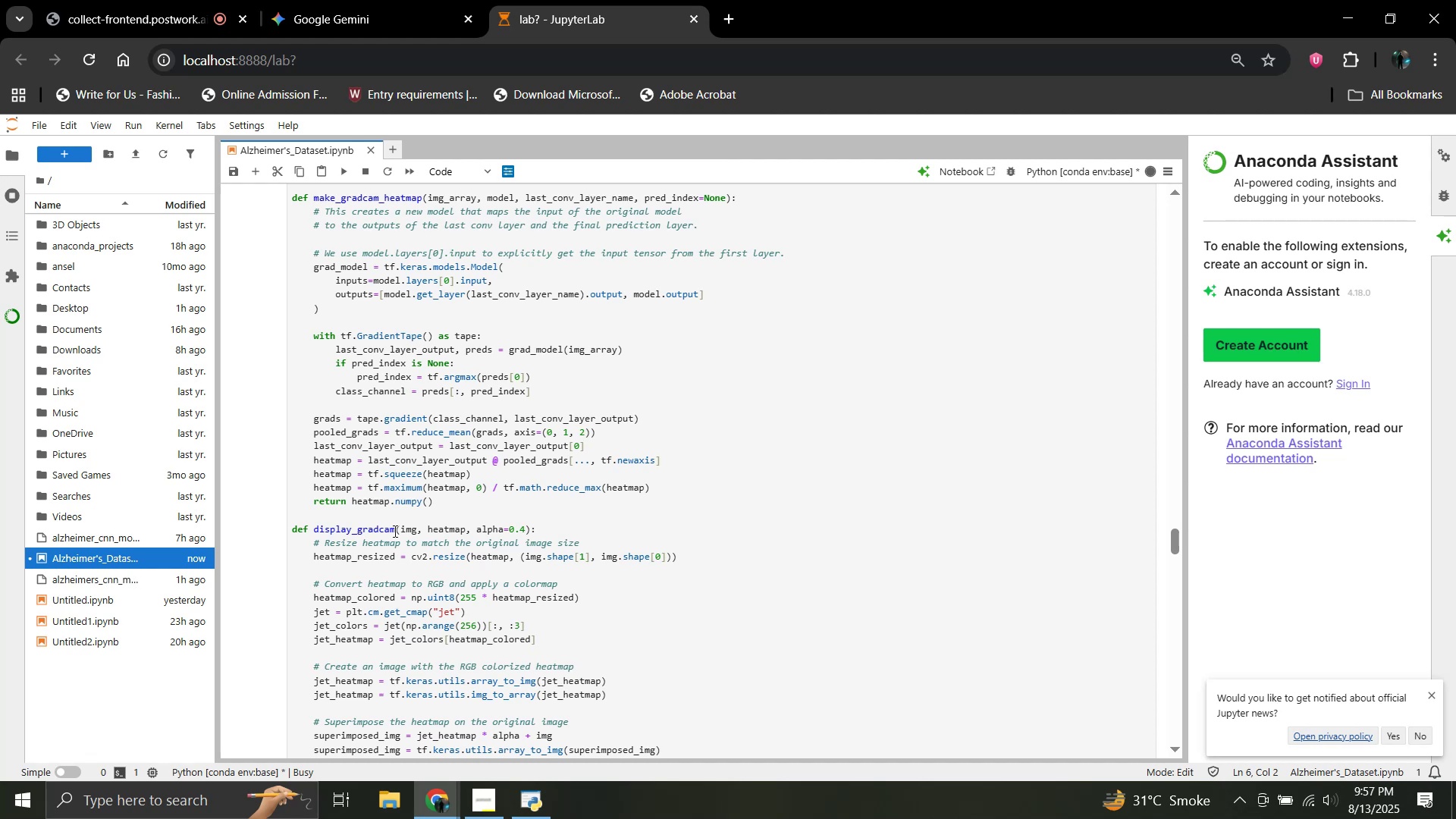 
wait(95.18)
 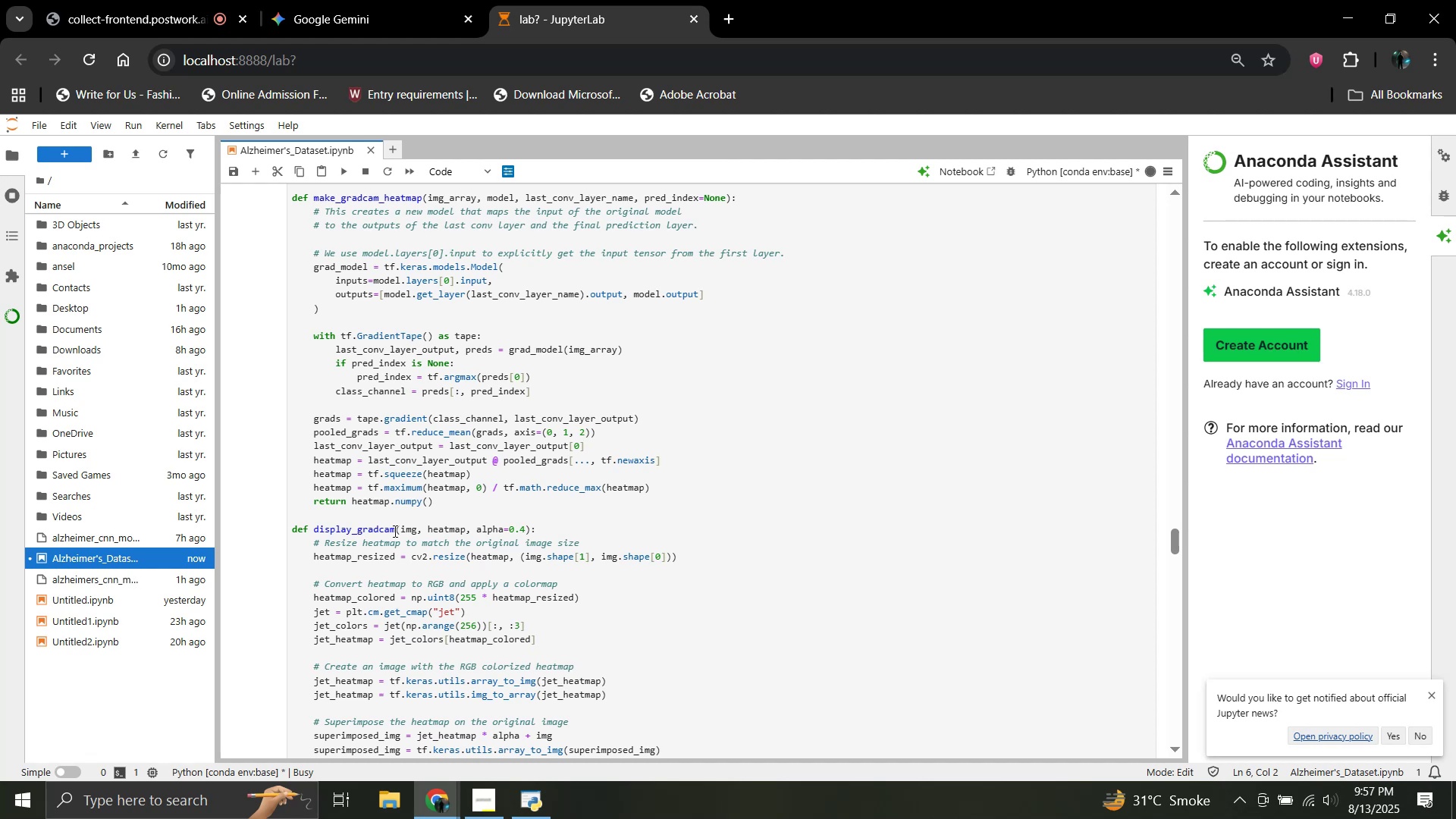 
left_click([733, 10])
 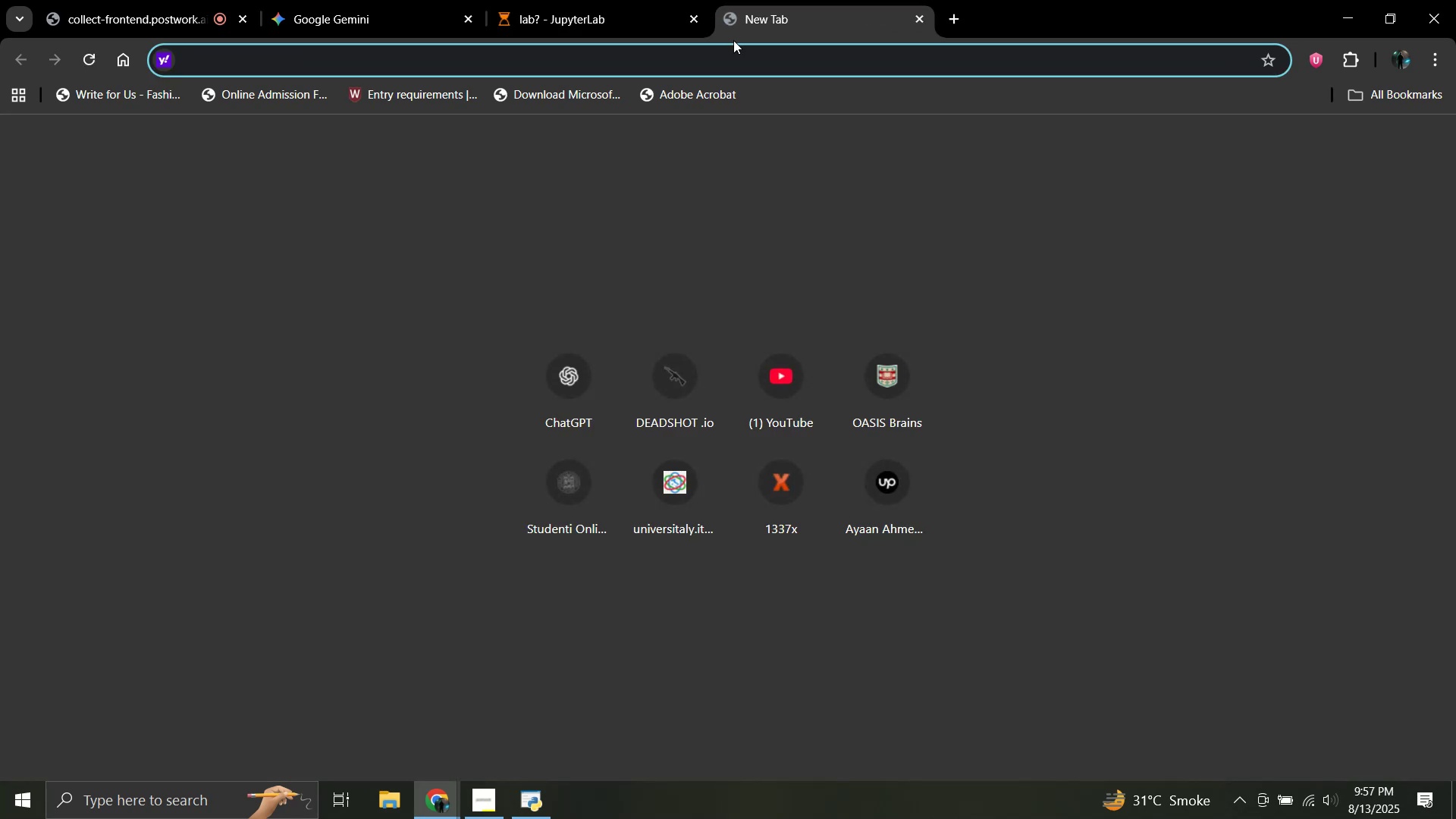 
type(grok ai)
 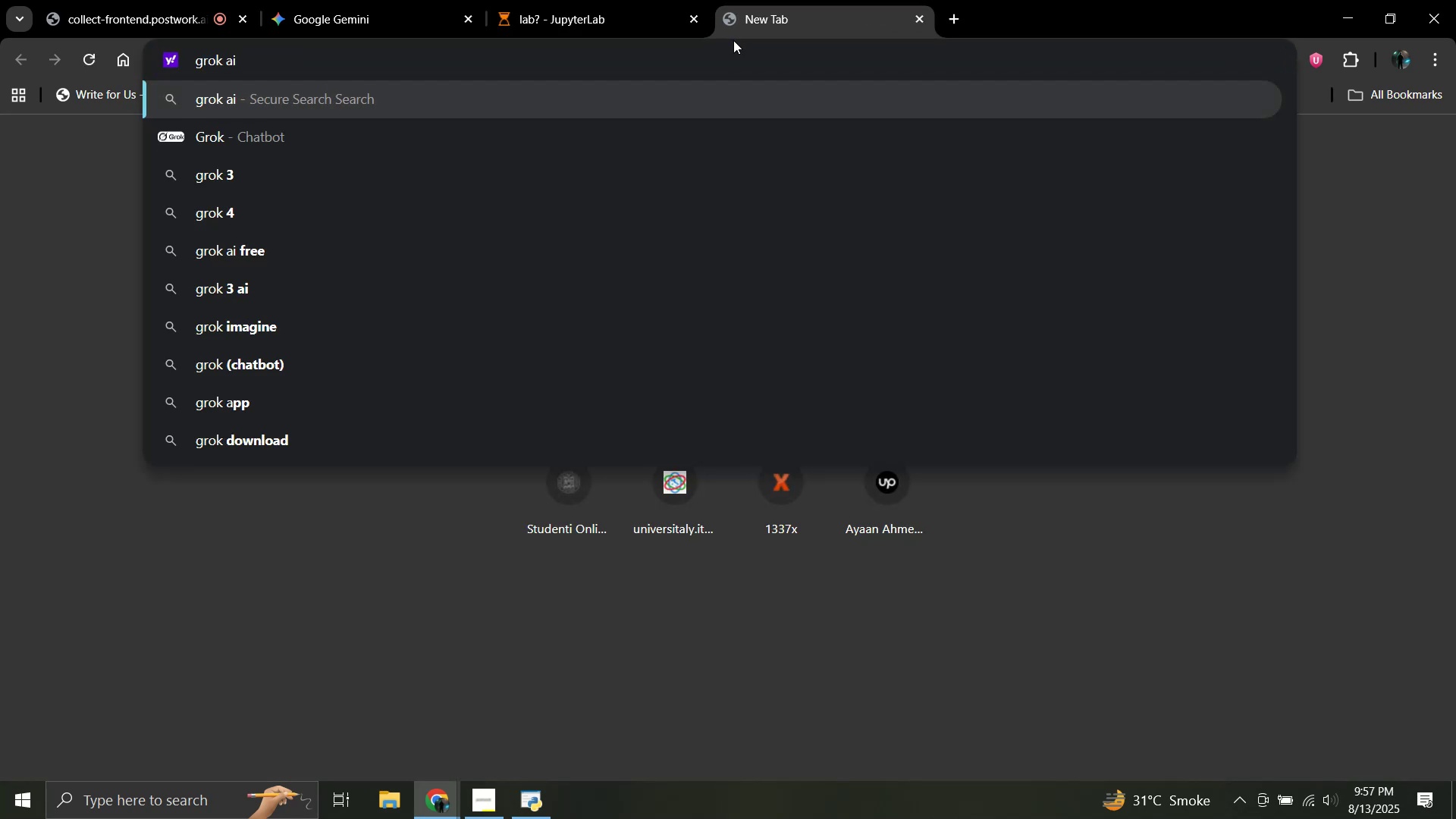 
key(Enter)
 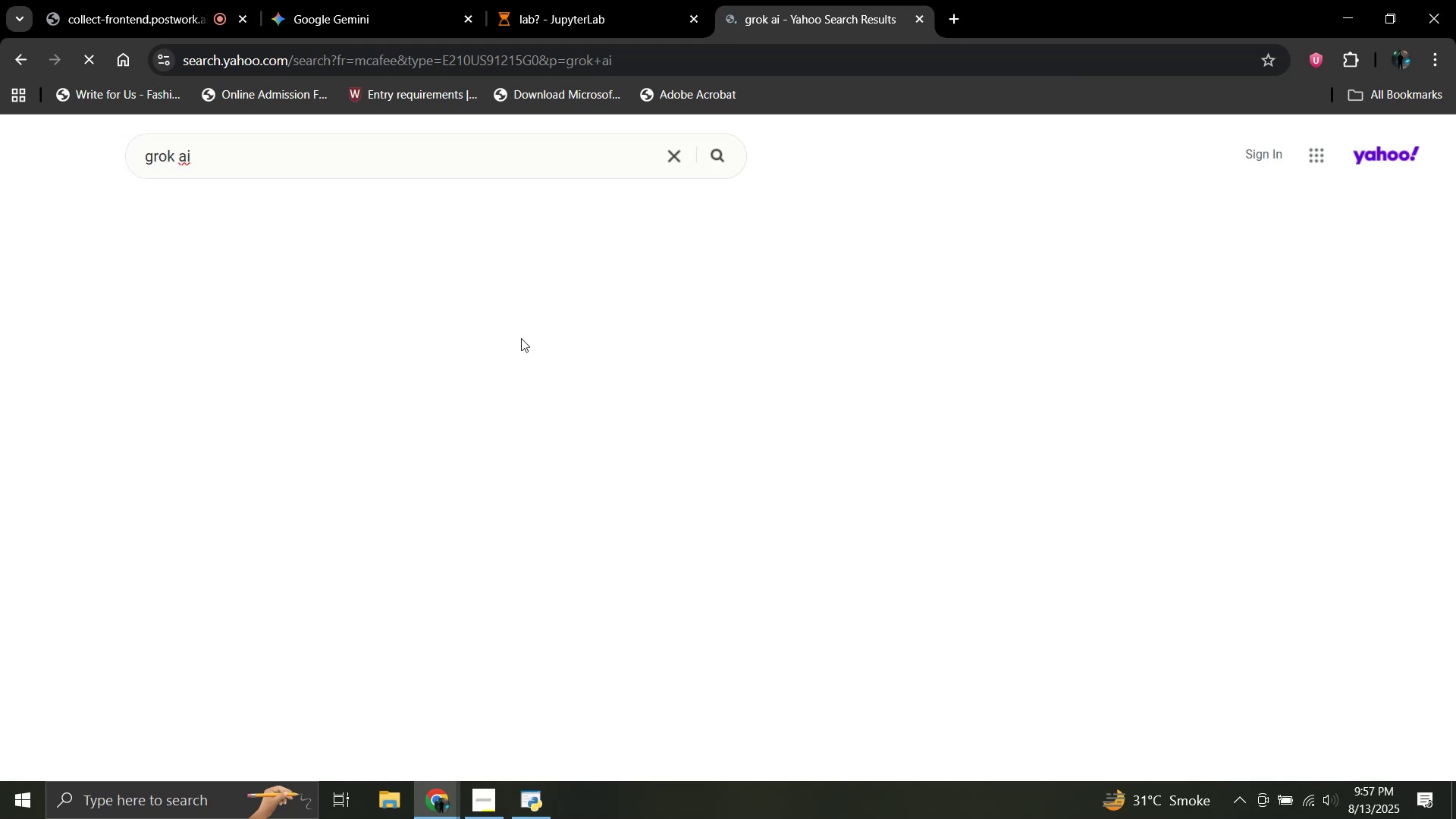 
wait(7.02)
 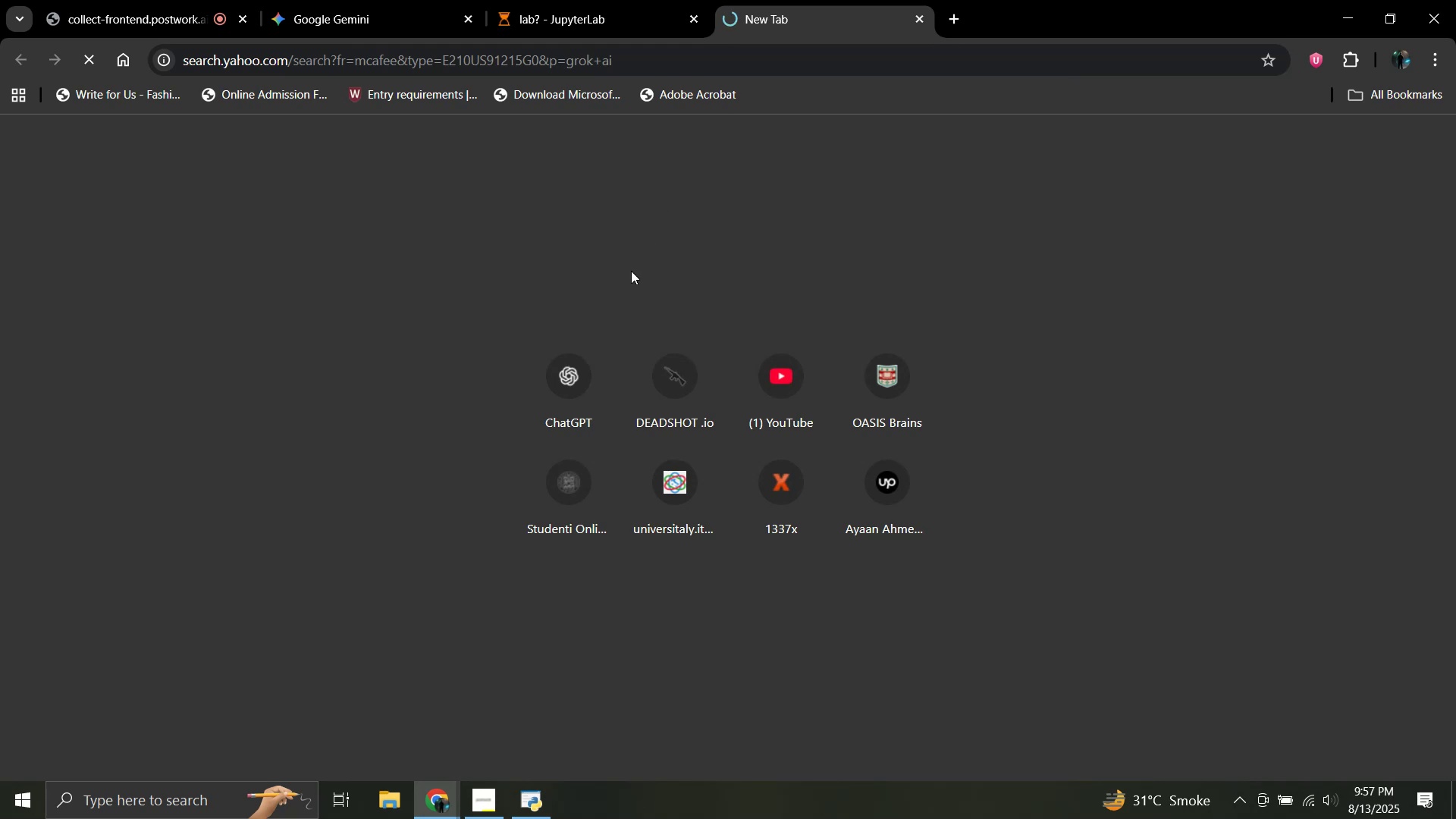 
left_click([162, 301])
 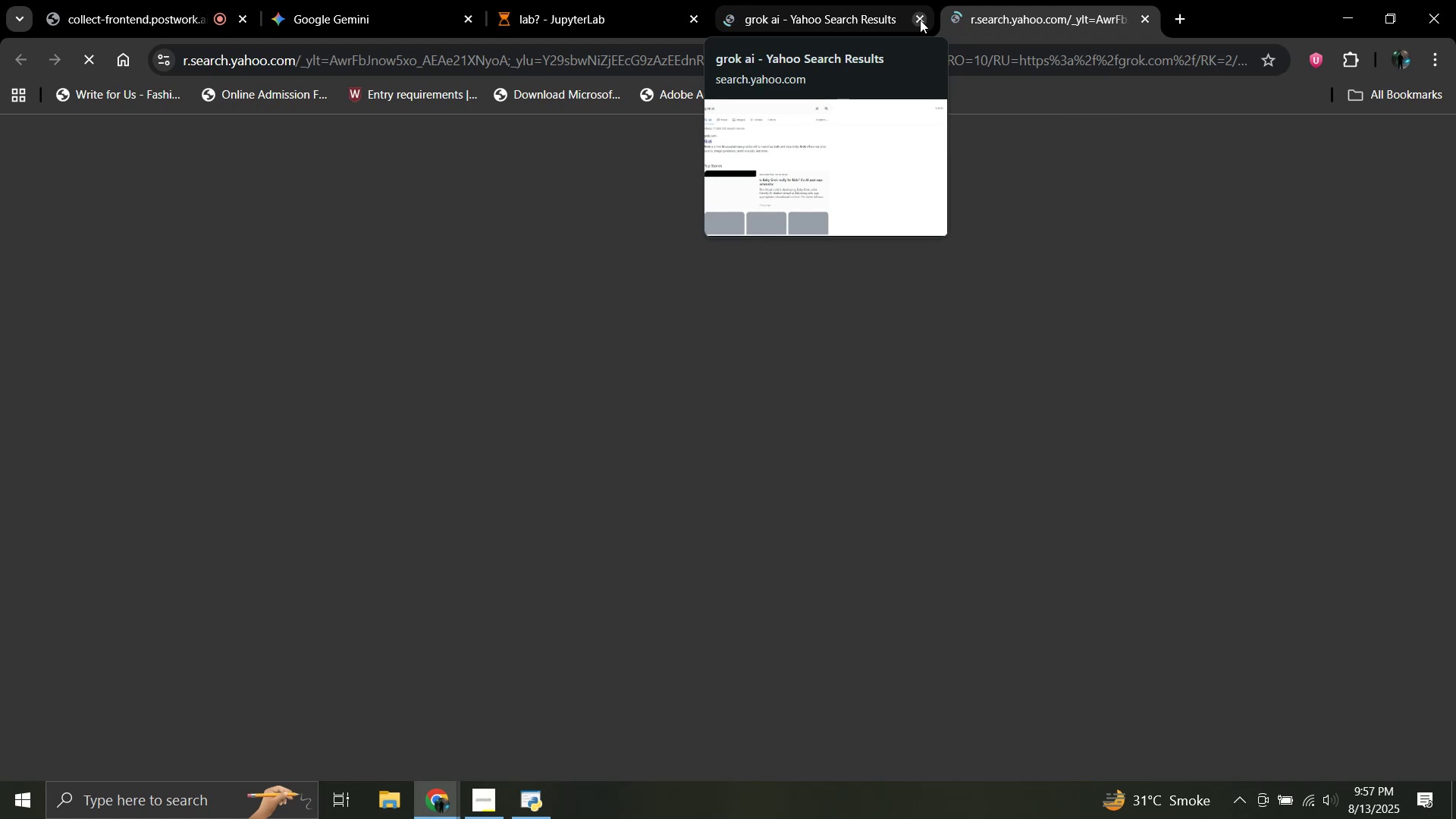 
wait(6.9)
 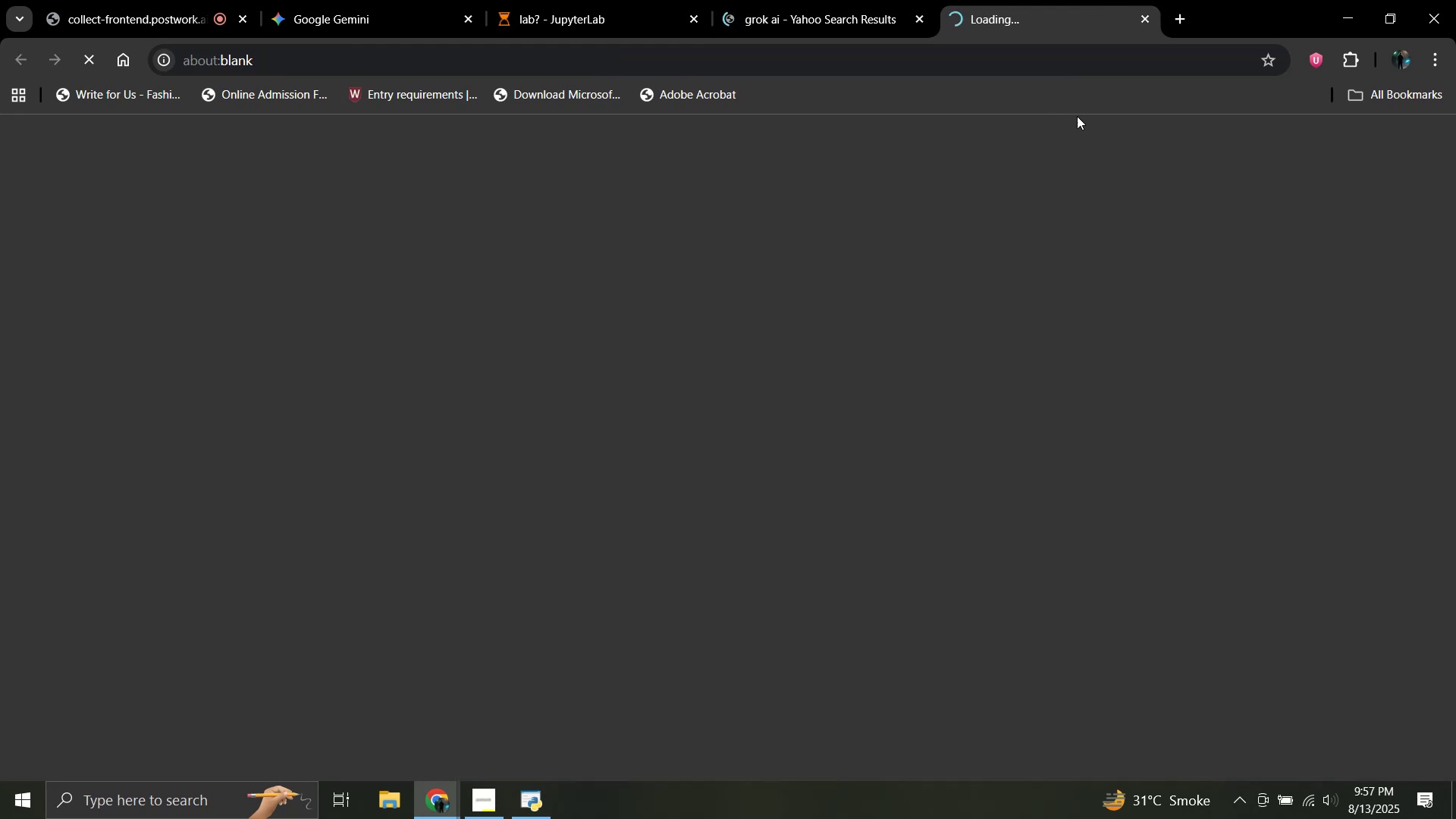 
left_click([920, 20])
 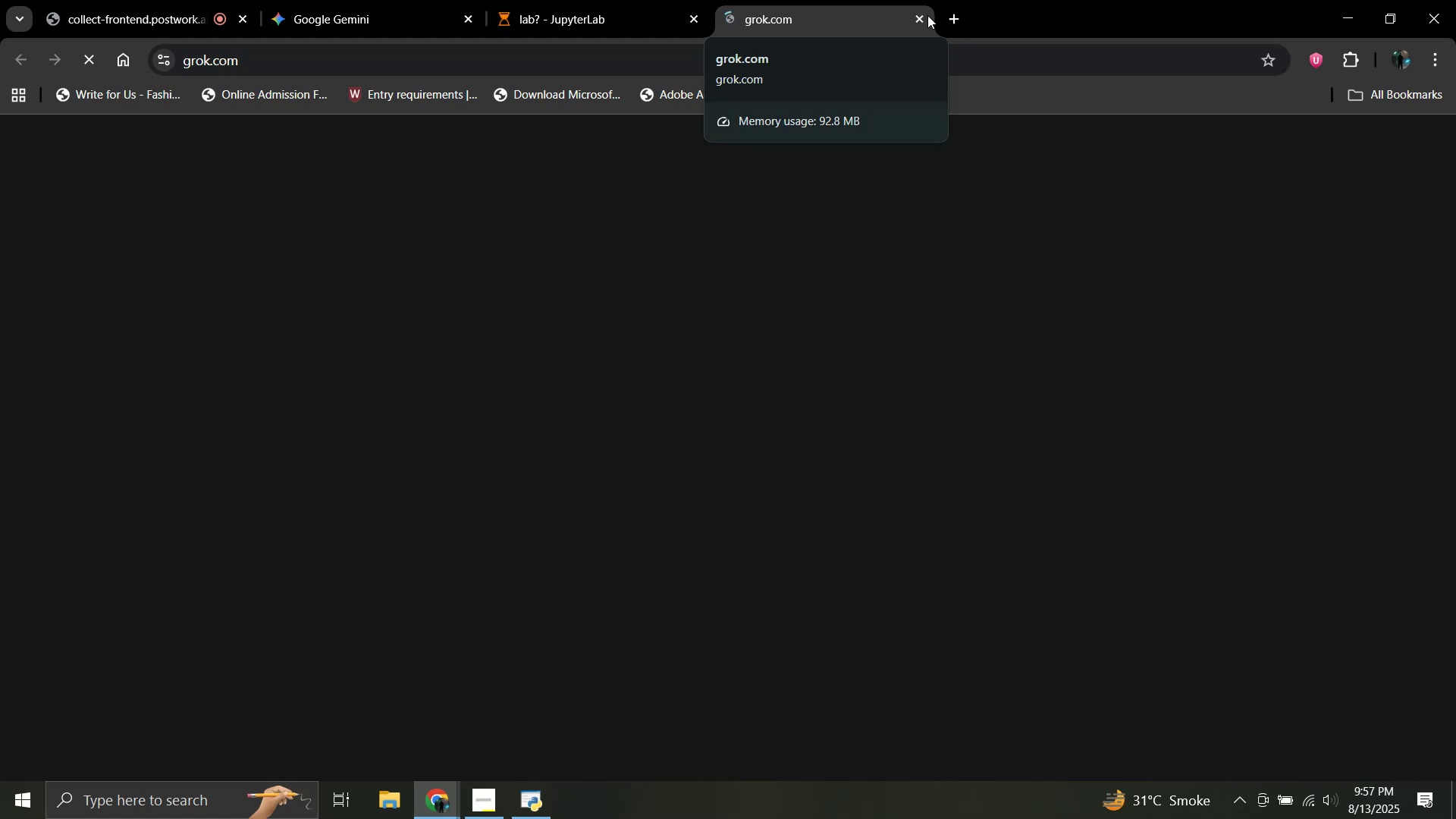 
wait(20.65)
 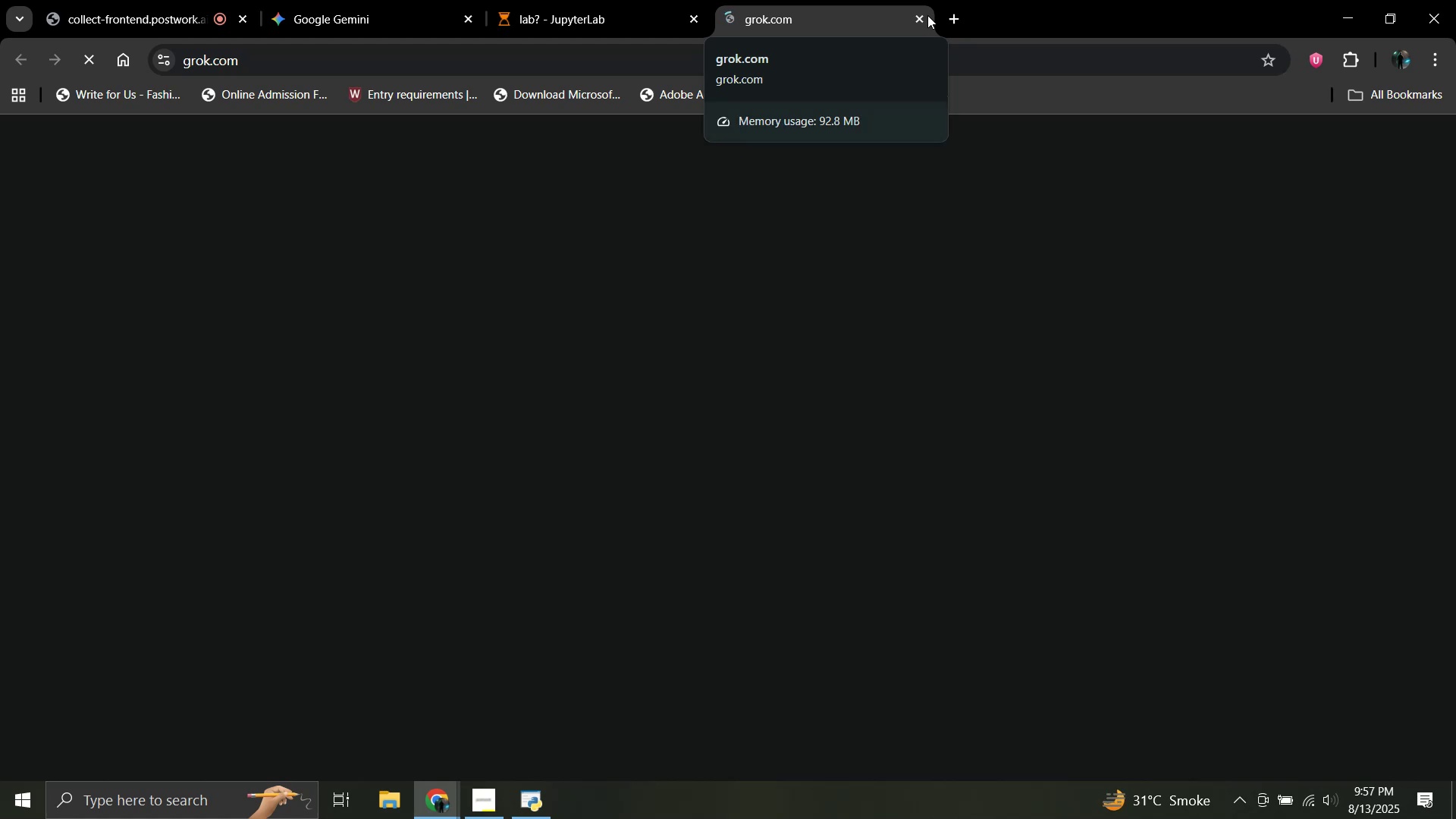 
left_click([919, 20])
 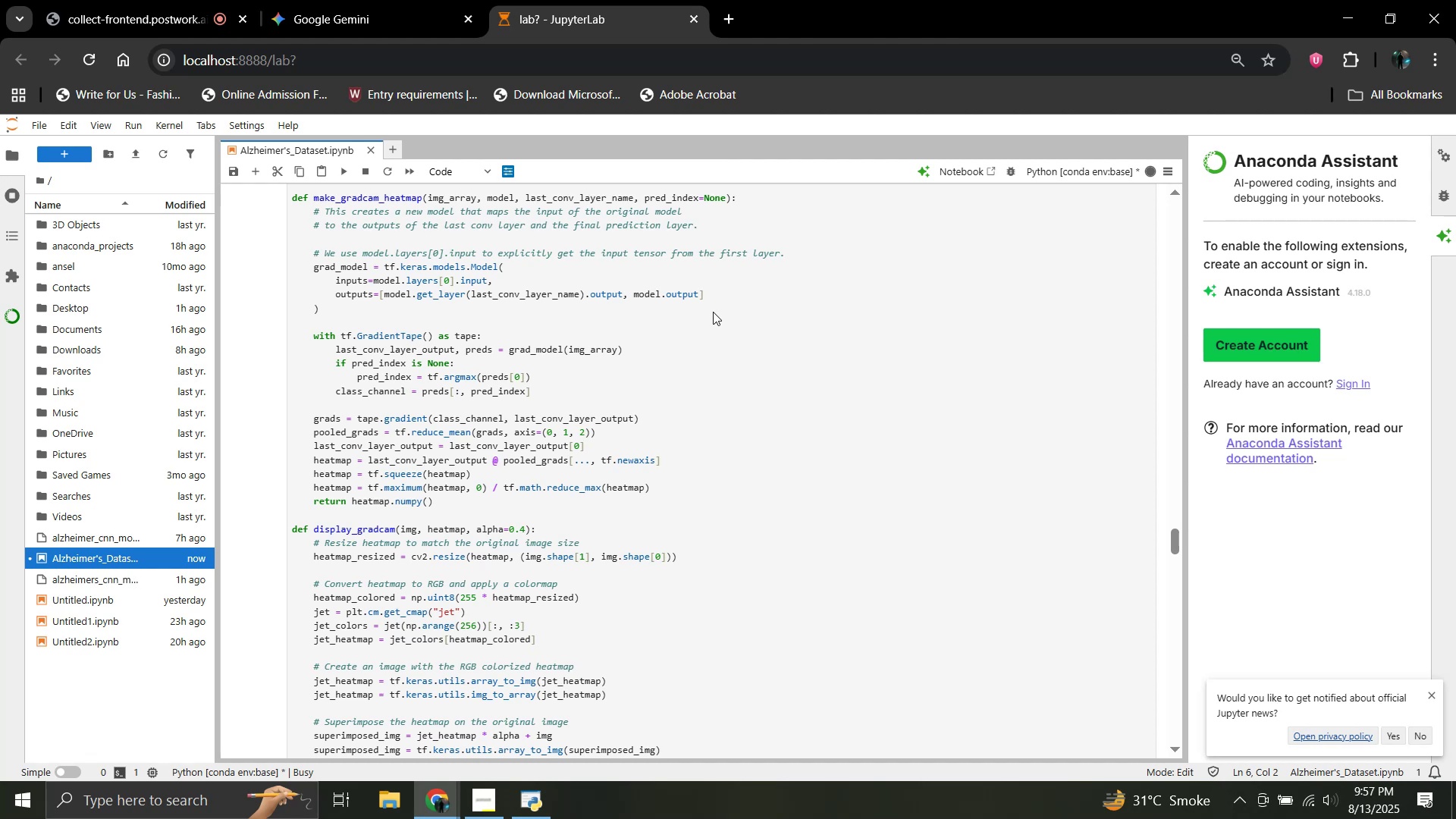 
wait(21.02)
 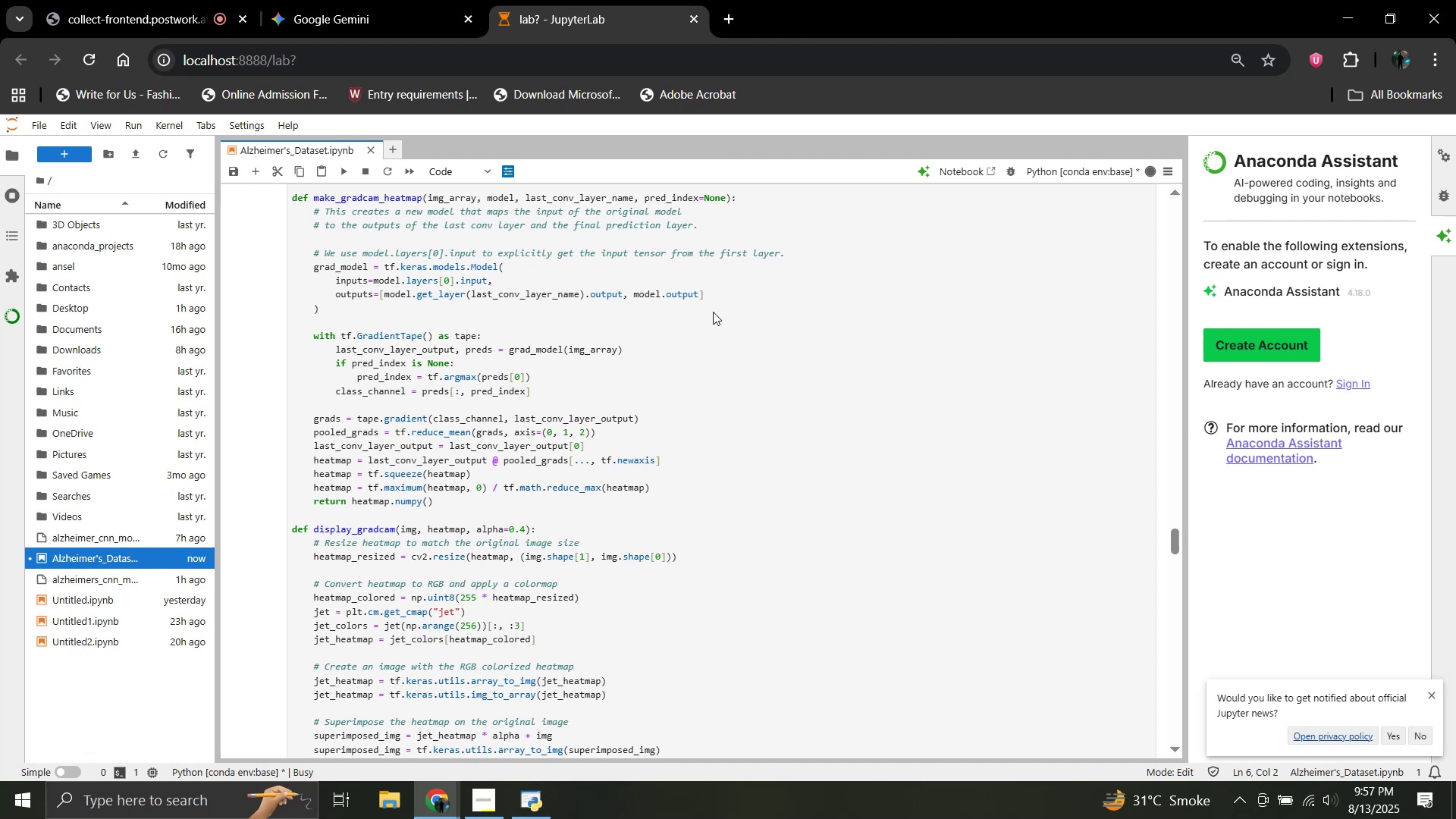 
scroll: coordinate [657, 384], scroll_direction: up, amount: 8.0
 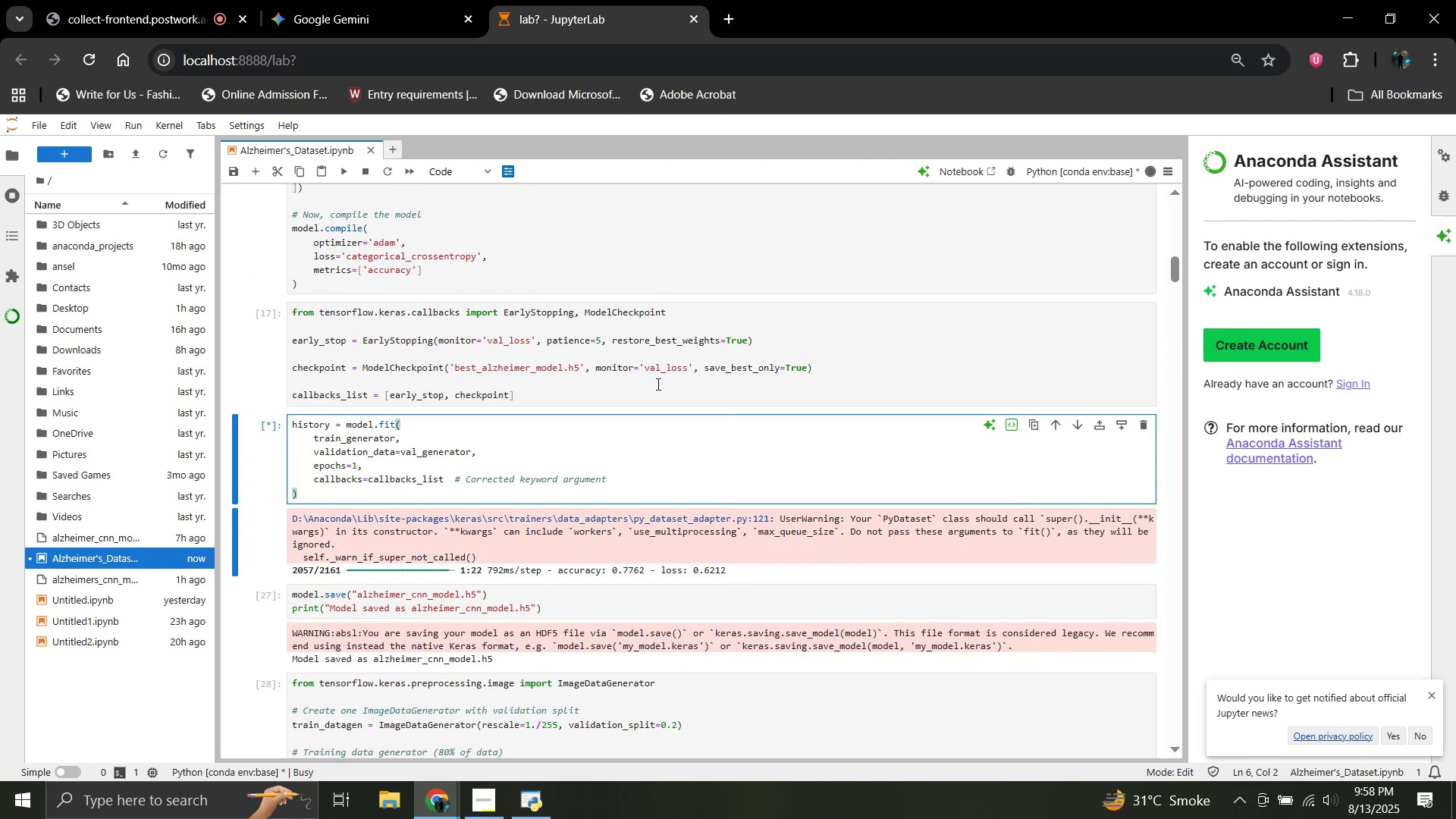 
scroll: coordinate [657, 384], scroll_direction: down, amount: 1.0
 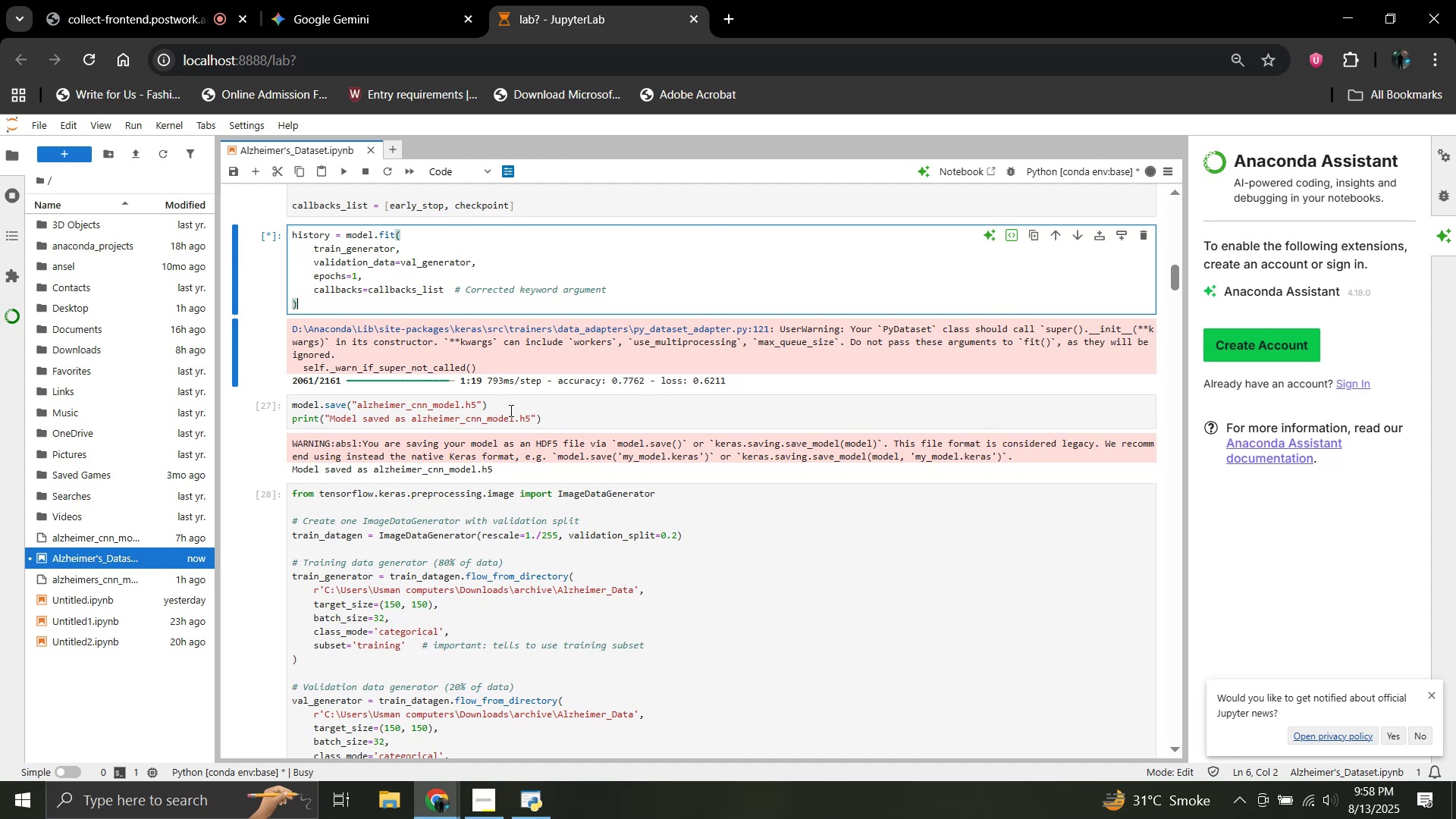 
left_click([554, 416])
 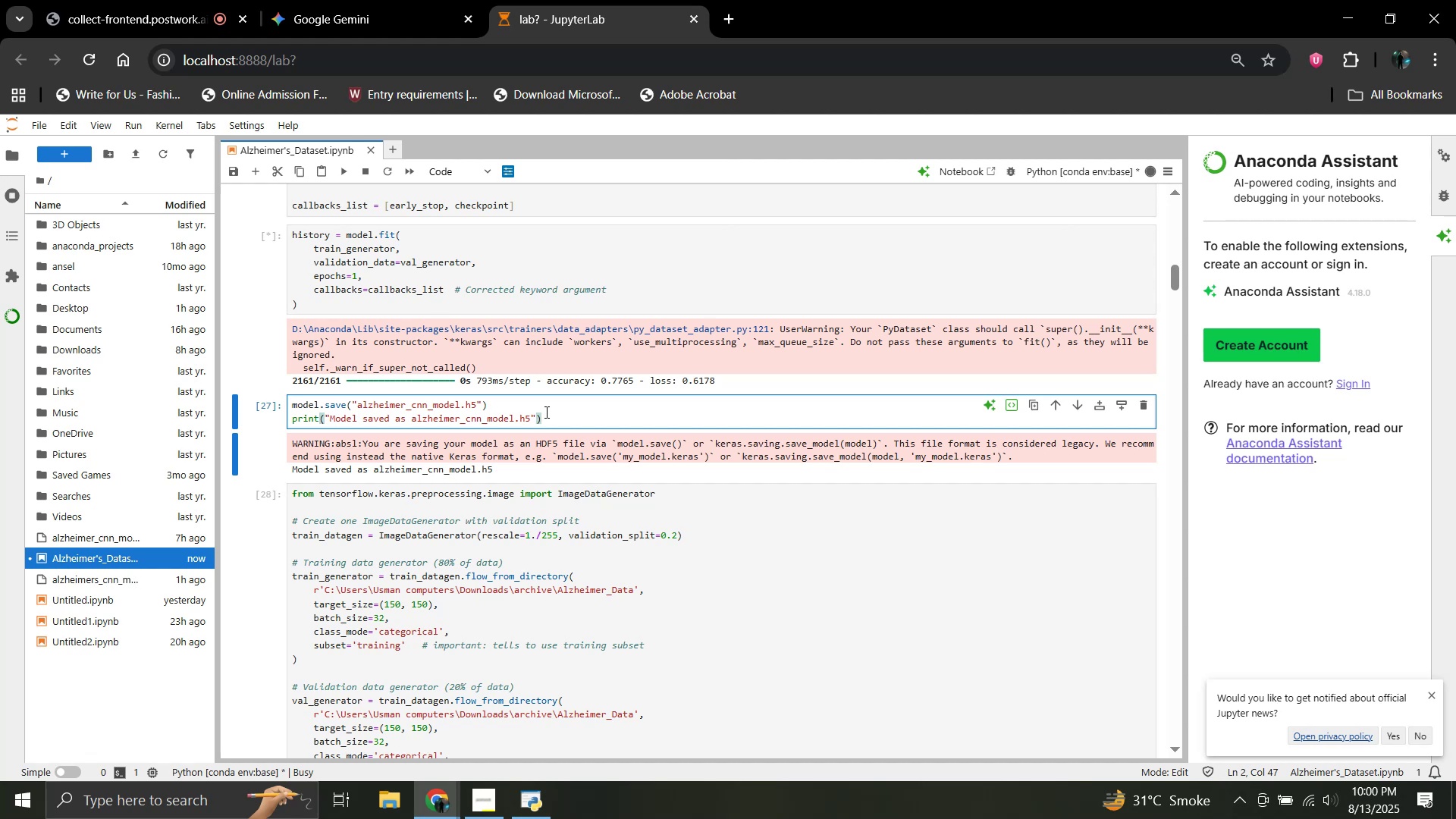 
wait(140.26)
 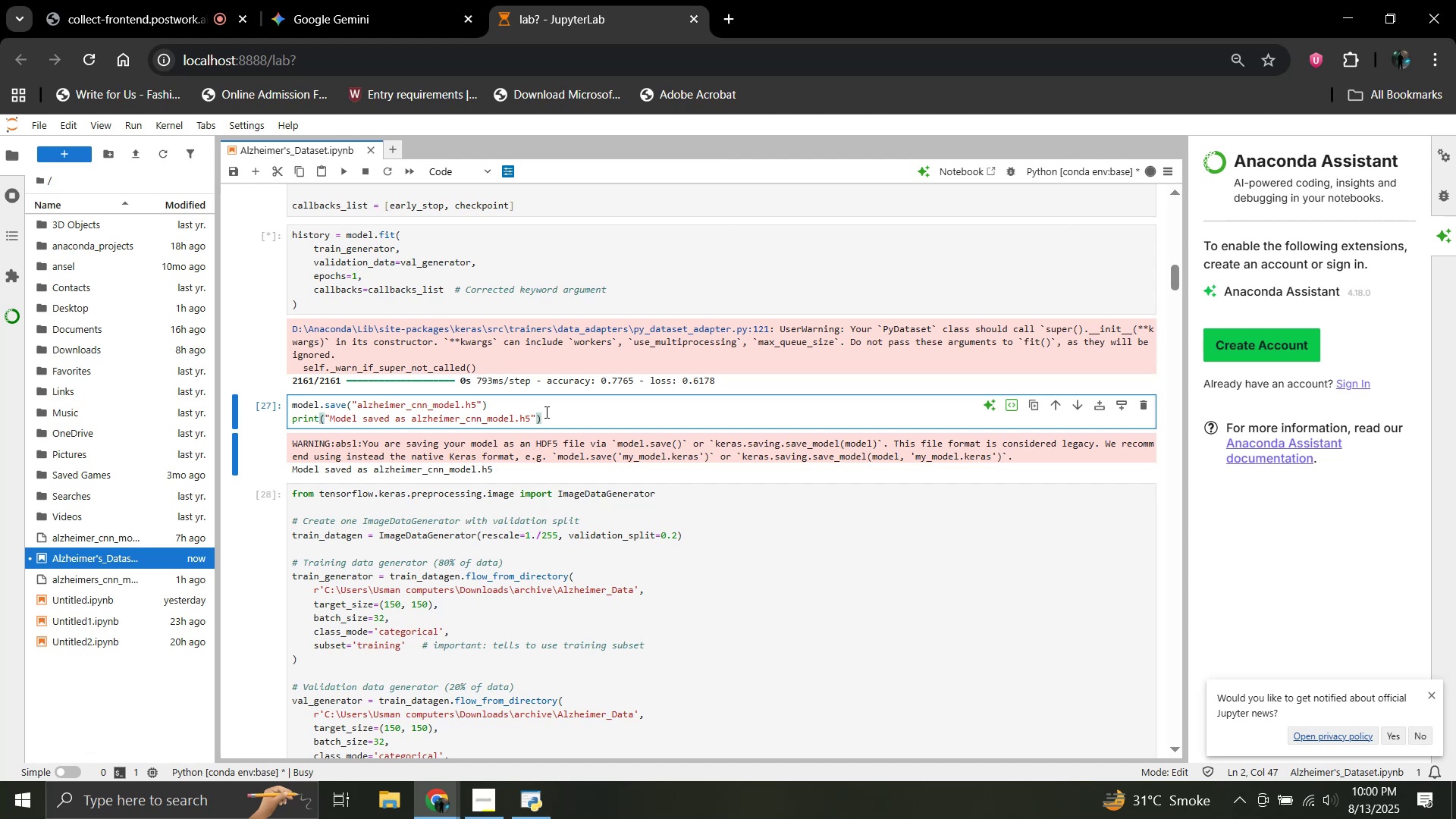 
left_click([610, 424])
 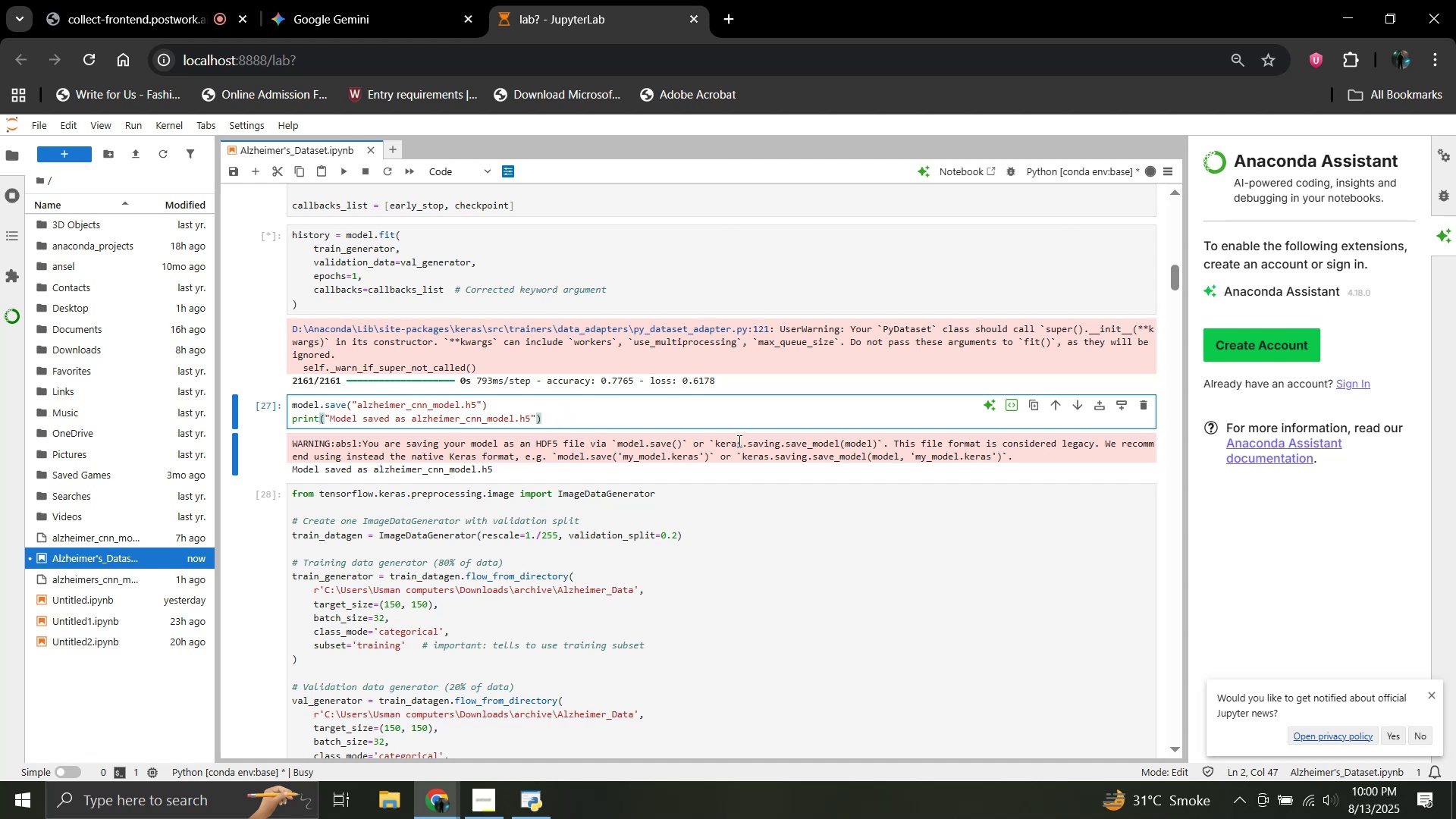 
key(Shift+Enter)
 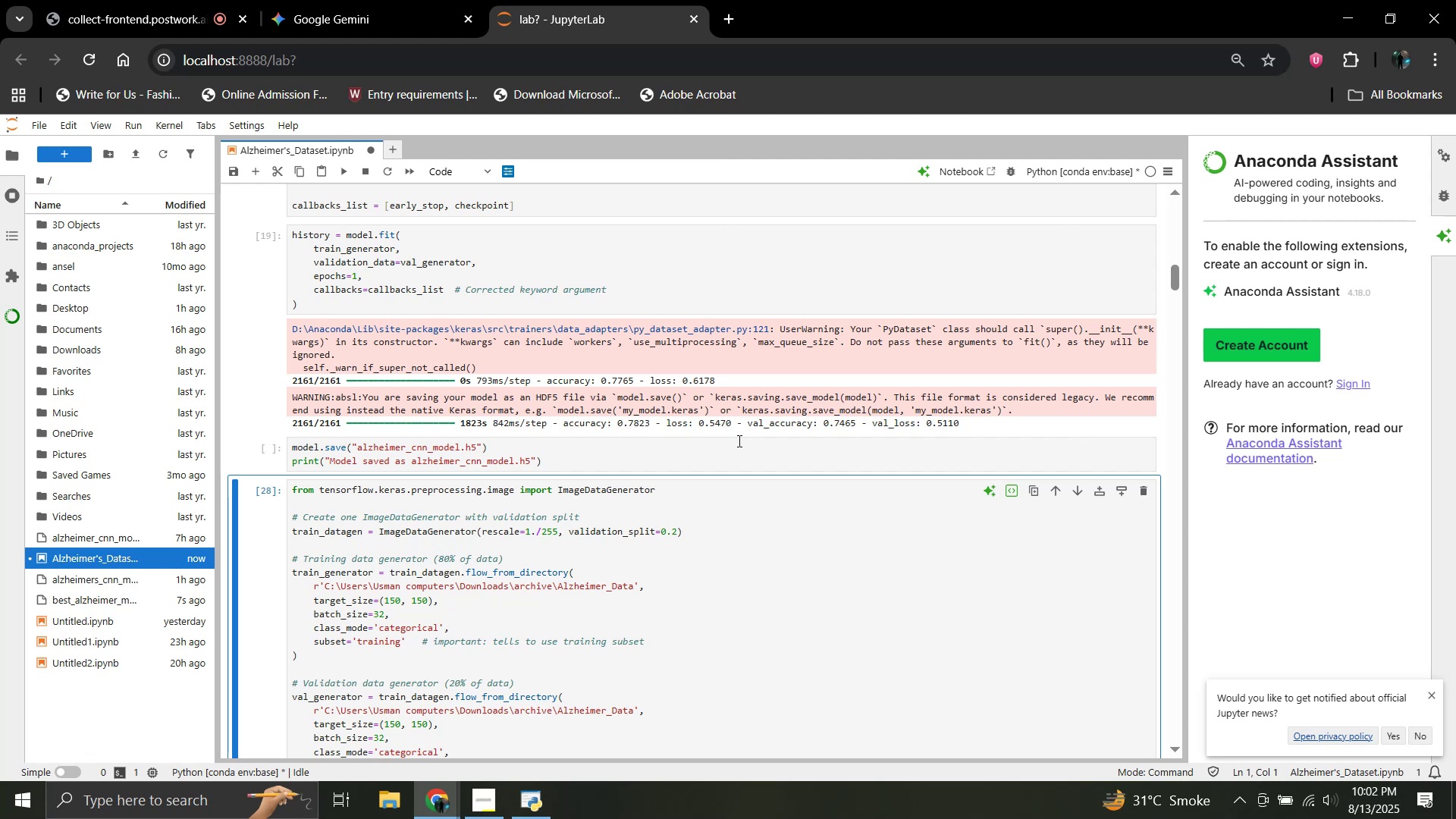 
wait(128.05)
 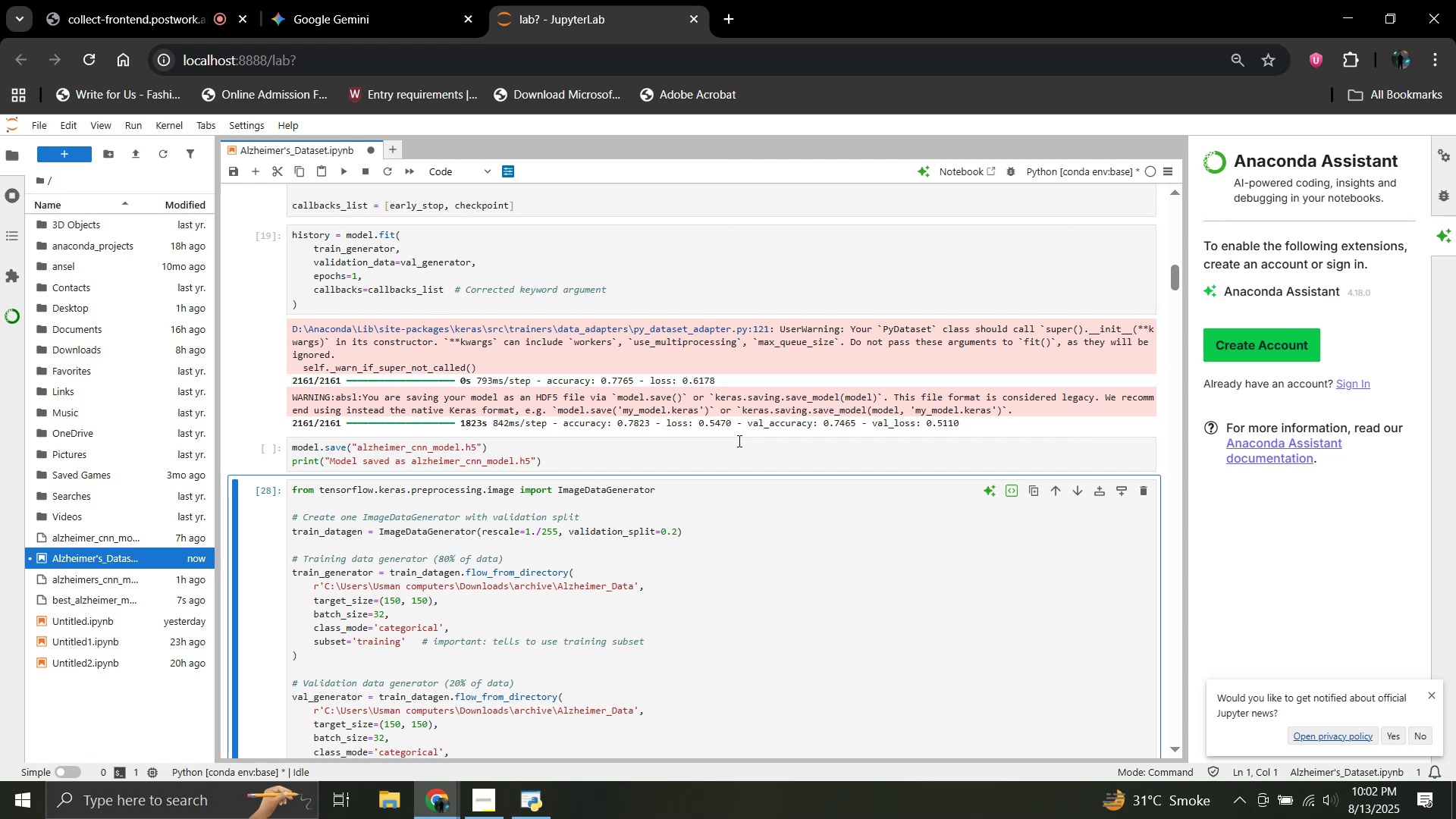 
scroll: coordinate [552, 453], scroll_direction: up, amount: 2.0
 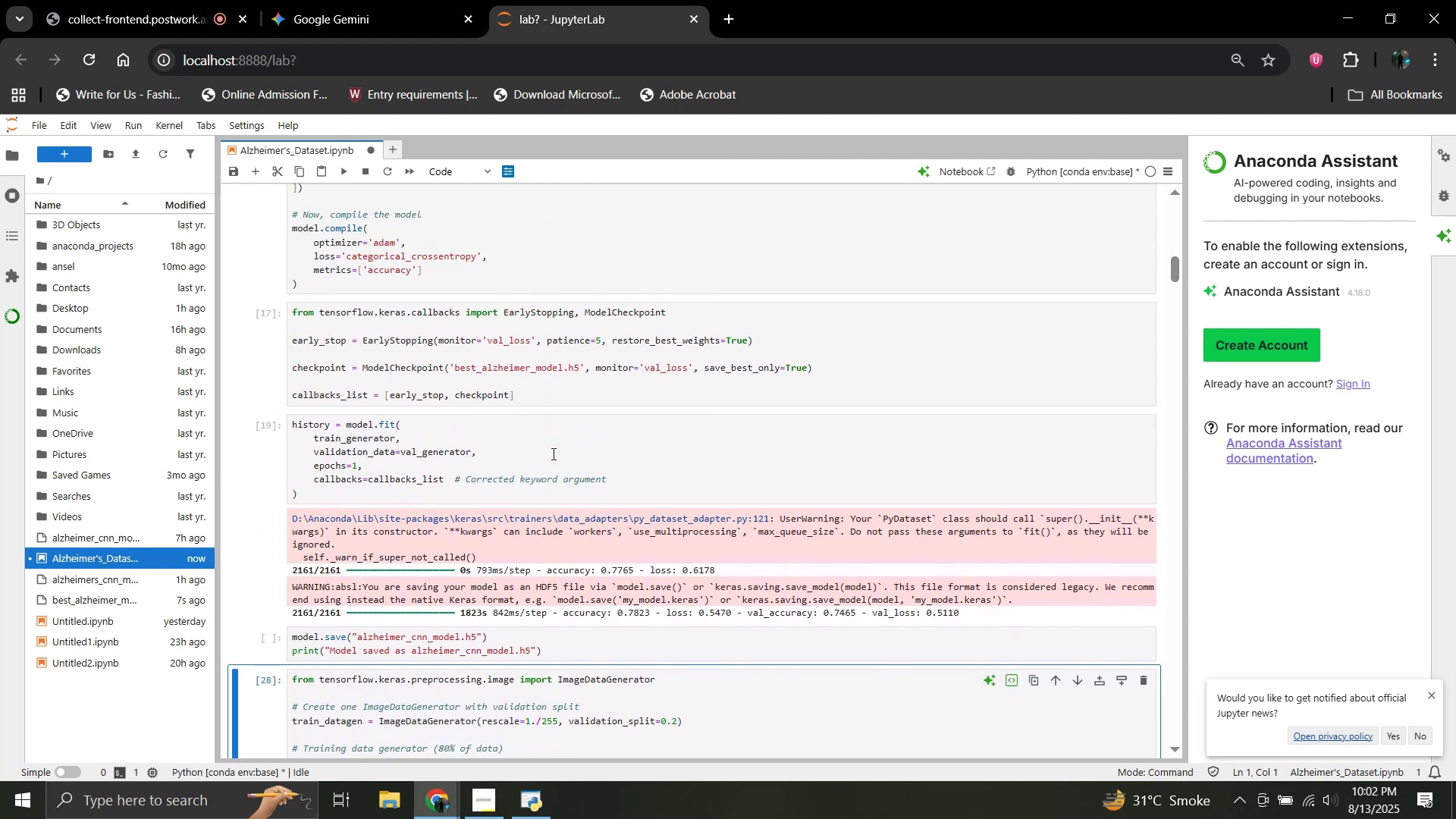 
scroll: coordinate [552, 453], scroll_direction: down, amount: 2.0
 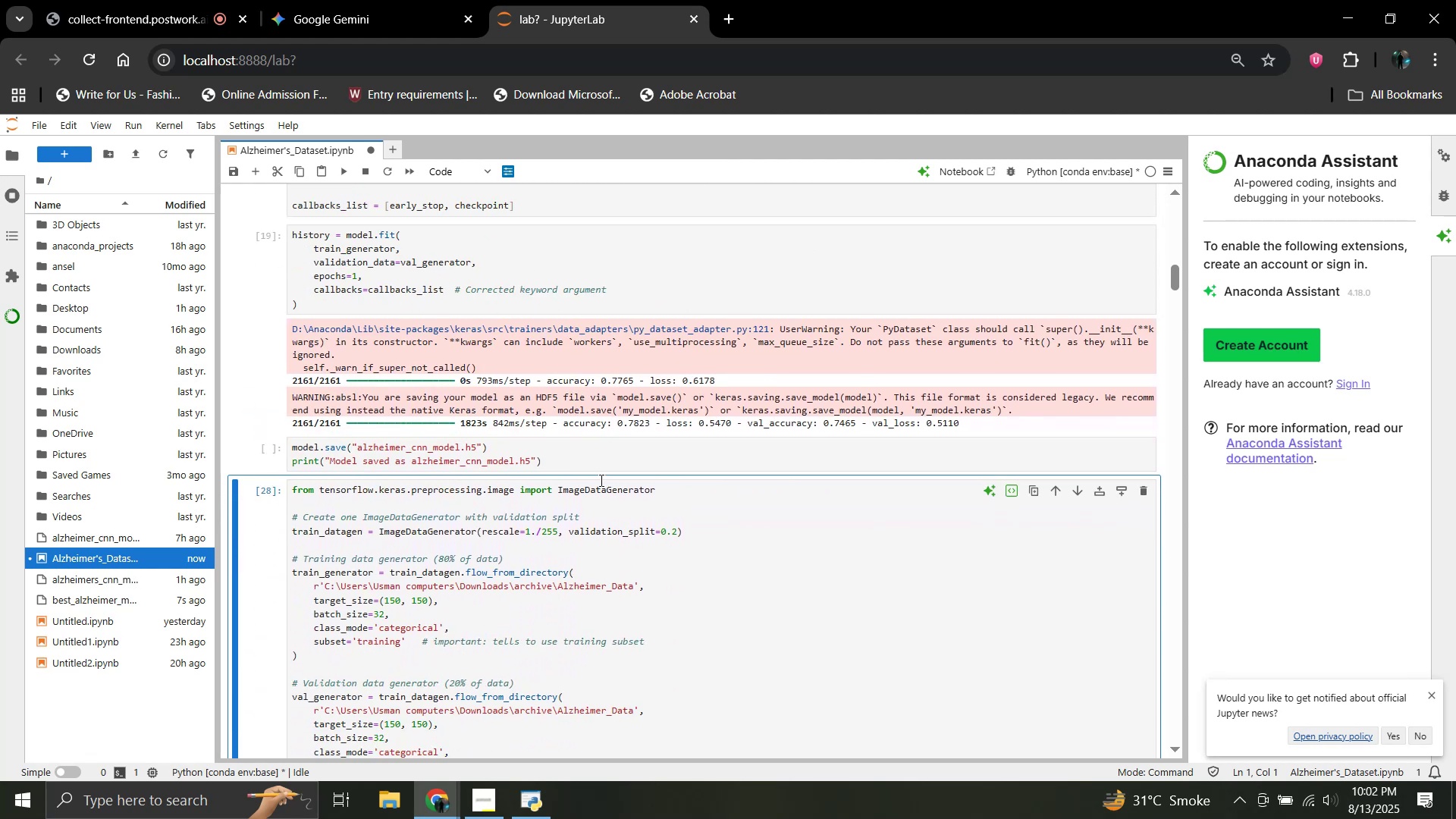 
left_click([598, 466])
 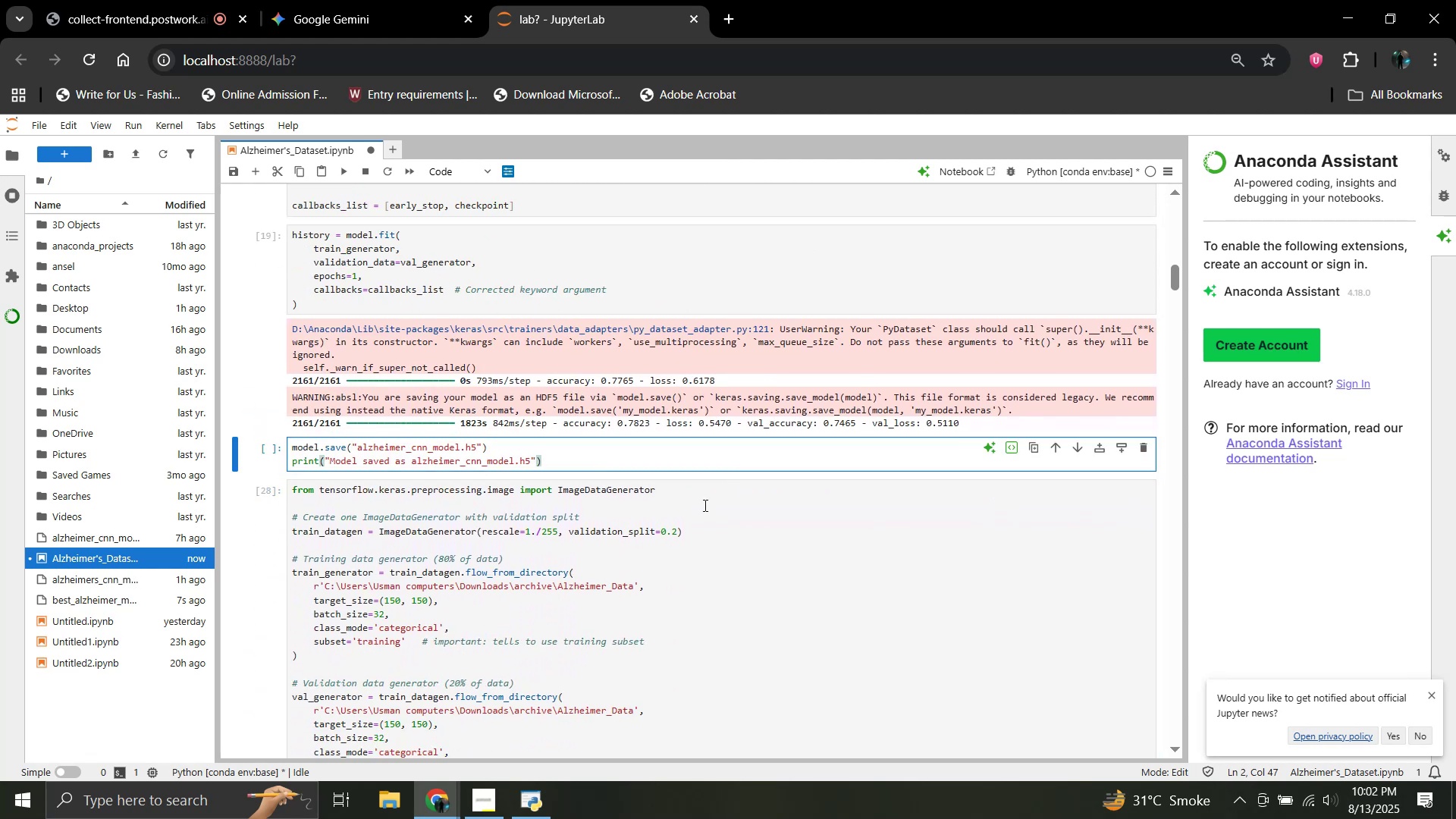 
key(Shift+Enter)
 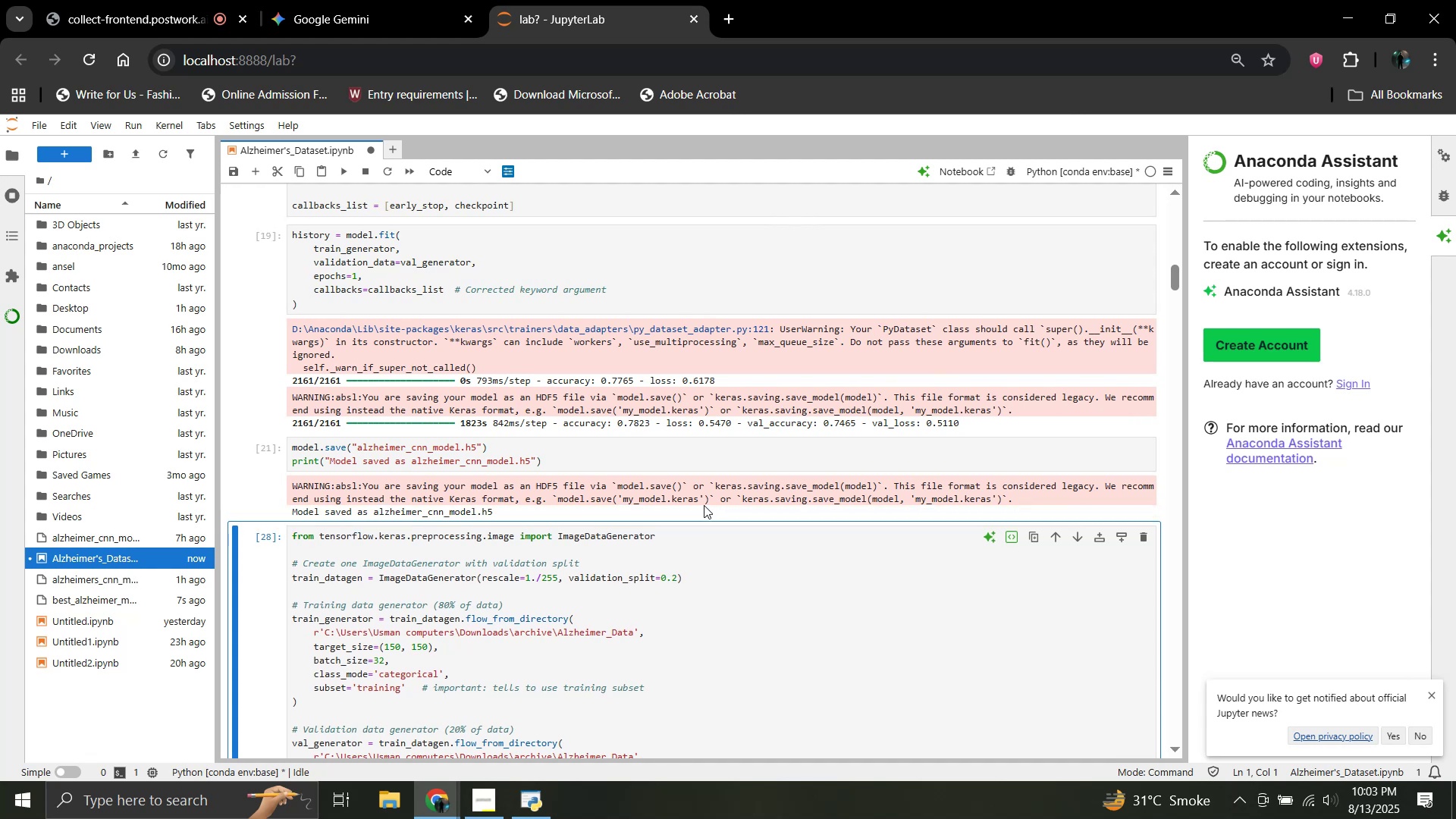 
key(Shift+Enter)
 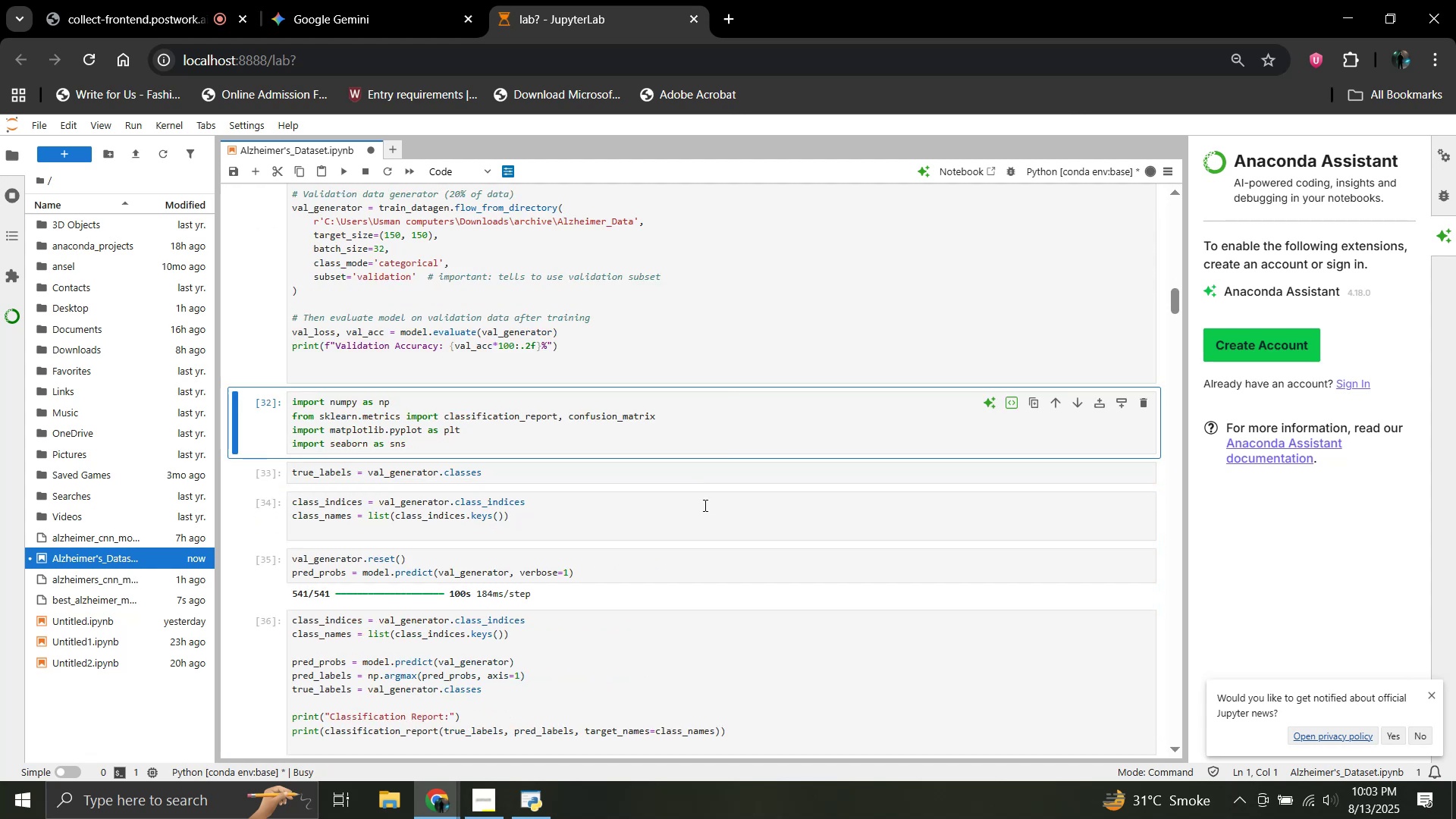 
scroll: coordinate [704, 505], scroll_direction: up, amount: 2.0
 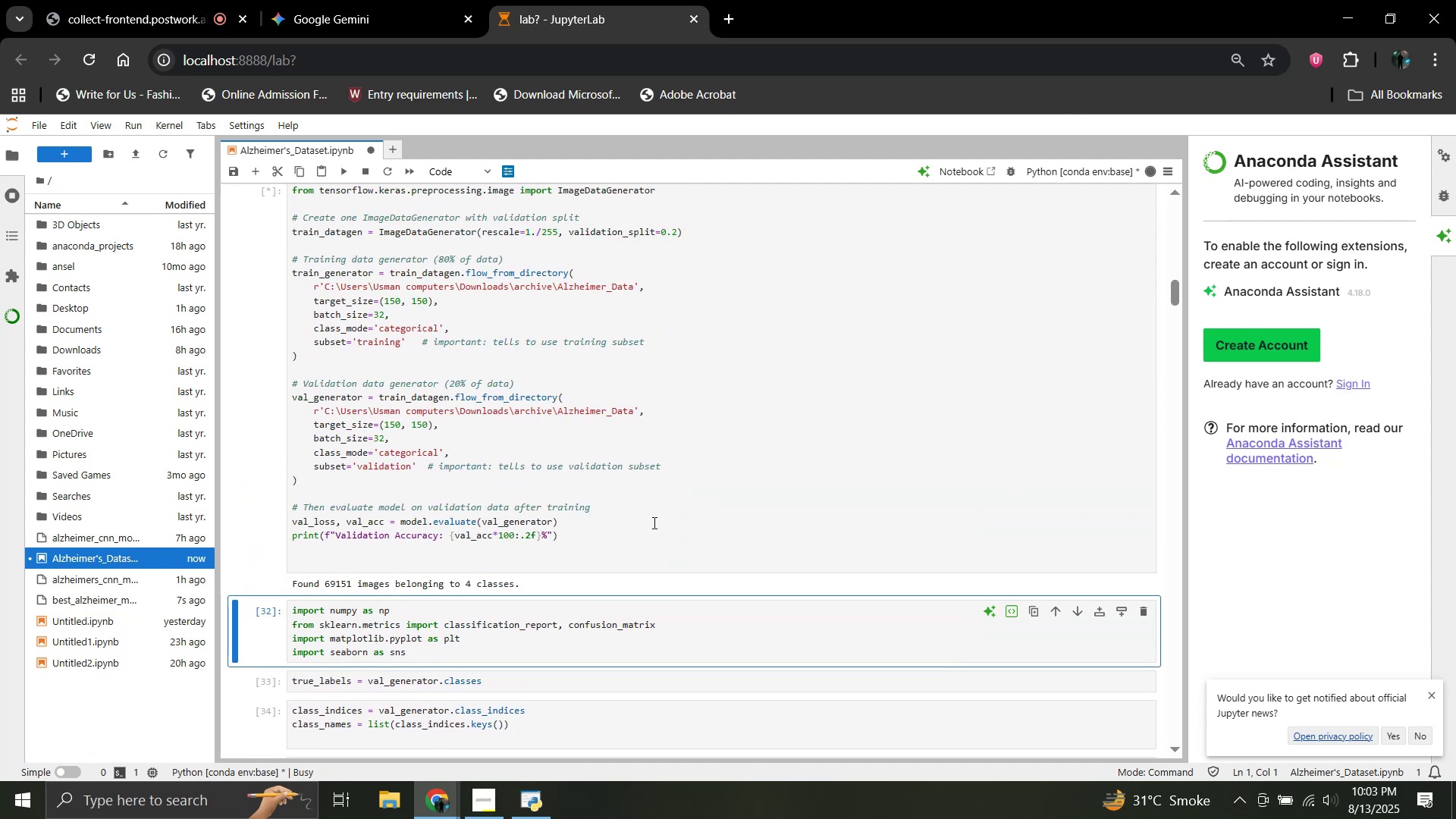 
scroll: coordinate [653, 522], scroll_direction: down, amount: 1.0
 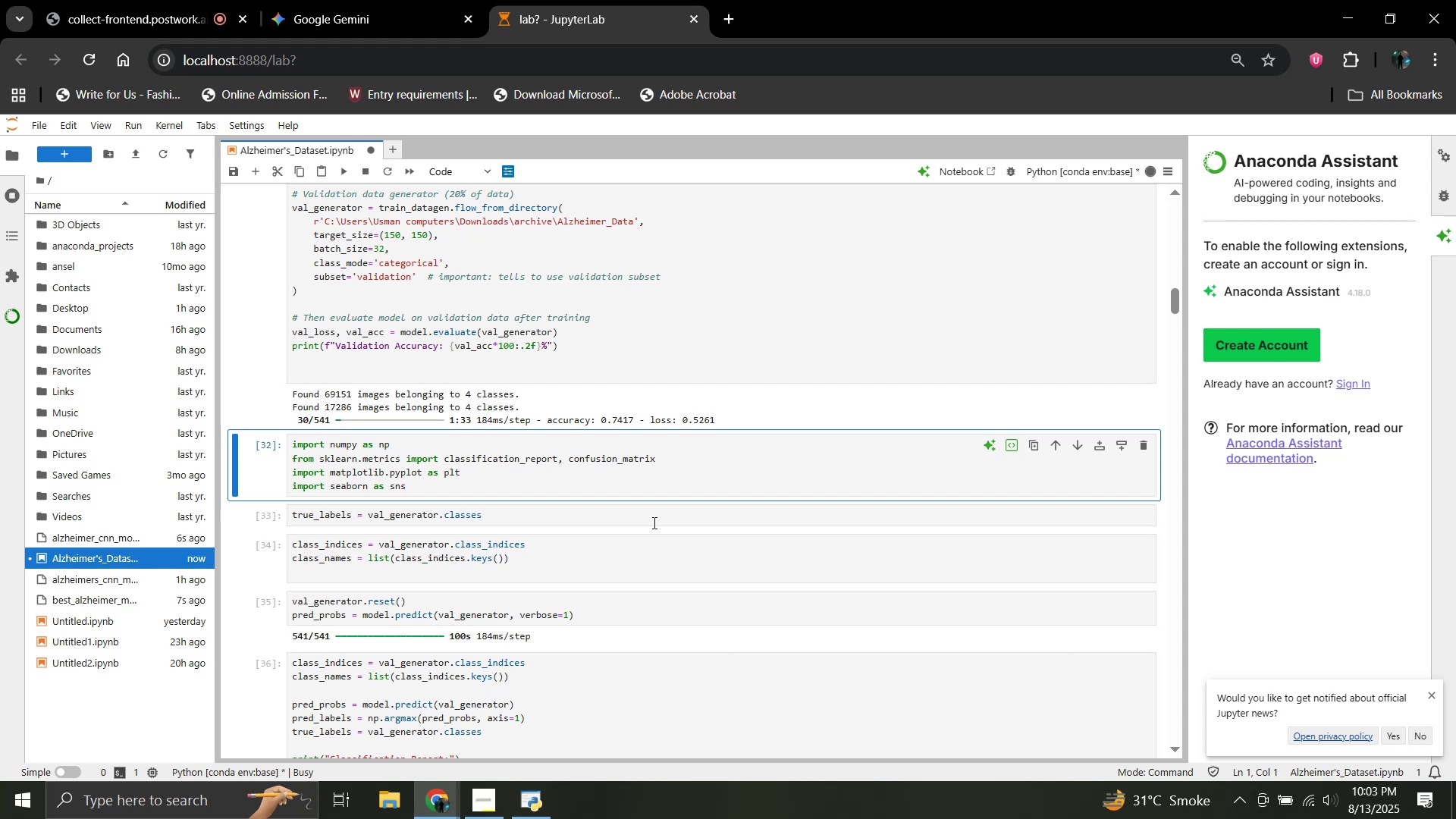 
wait(7.45)
 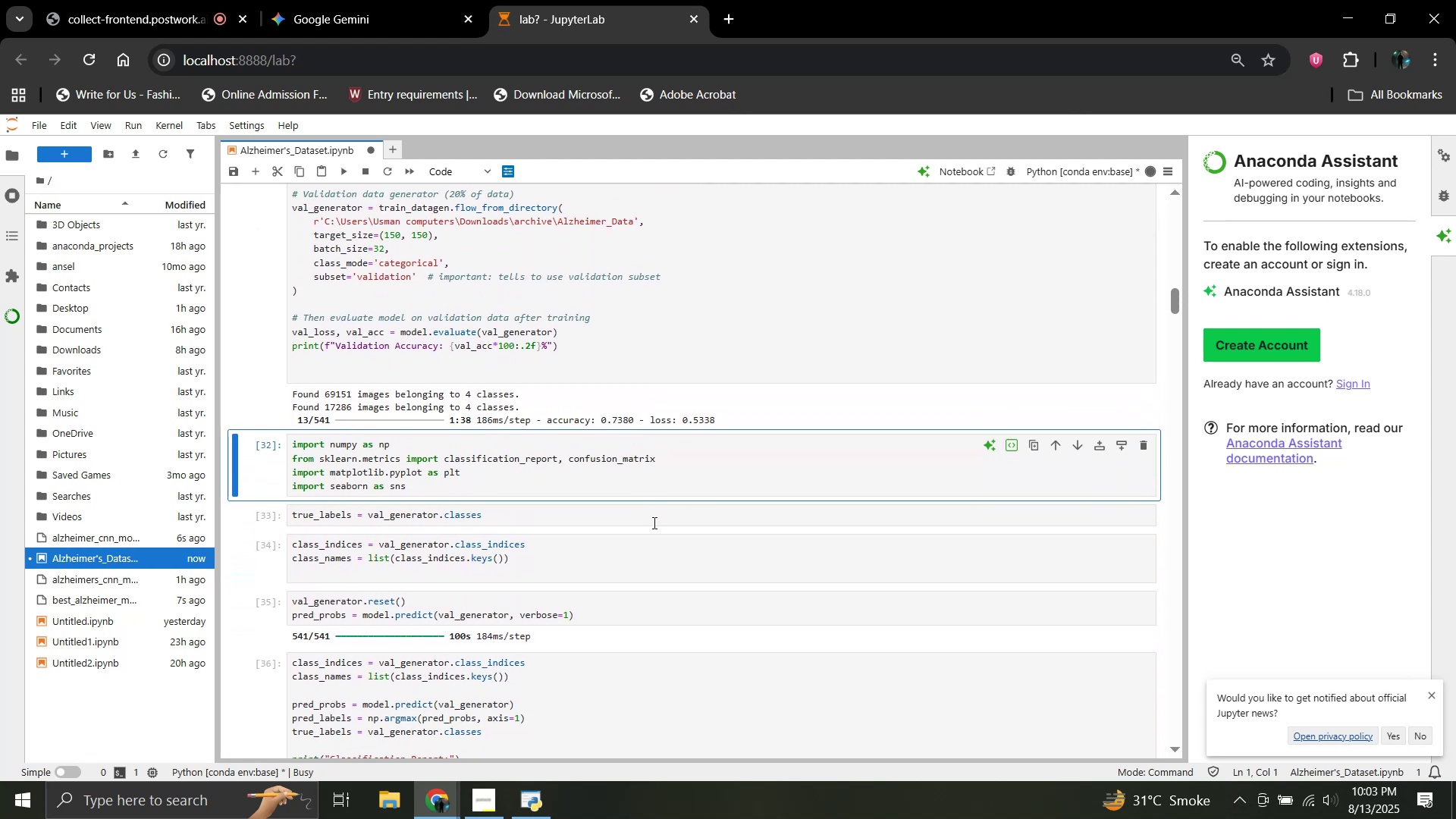 
scroll: coordinate [653, 522], scroll_direction: up, amount: 1.0
 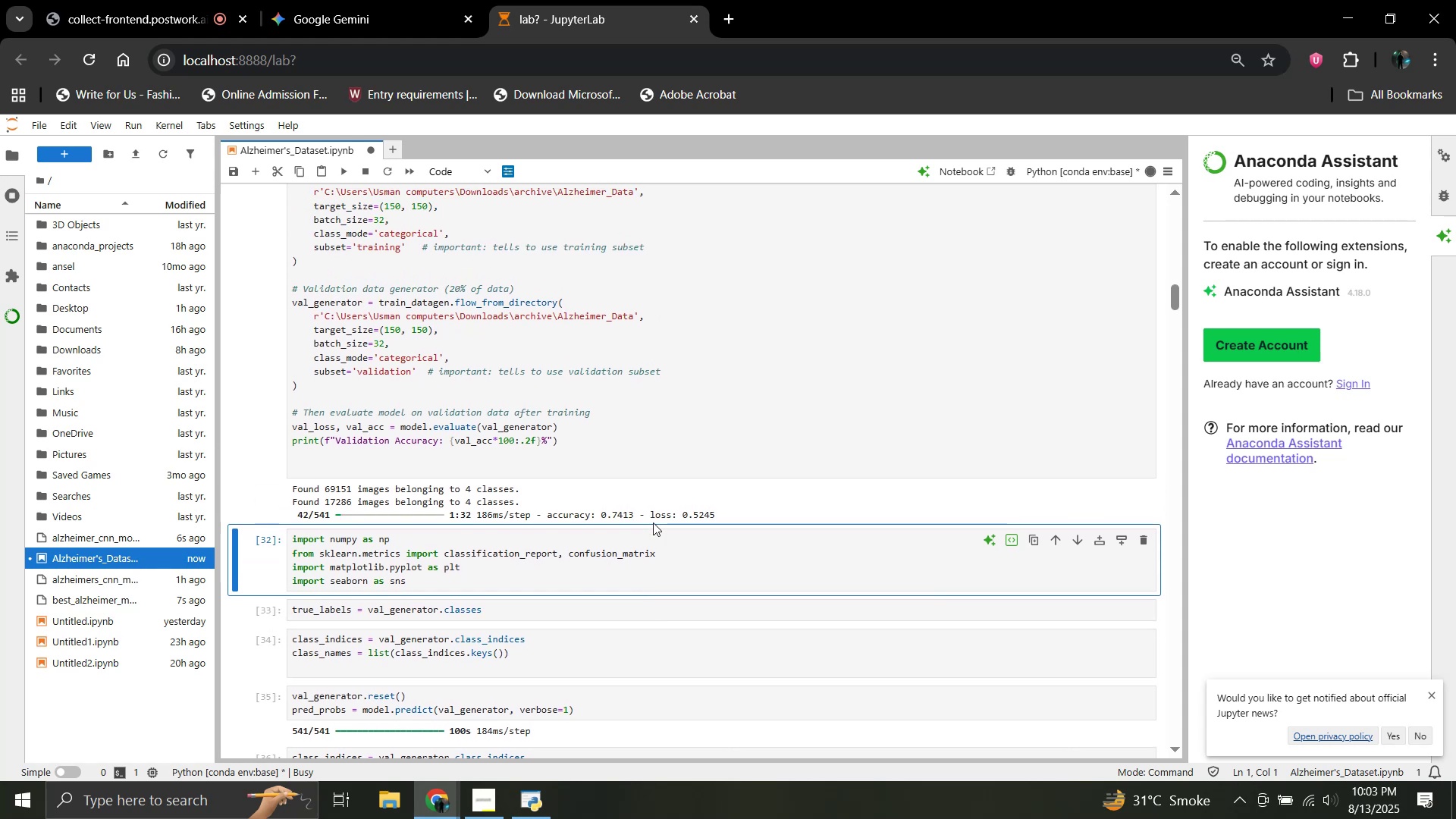 
scroll: coordinate [653, 522], scroll_direction: none, amount: 0.0
 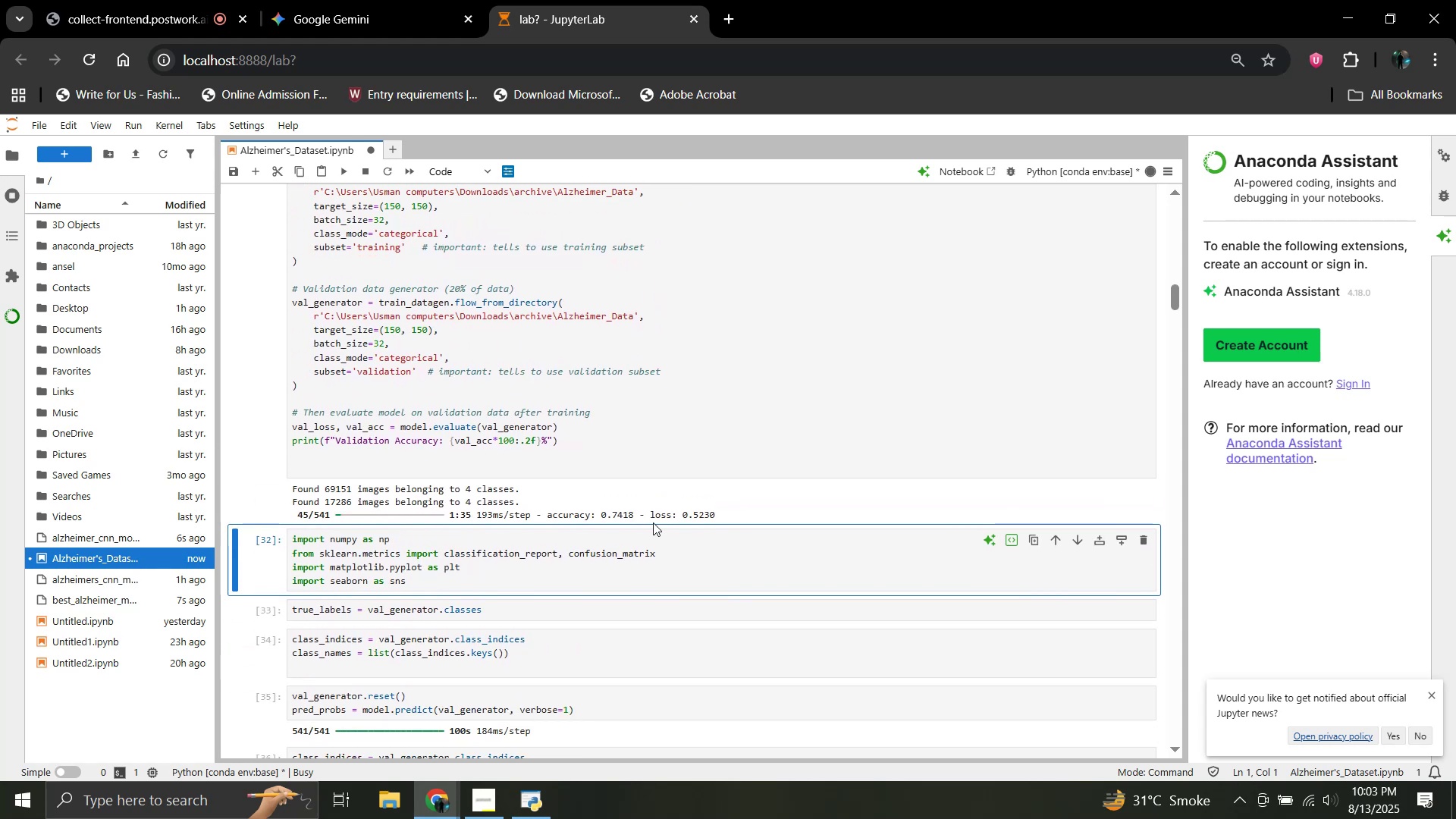 
scroll: coordinate [653, 522], scroll_direction: down, amount: 1.0
 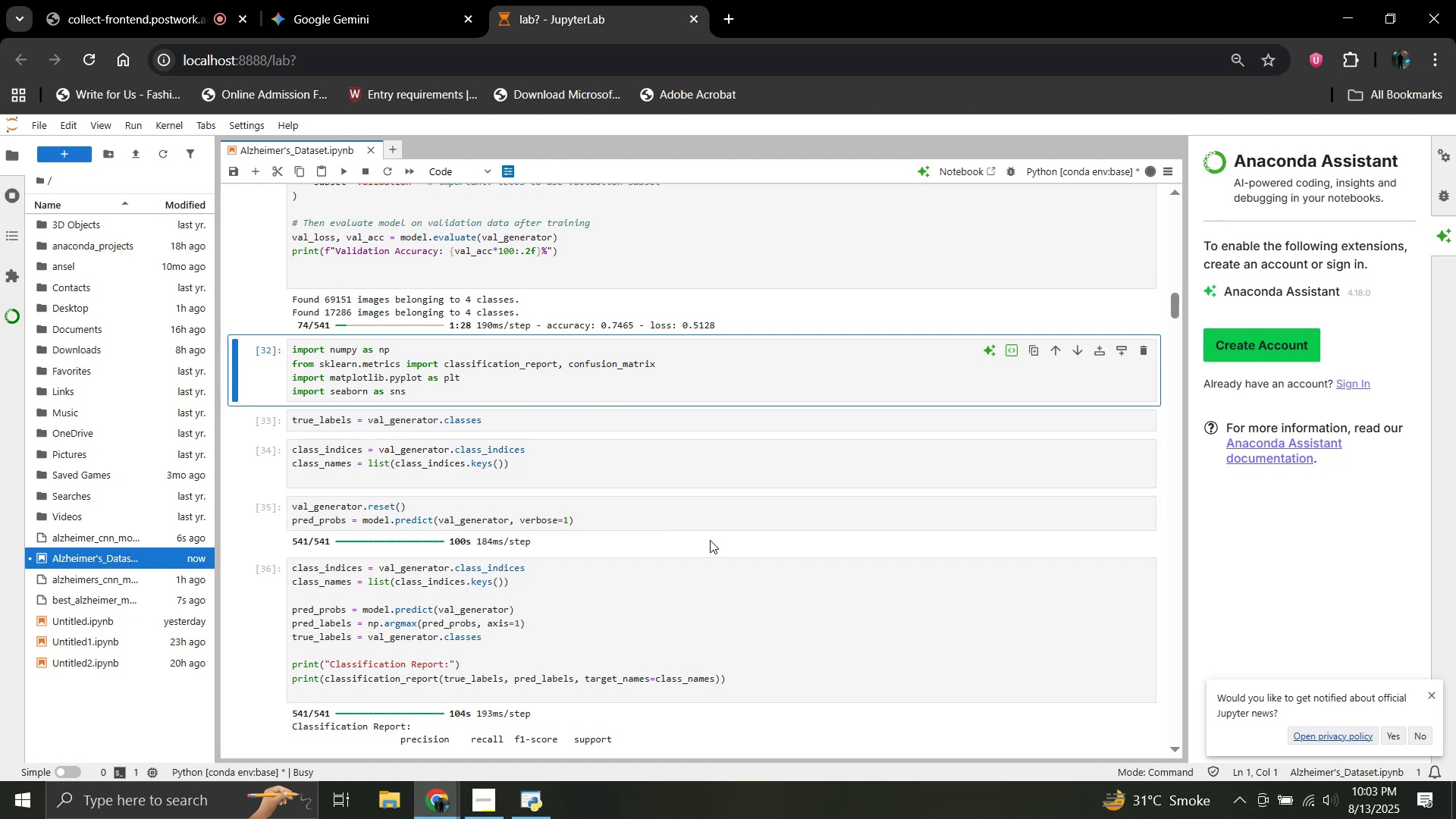 
wait(5.64)
 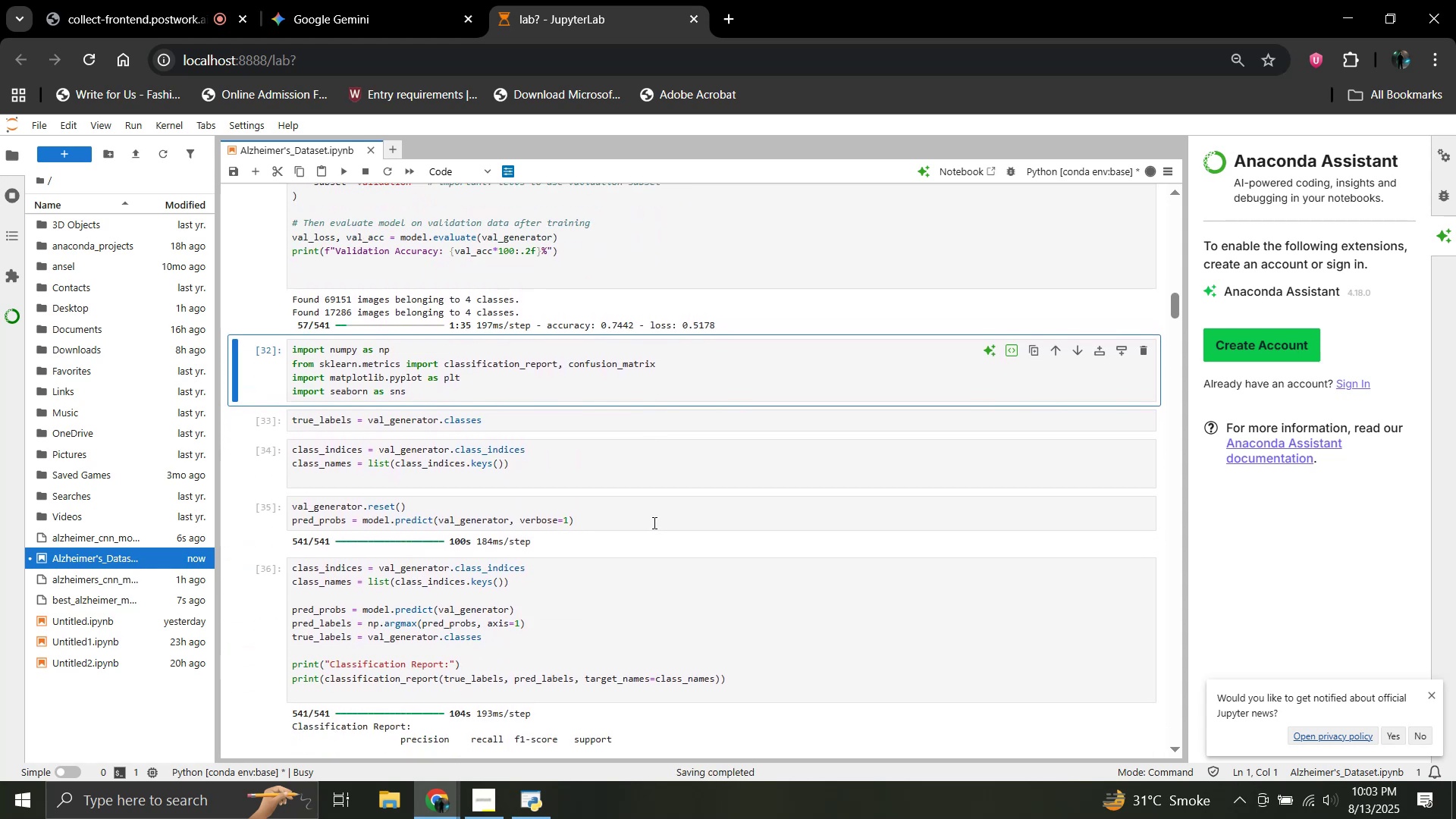 
scroll: coordinate [607, 464], scroll_direction: up, amount: 1.0
 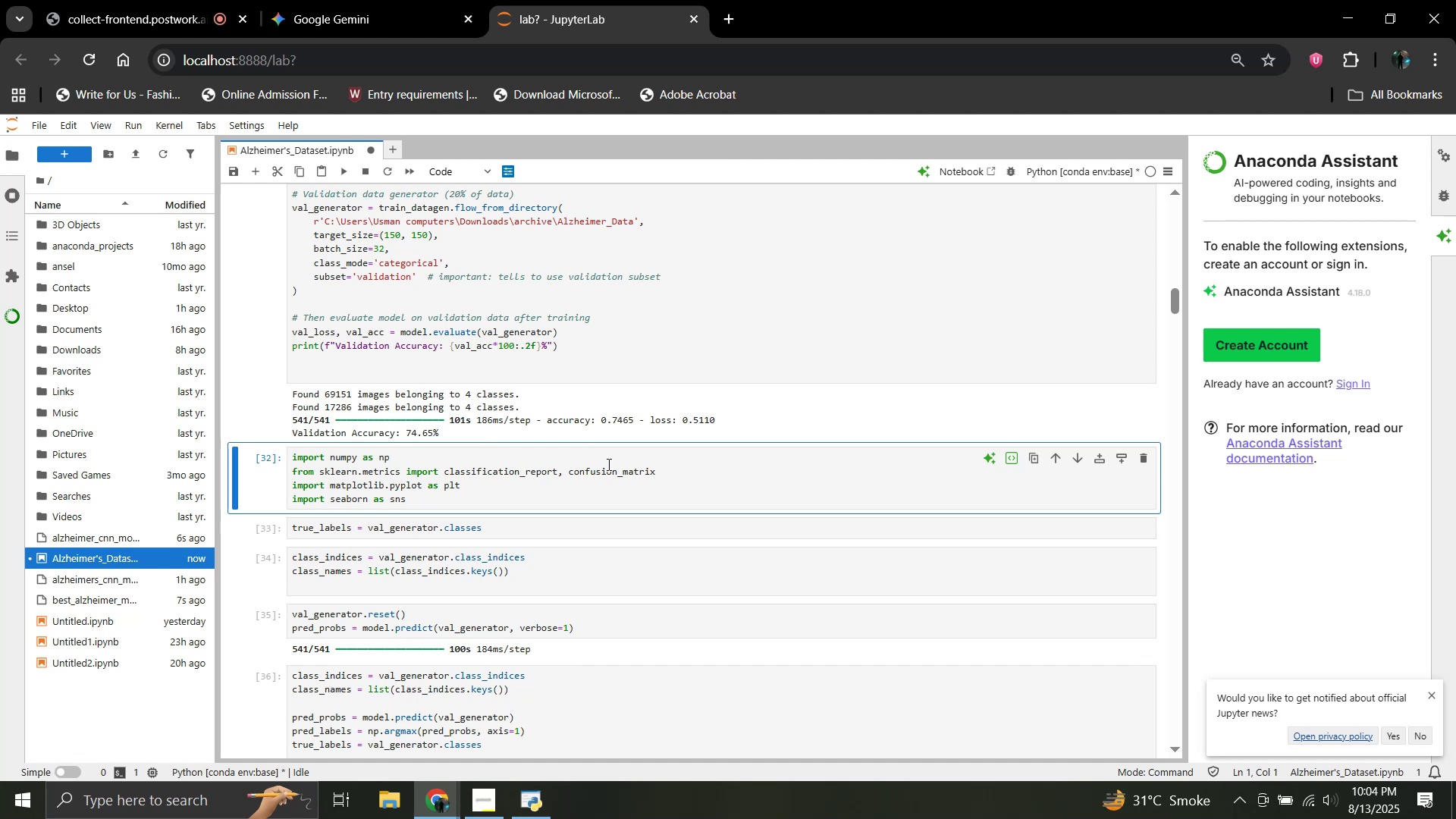 
wait(101.87)
 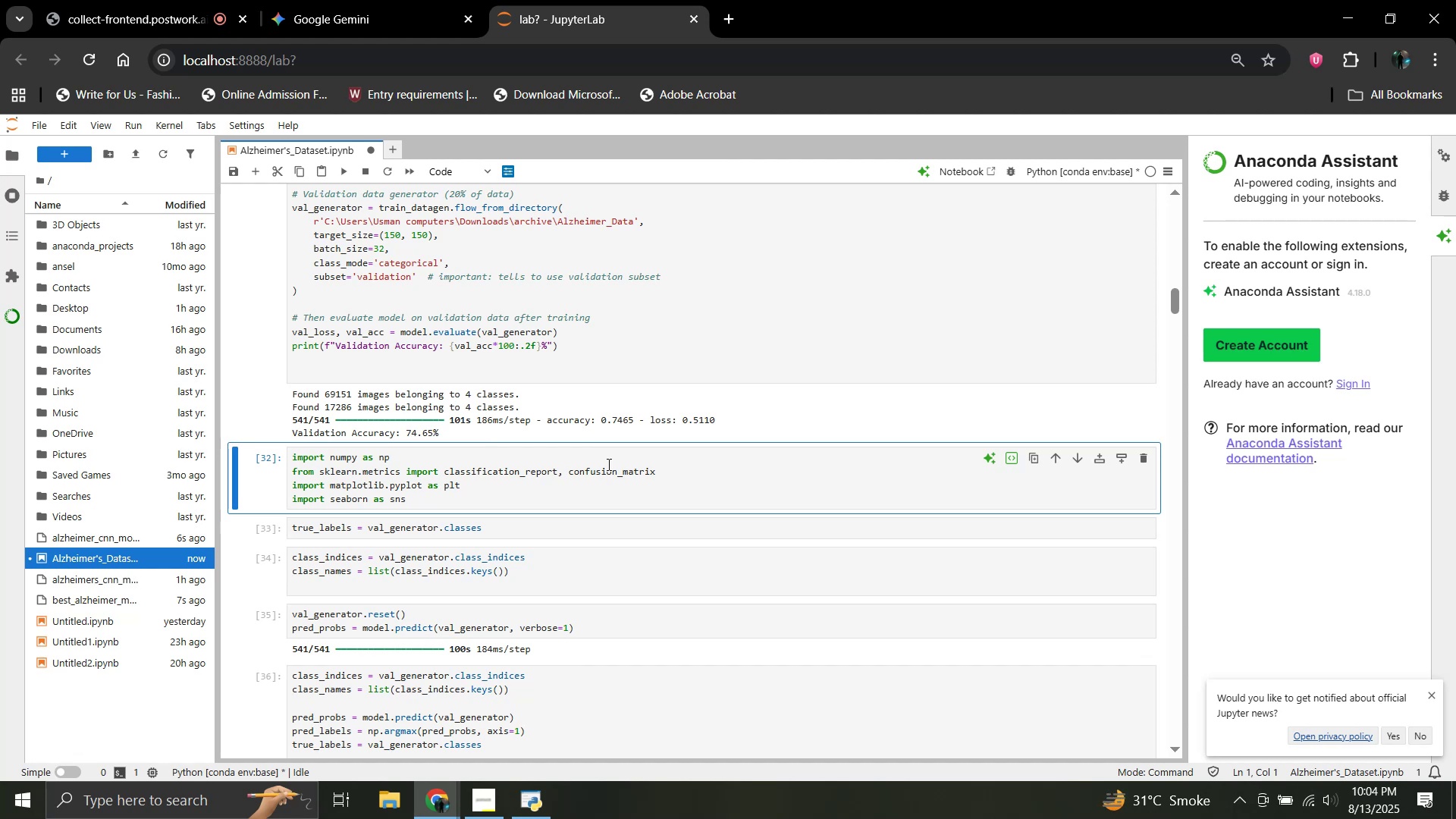 
key(Shift+Enter)
 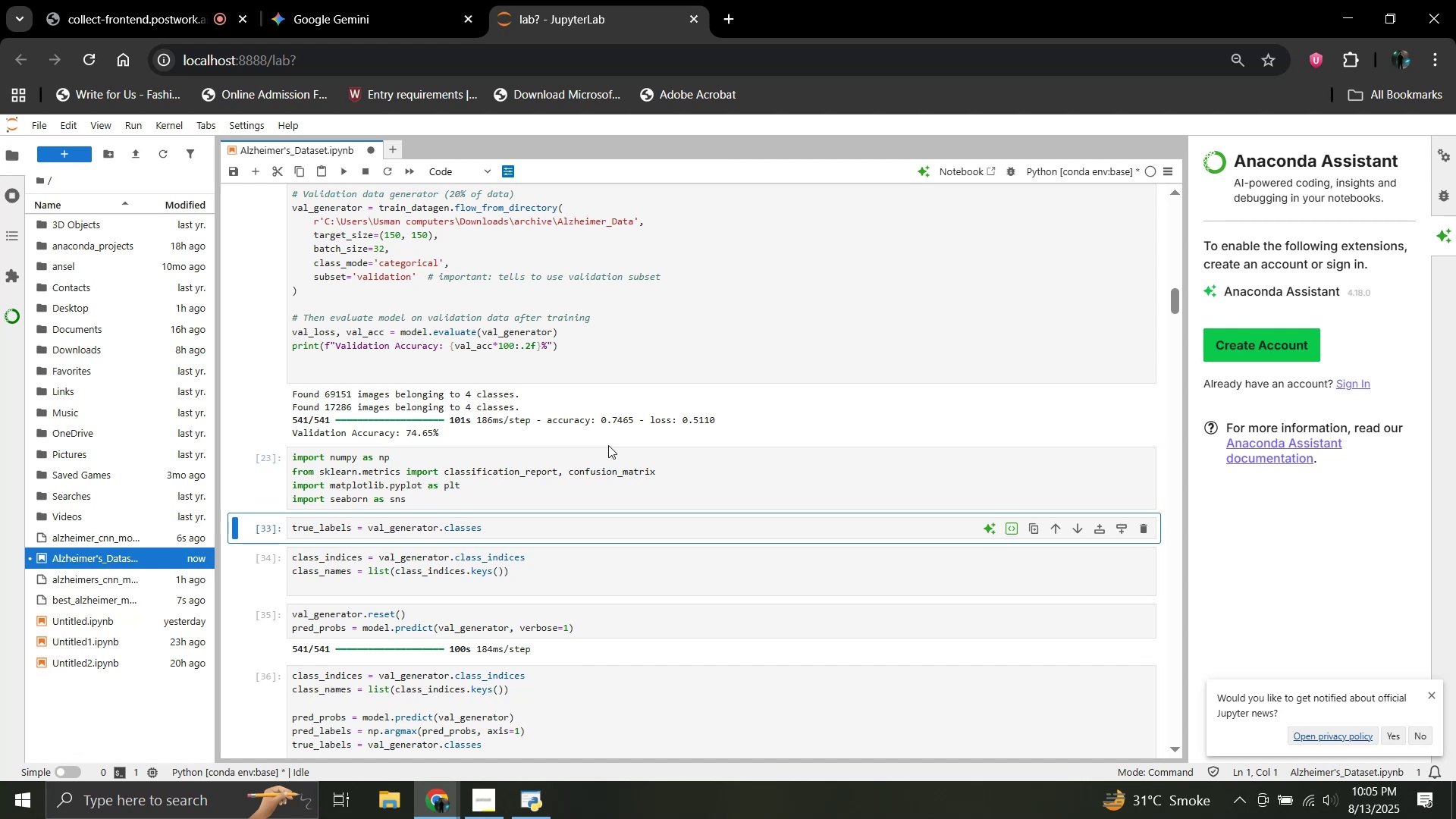 
key(Shift+Enter)
 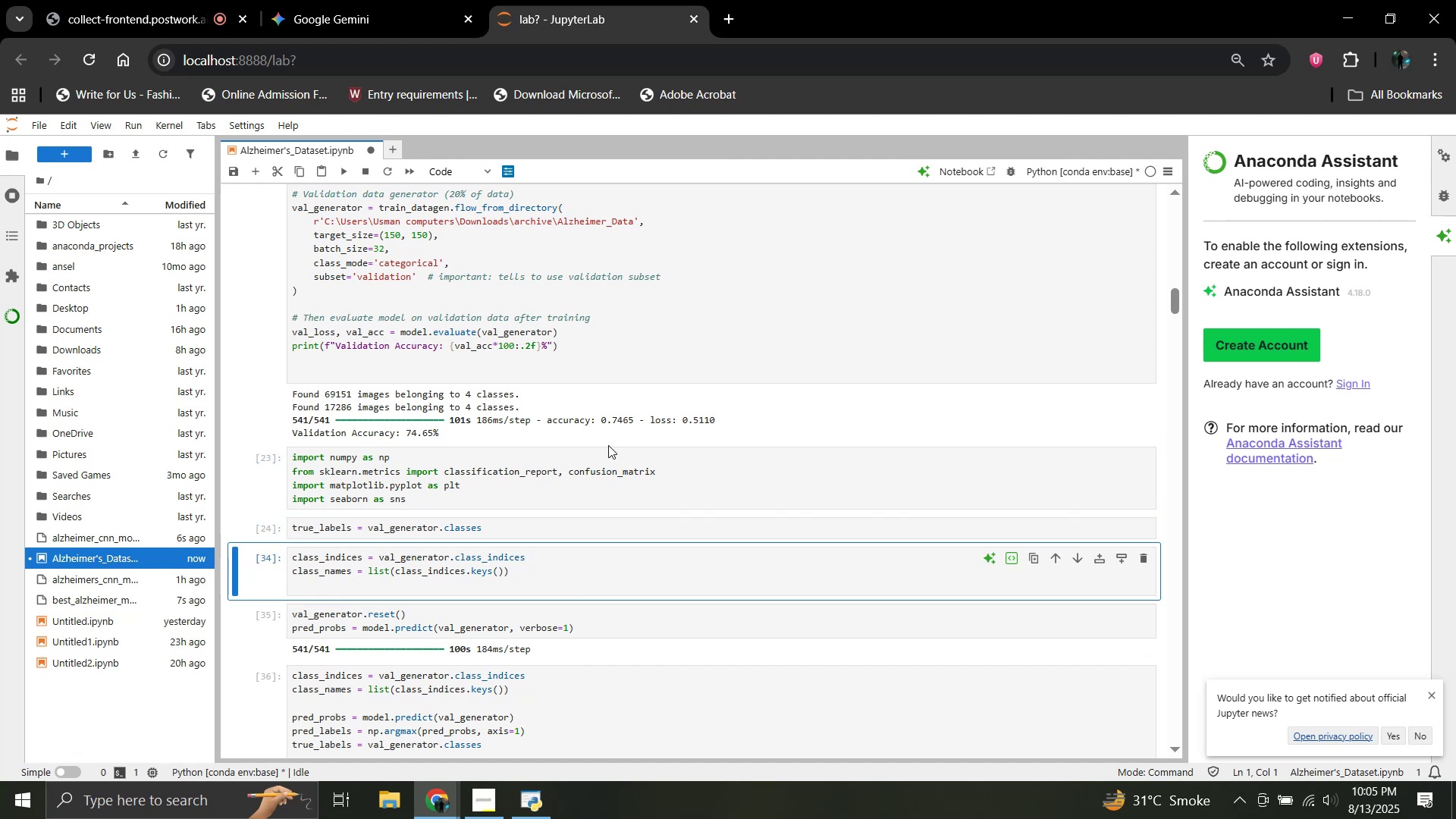 
key(Shift+Enter)
 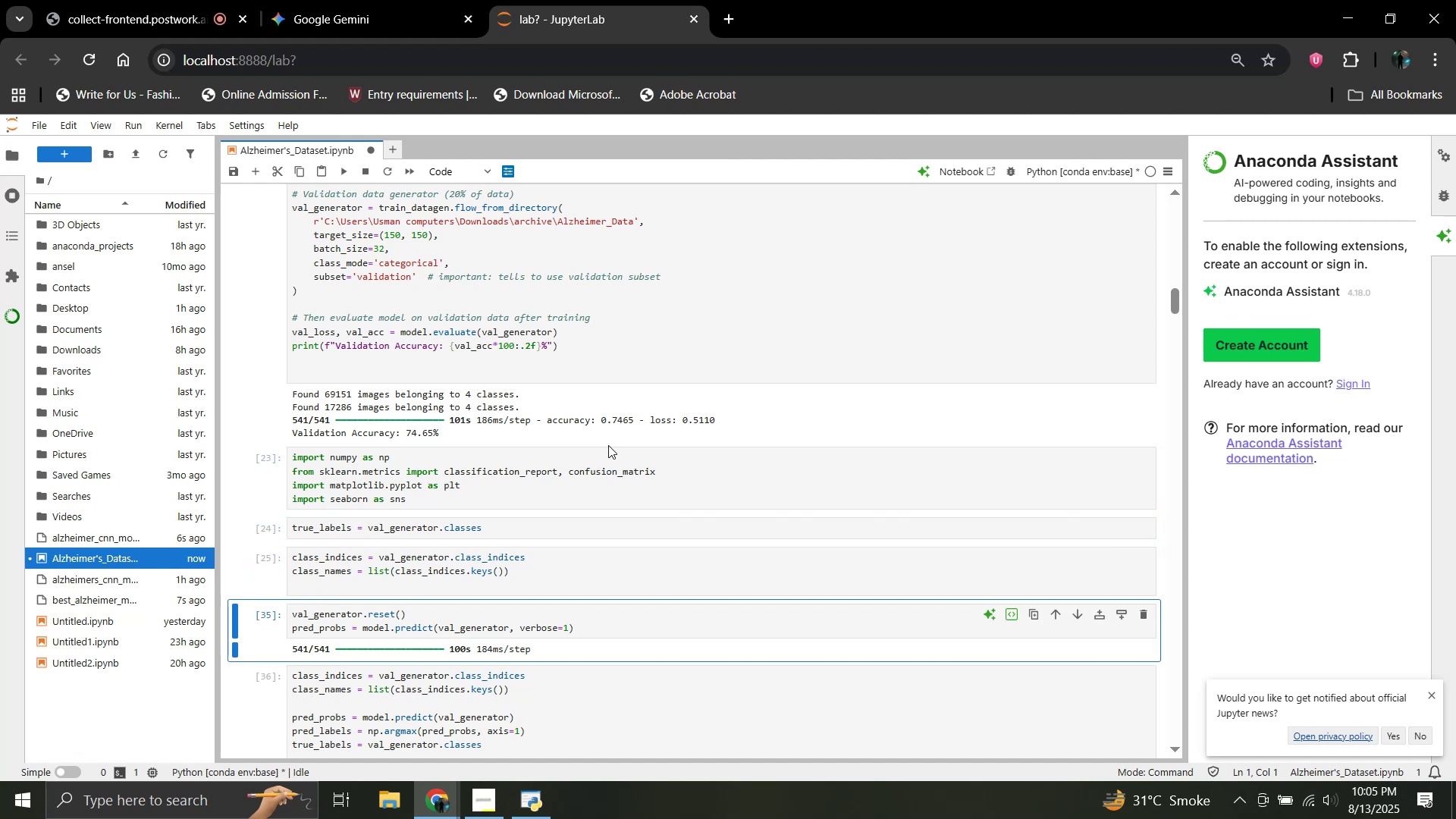 
key(Shift+Enter)
 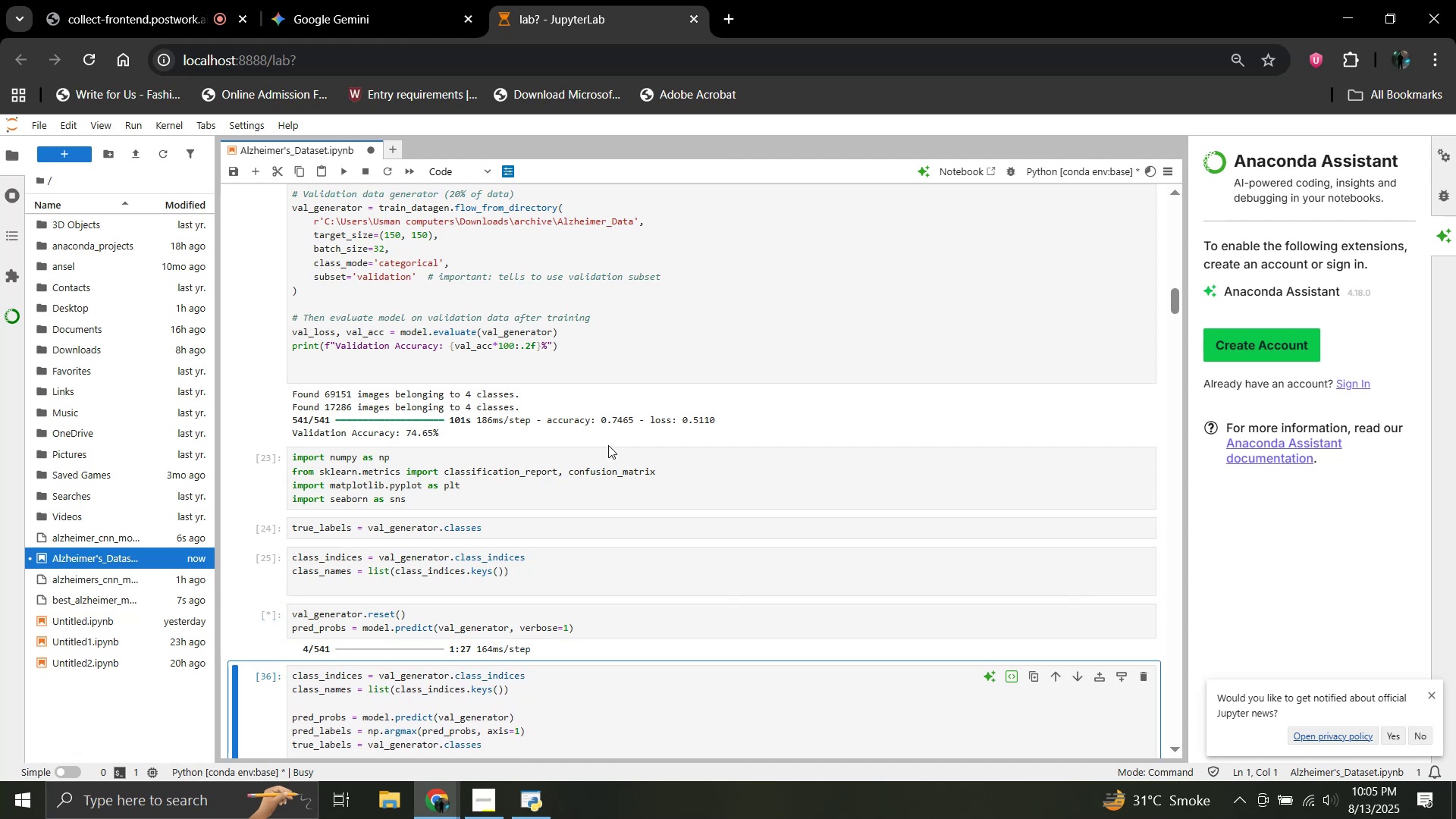 
scroll: coordinate [608, 444], scroll_direction: down, amount: 3.0
 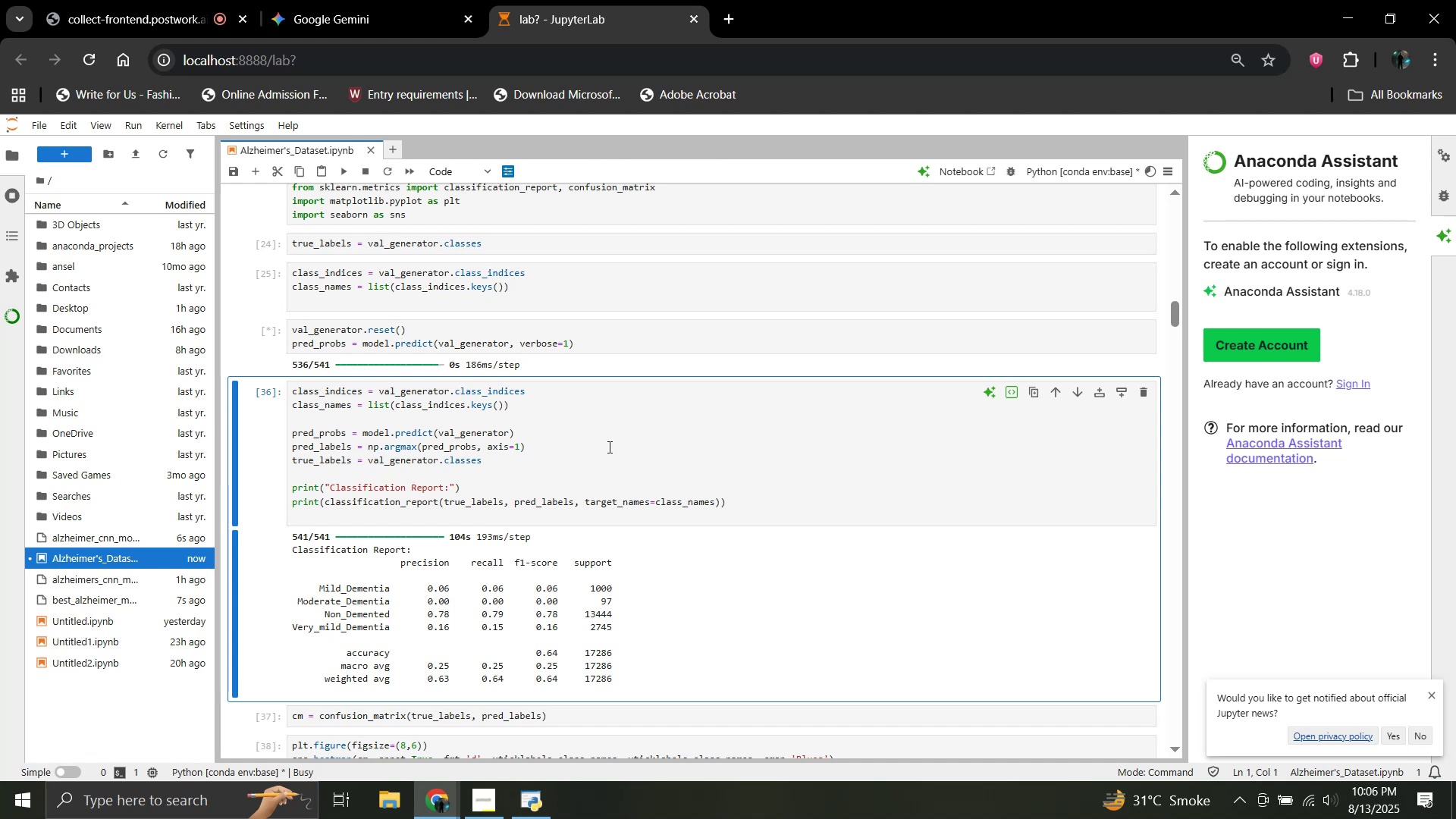 
wait(102.74)
 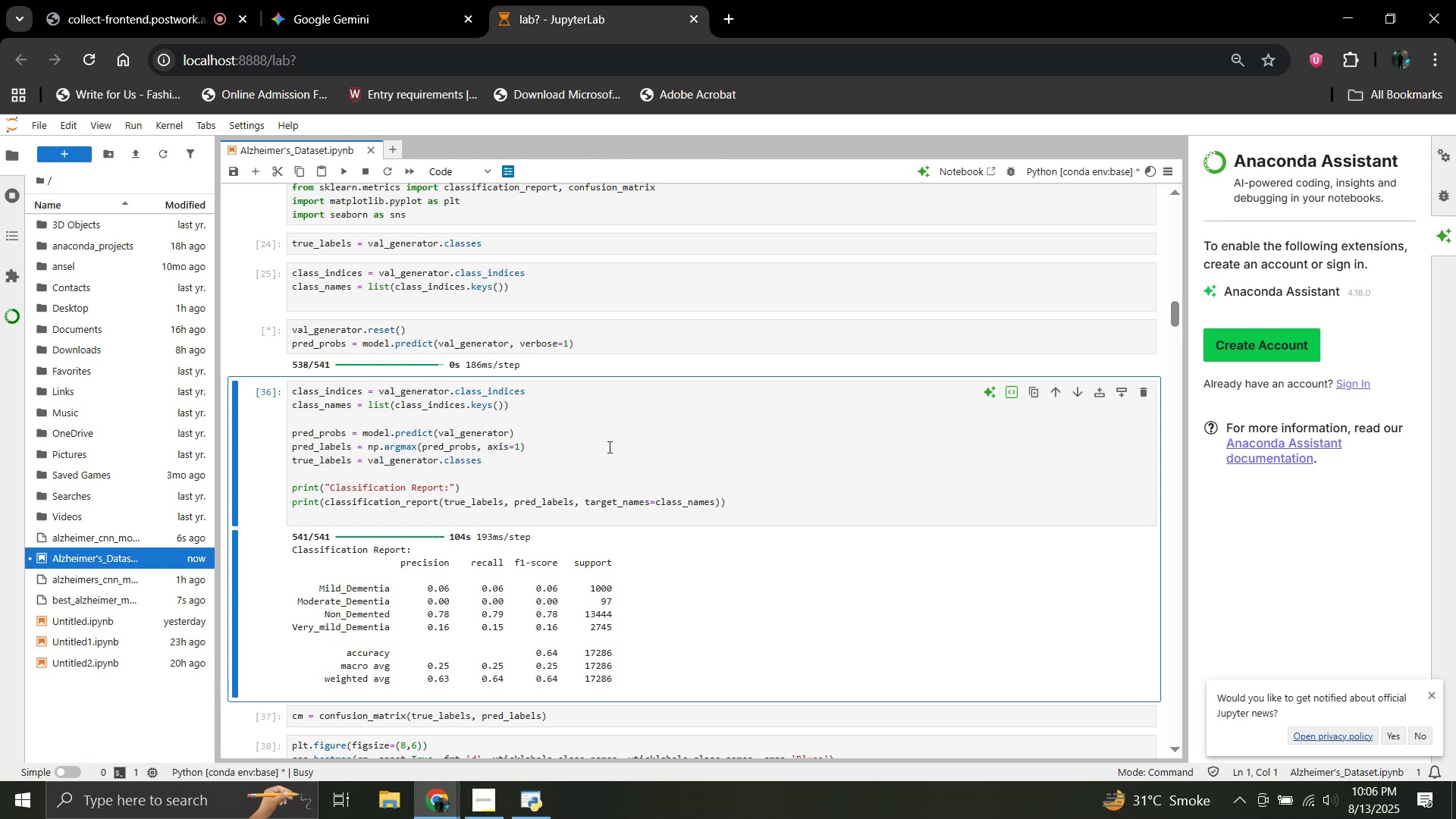 
key(Shift+Enter)
 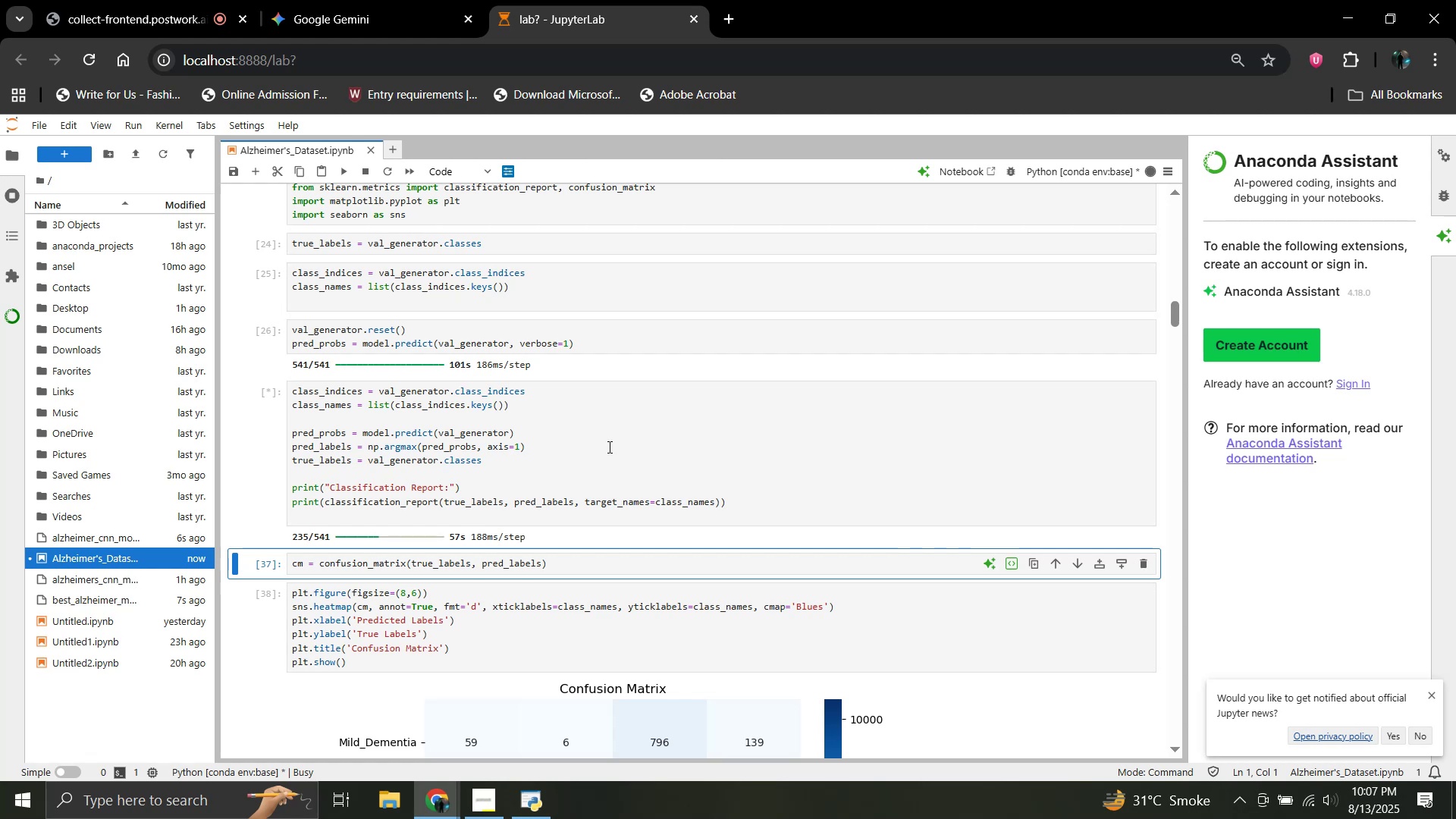 
wait(49.53)
 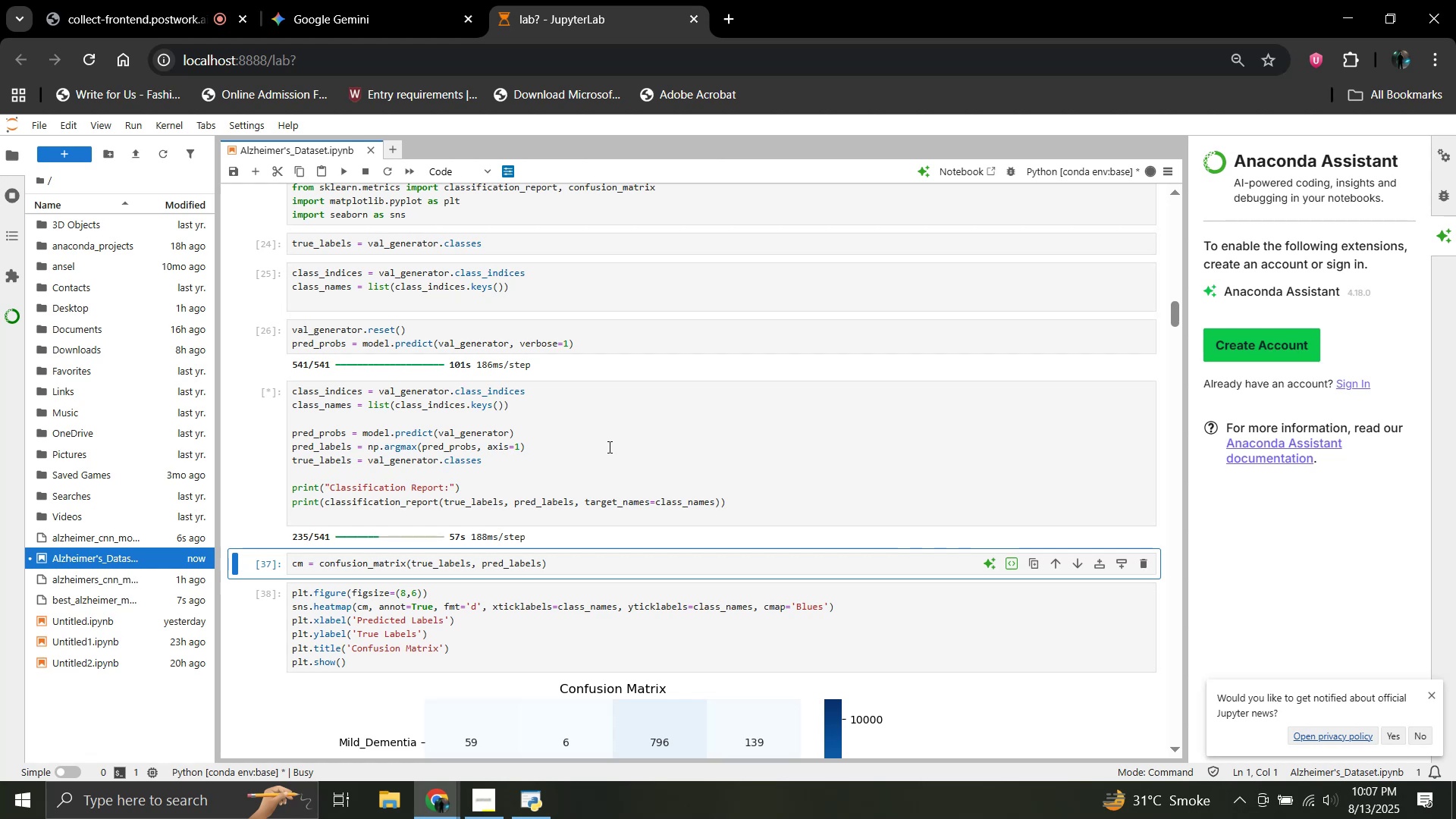 
scroll: coordinate [522, 588], scroll_direction: down, amount: 3.0
 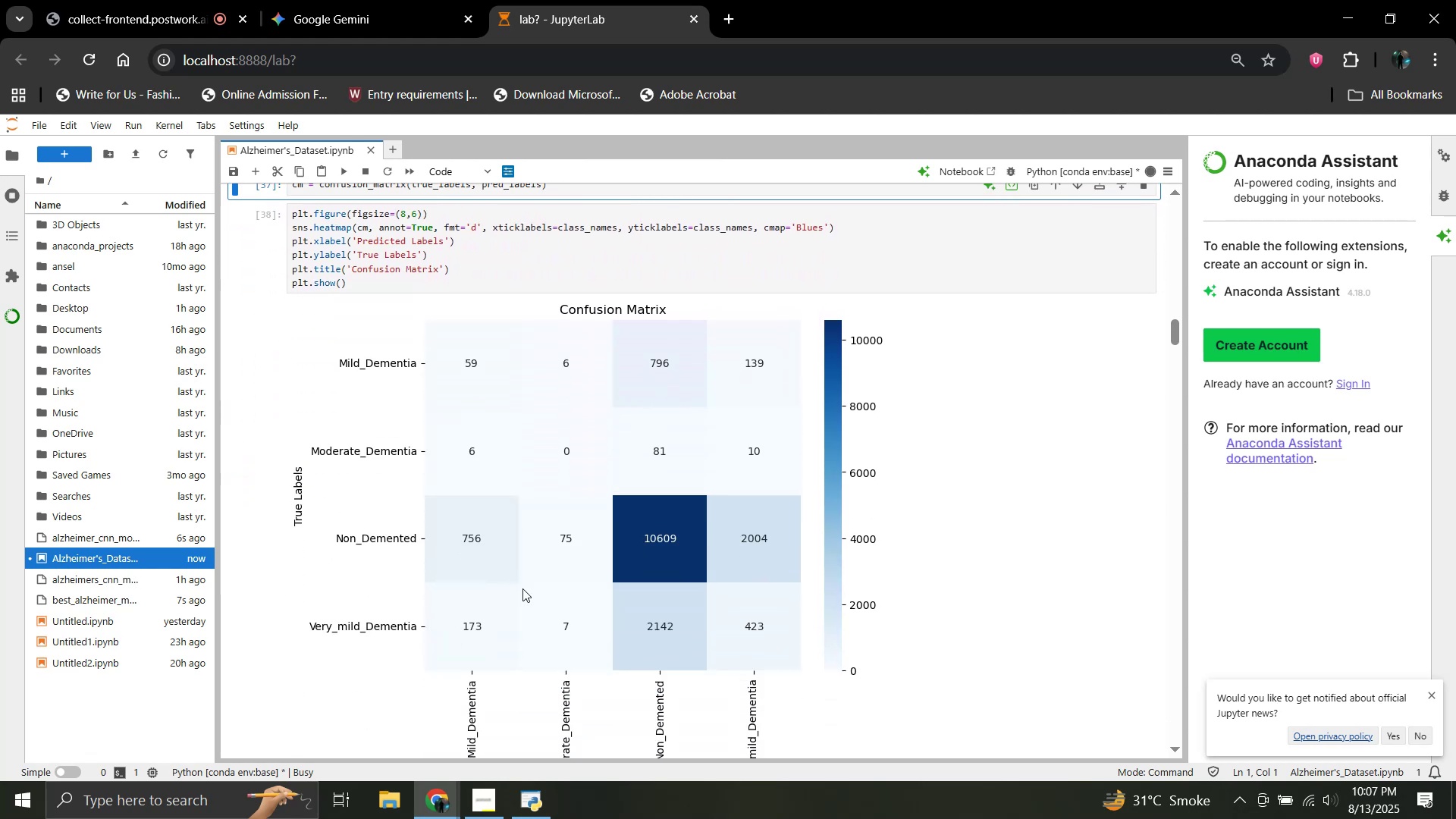 
scroll: coordinate [522, 588], scroll_direction: up, amount: 3.0
 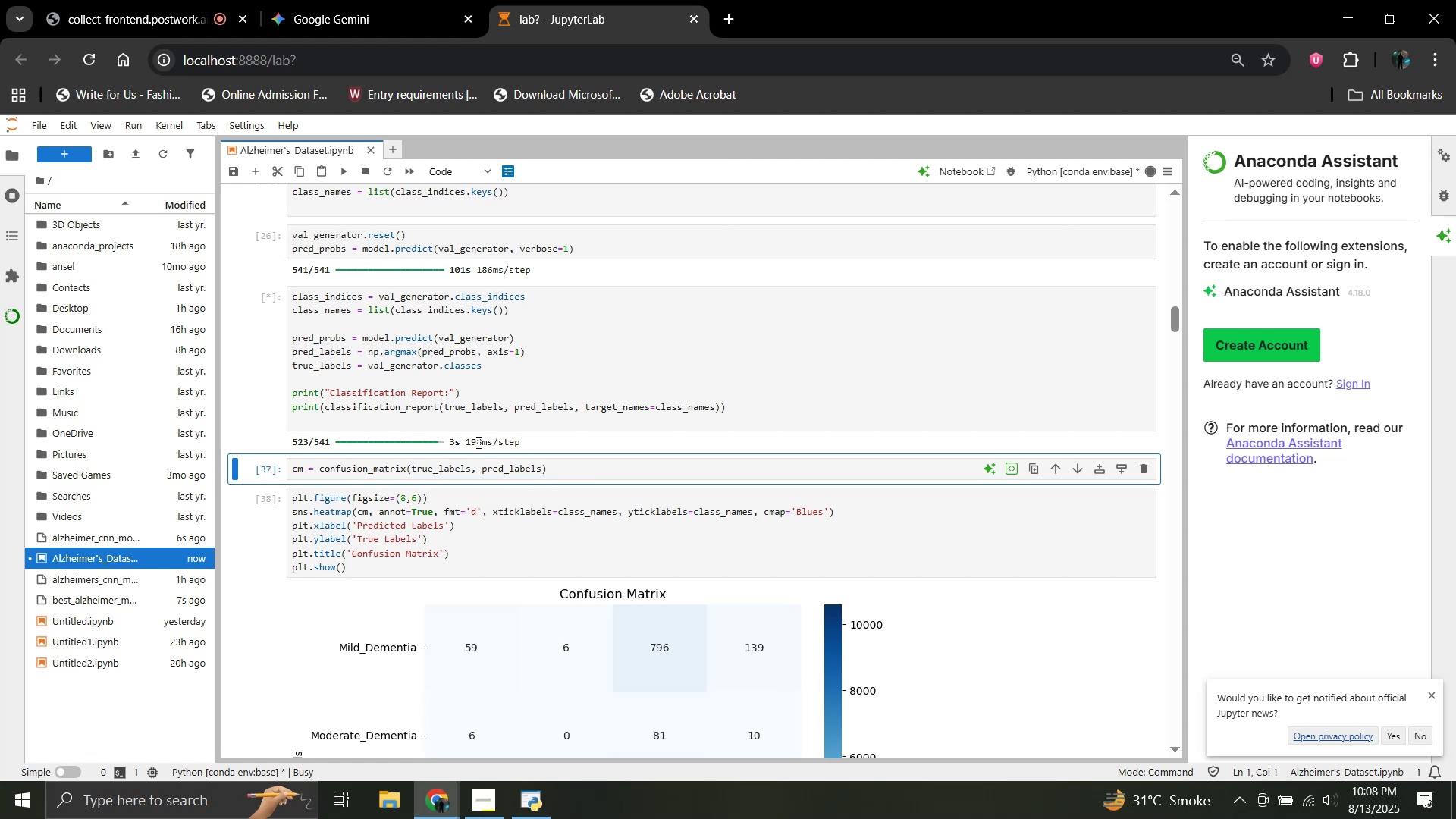 
wait(56.06)
 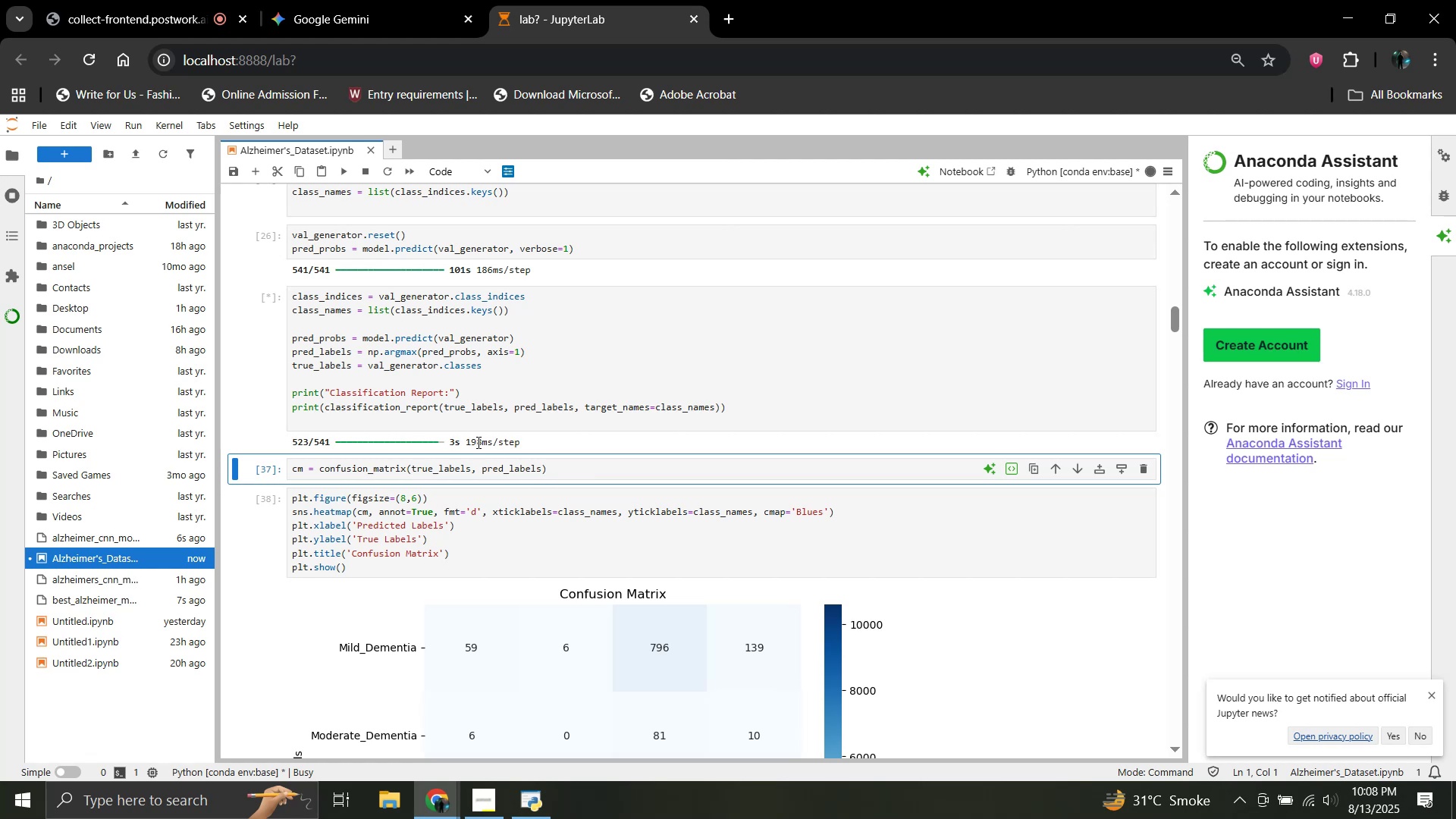 
scroll: coordinate [506, 449], scroll_direction: down, amount: 1.0
 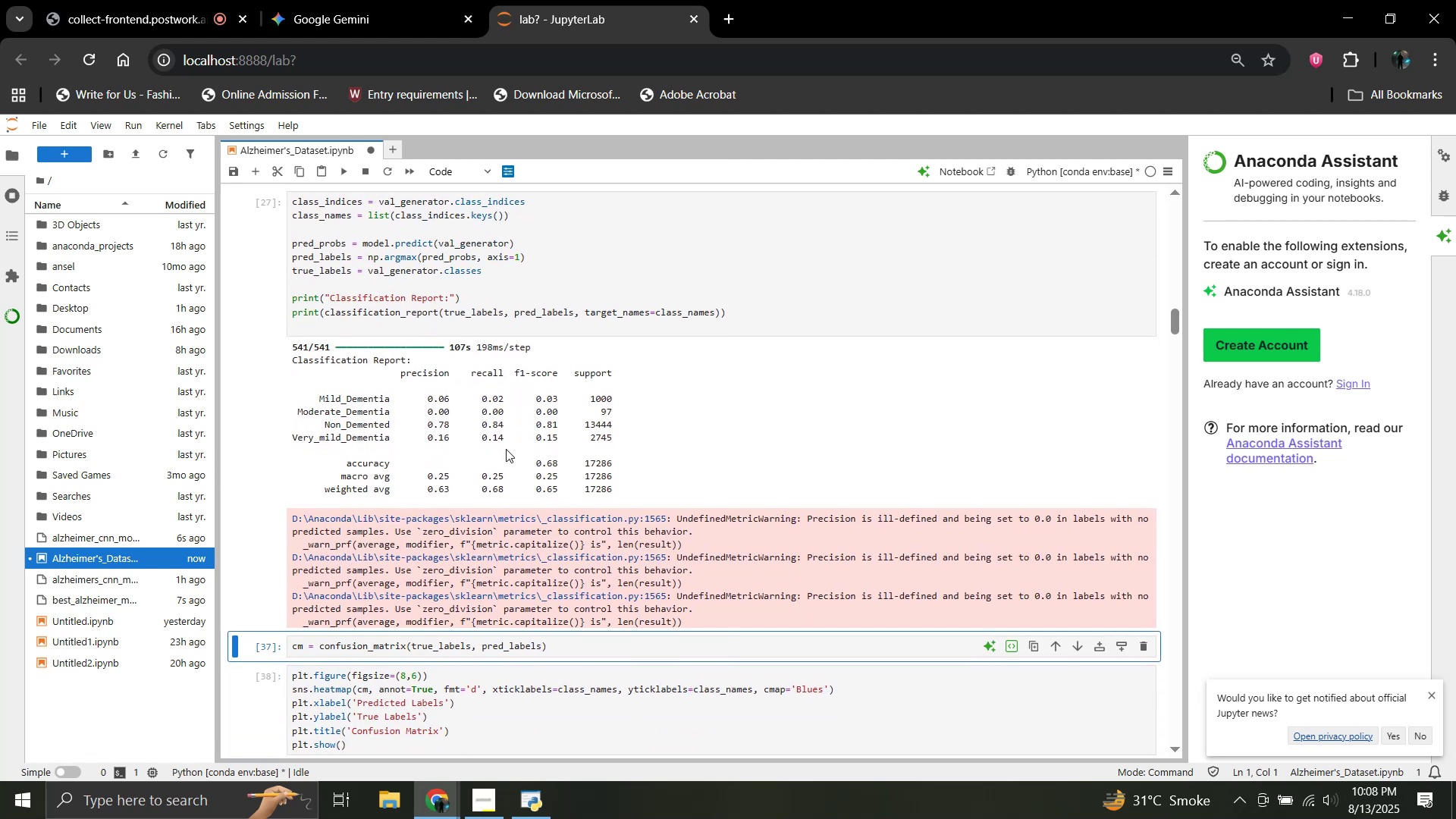 
key(Shift+Enter)
 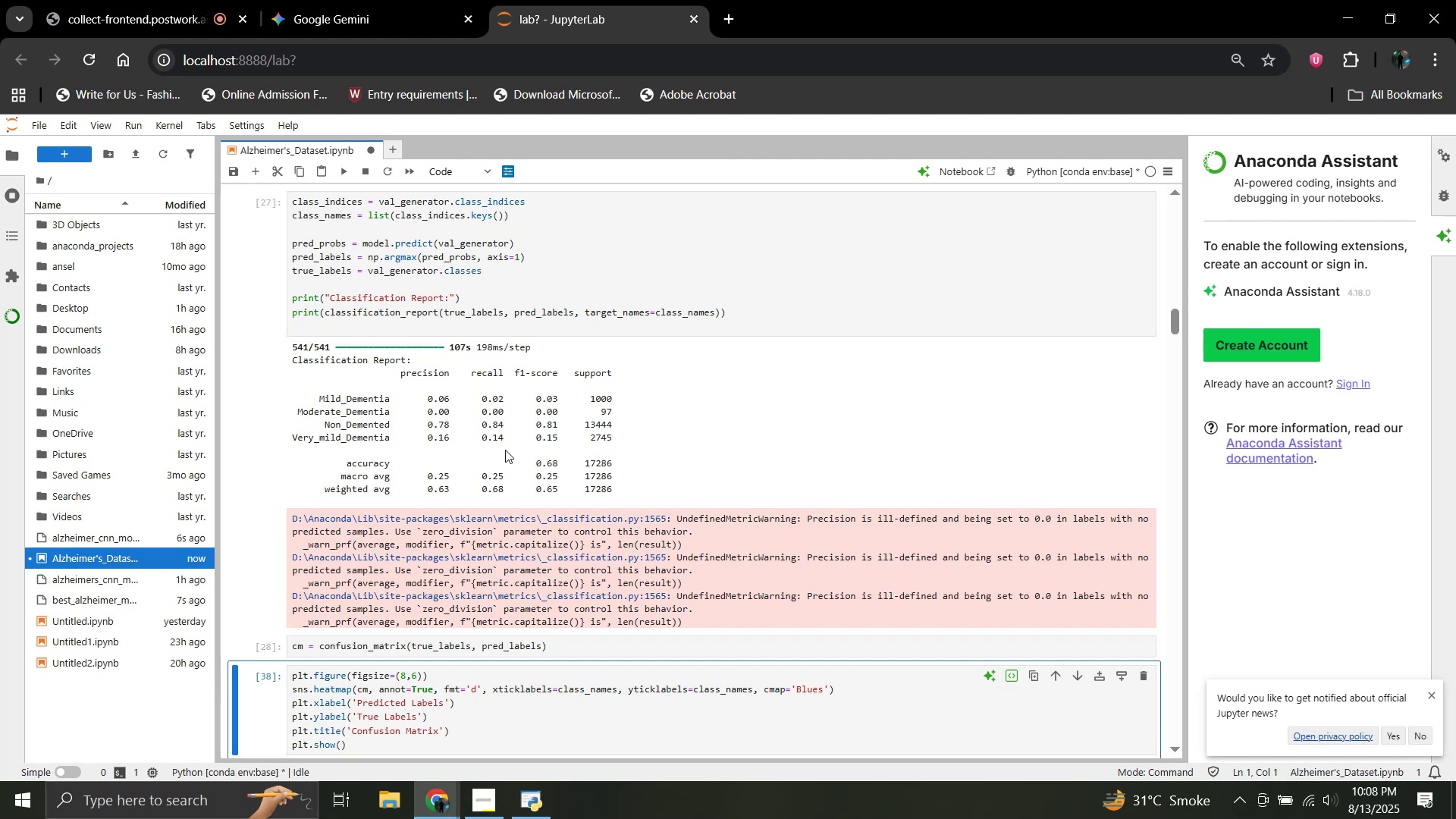 
key(Shift+Enter)
 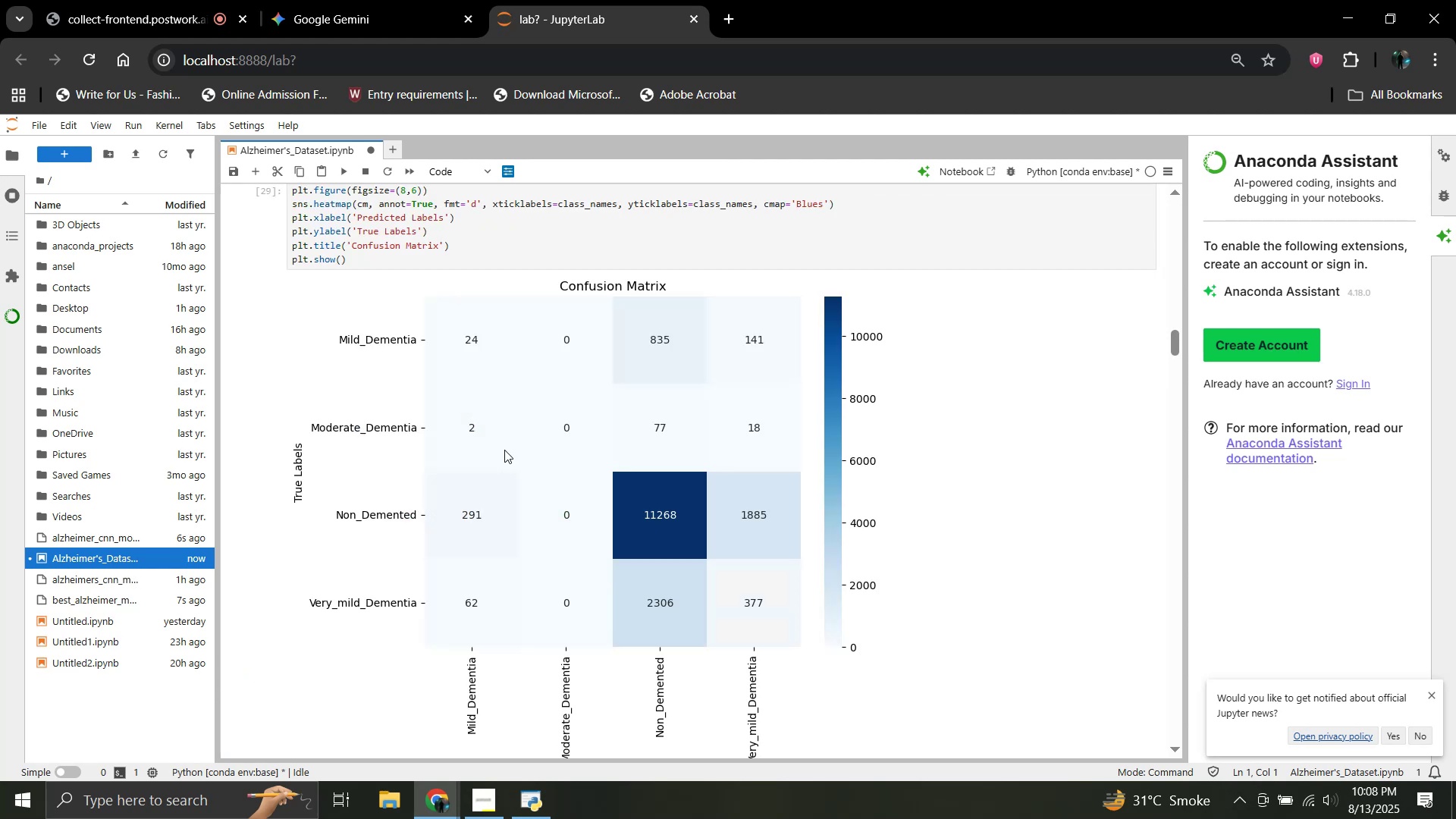 
scroll: coordinate [545, 353], scroll_direction: down, amount: 2.0
 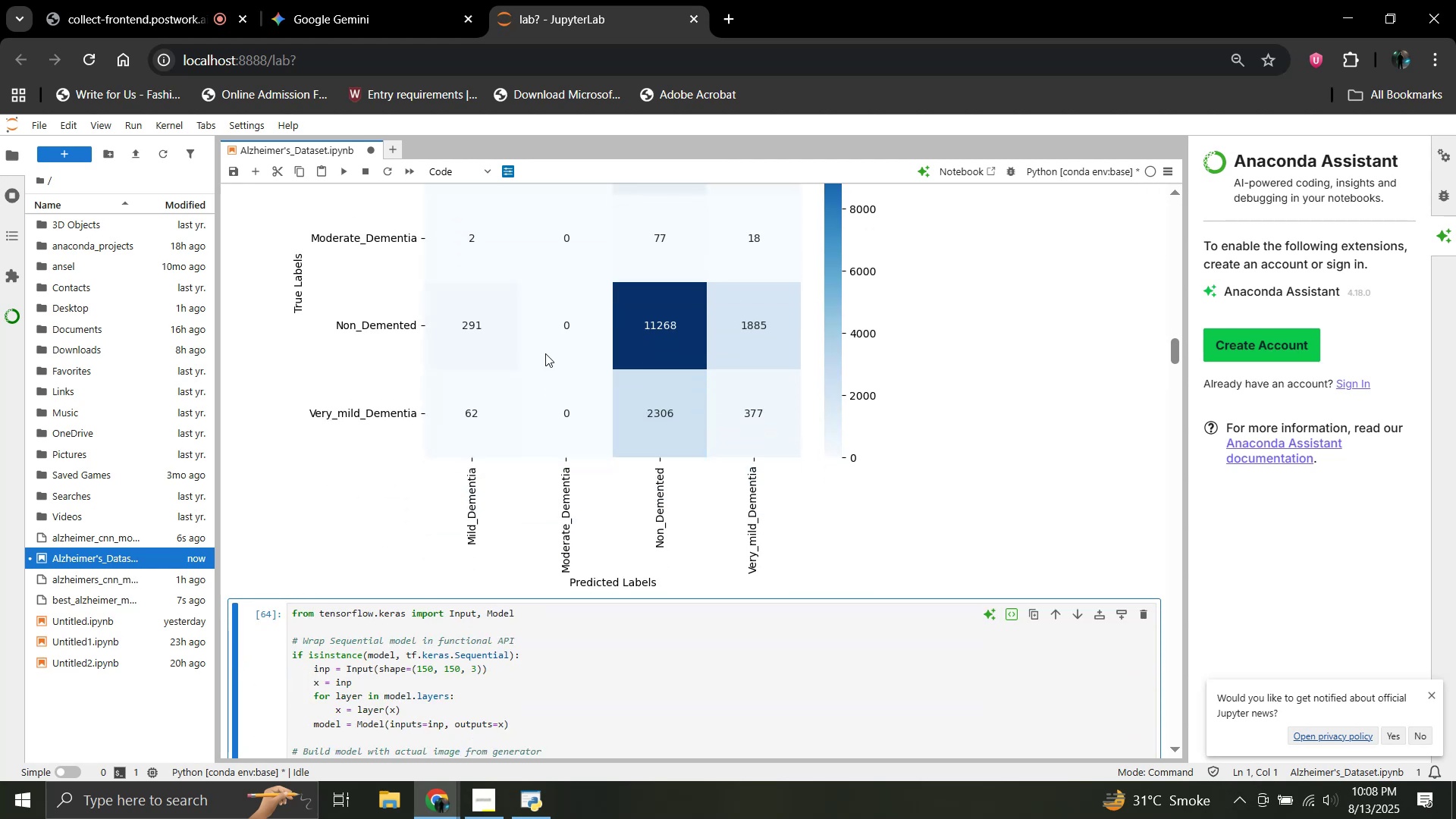 
scroll: coordinate [545, 353], scroll_direction: up, amount: 1.0
 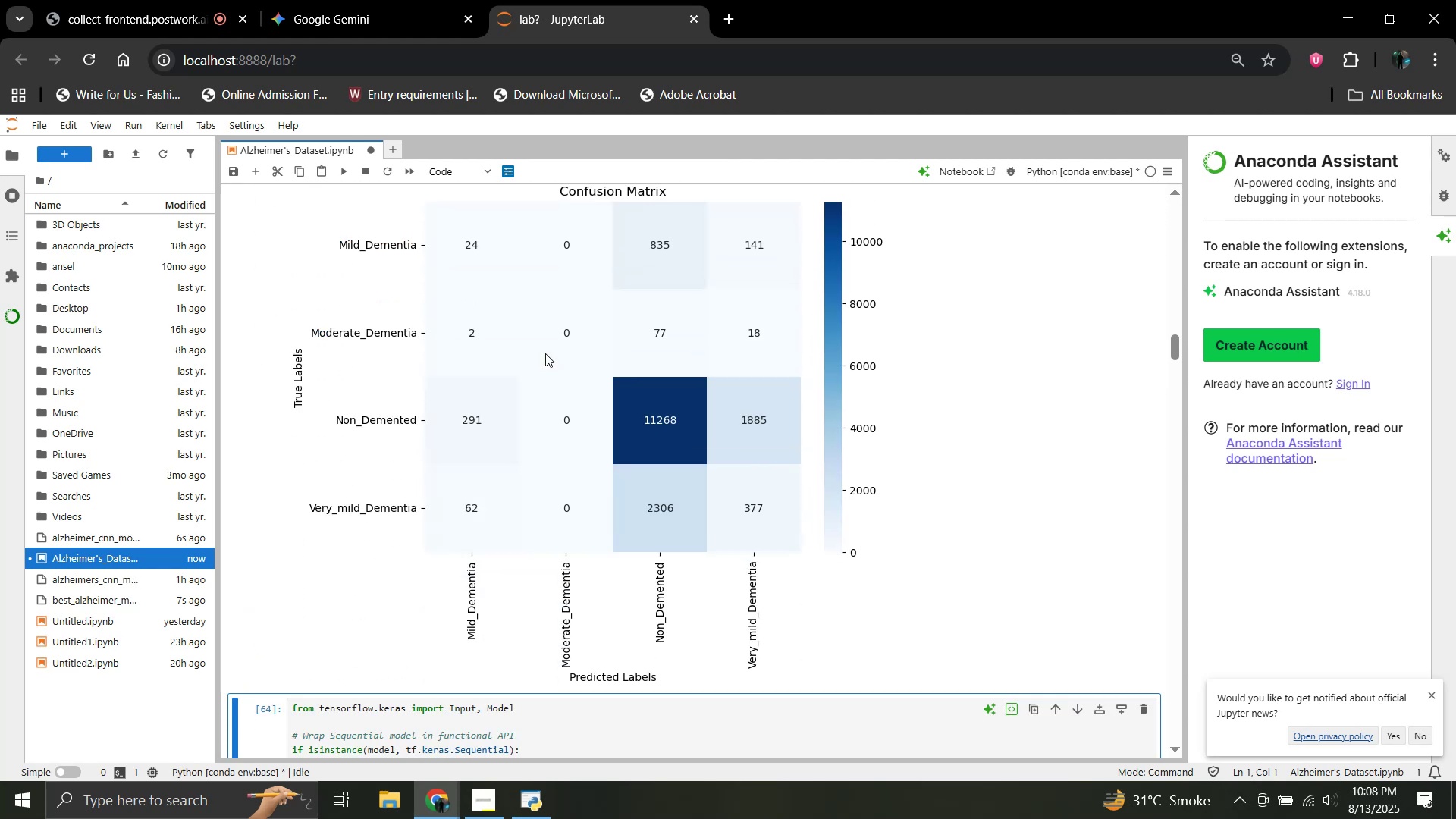 
scroll: coordinate [545, 353], scroll_direction: down, amount: 1.0
 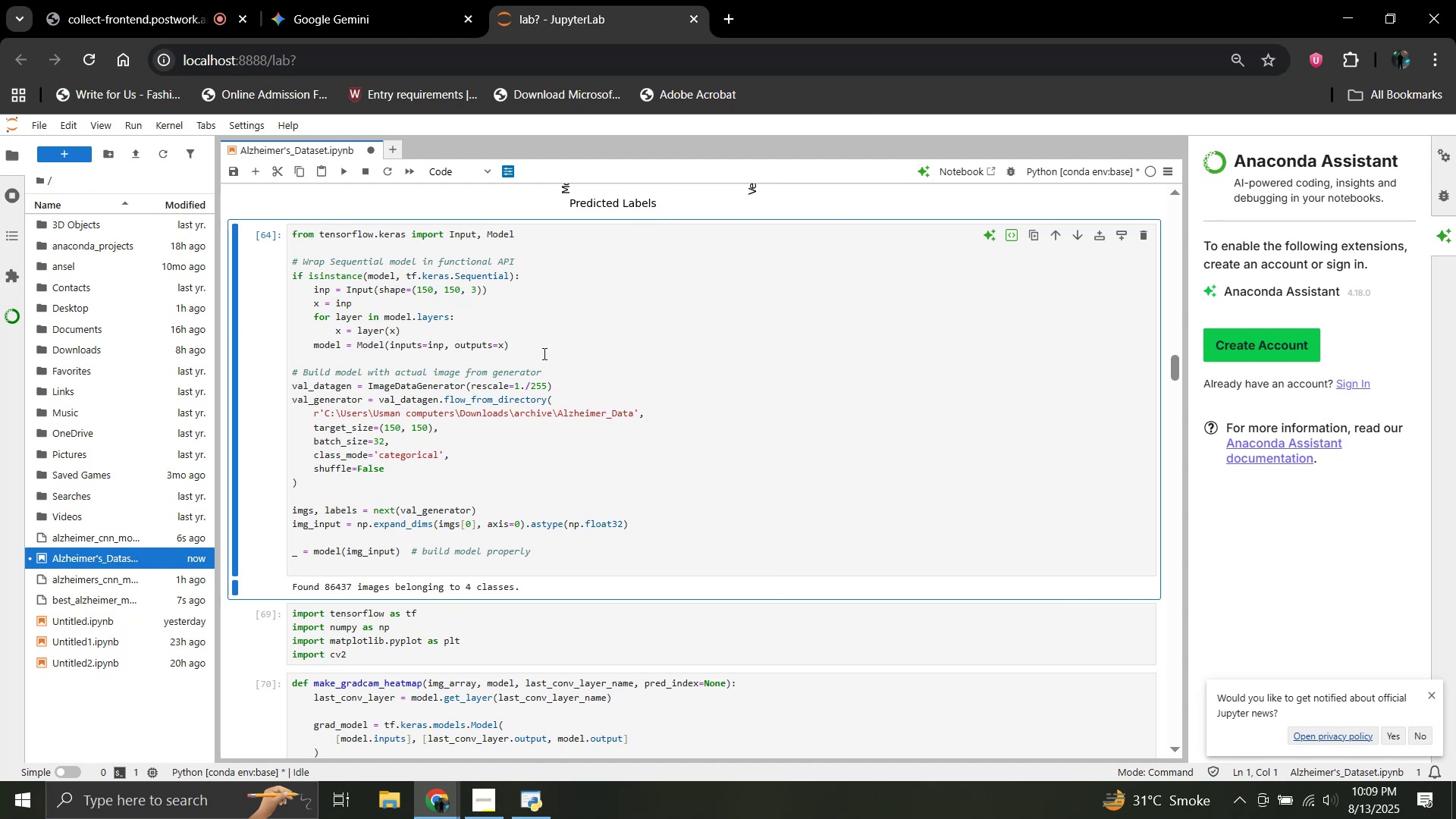 
key(Shift+Enter)
 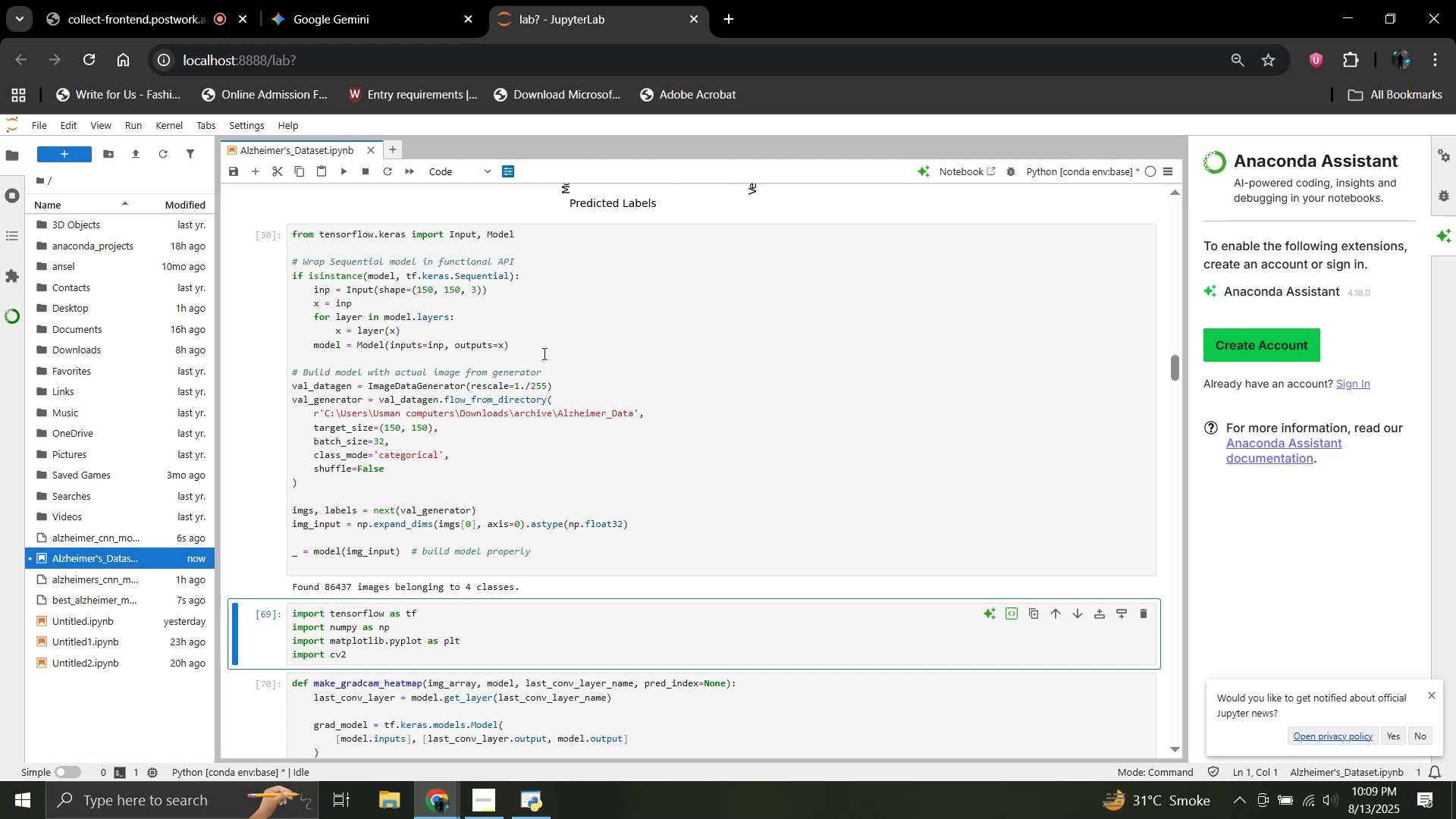 
wait(59.99)
 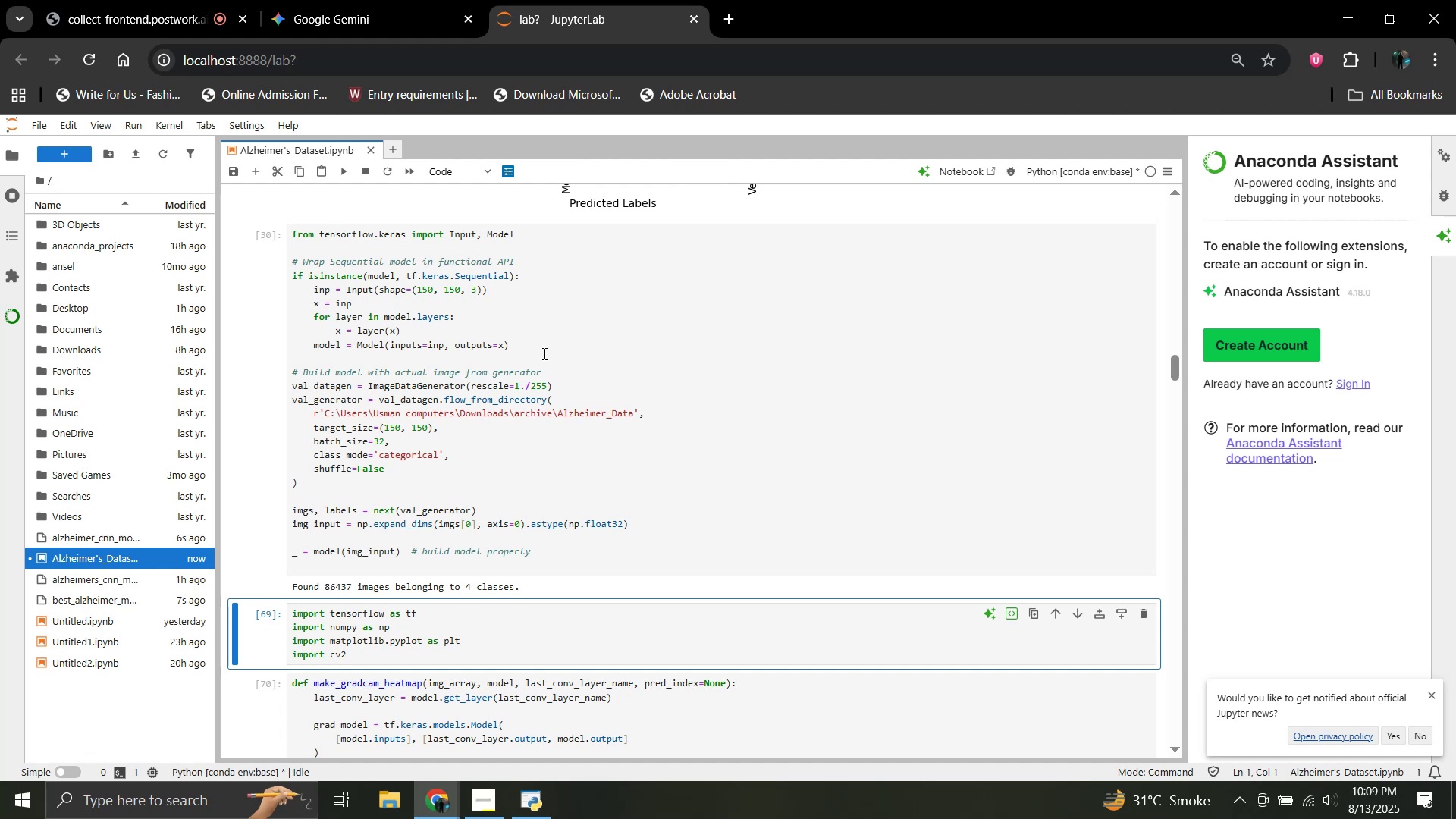 
key(Shift+Enter)
 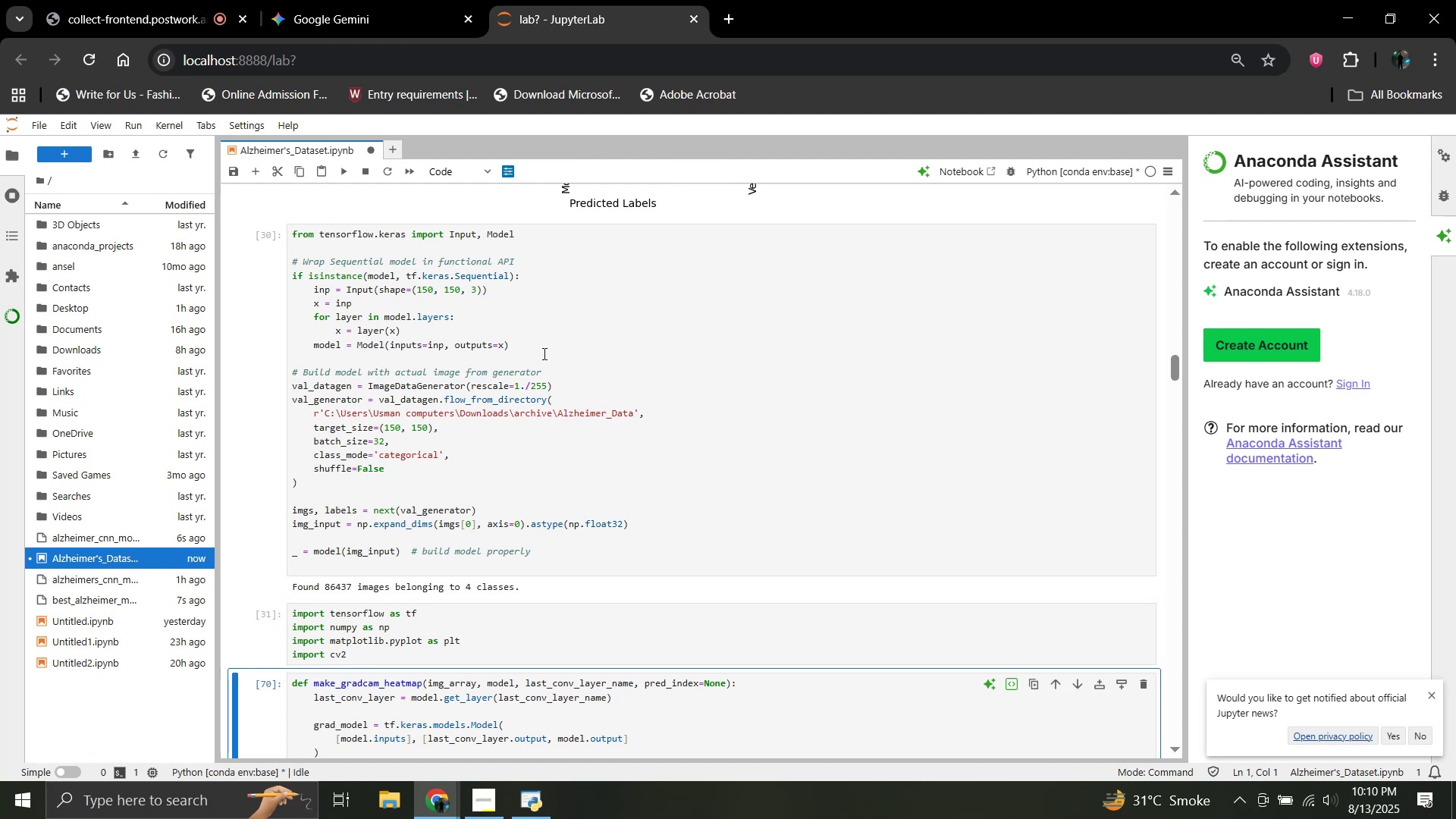 
key(Shift+Enter)
 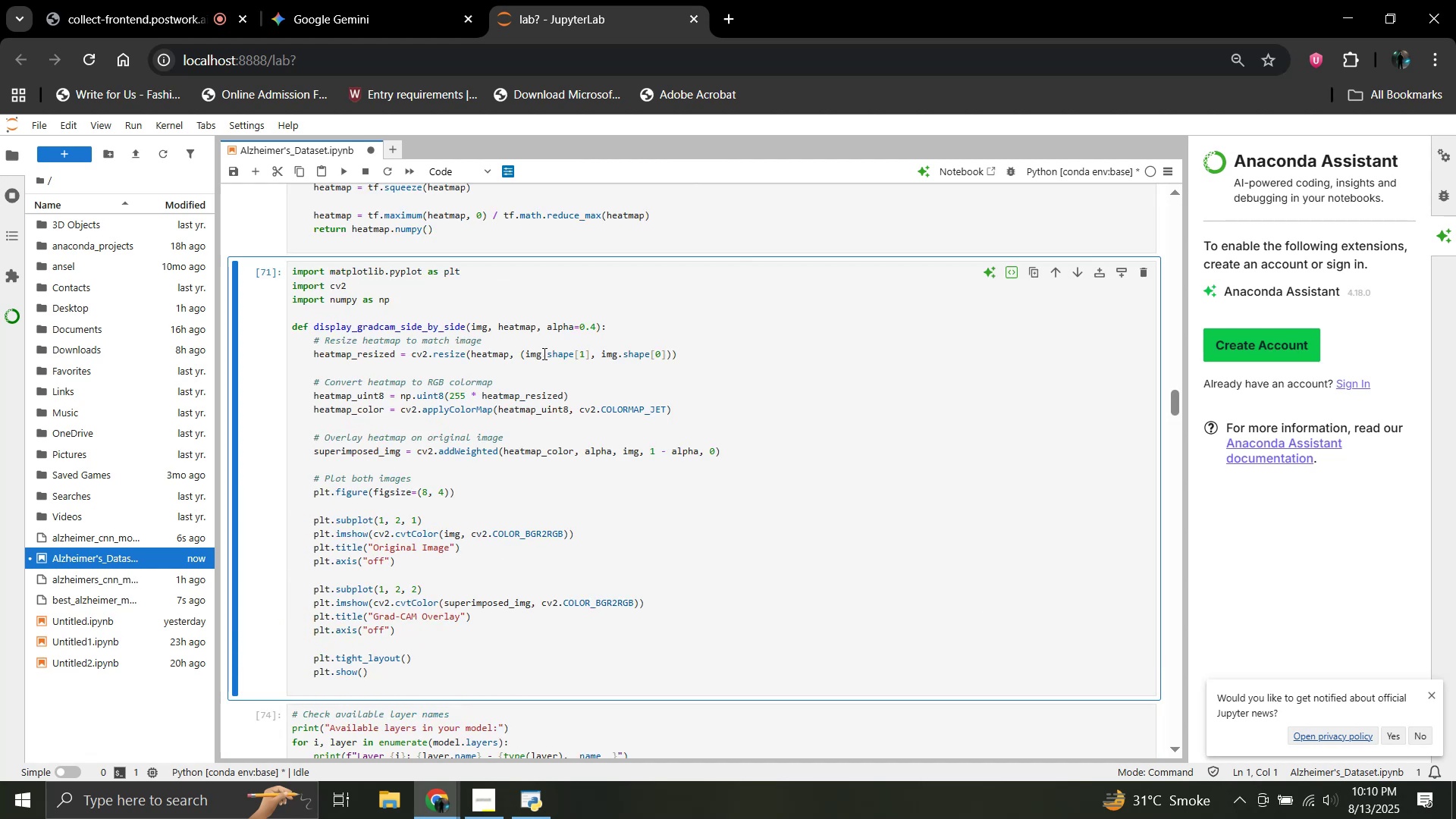 
scroll: coordinate [507, 377], scroll_direction: up, amount: 6.0
 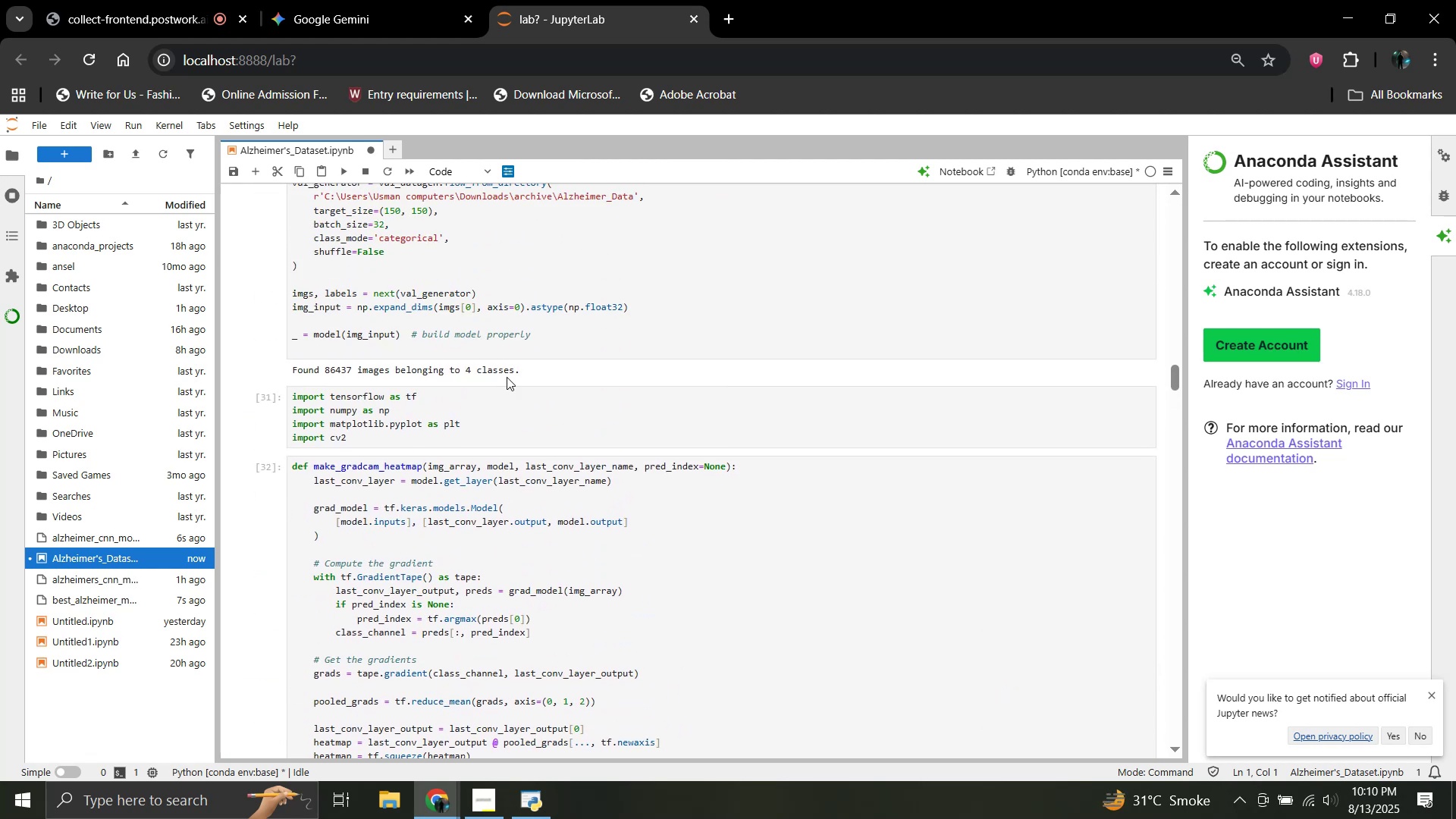 
scroll: coordinate [505, 378], scroll_direction: down, amount: 2.0
 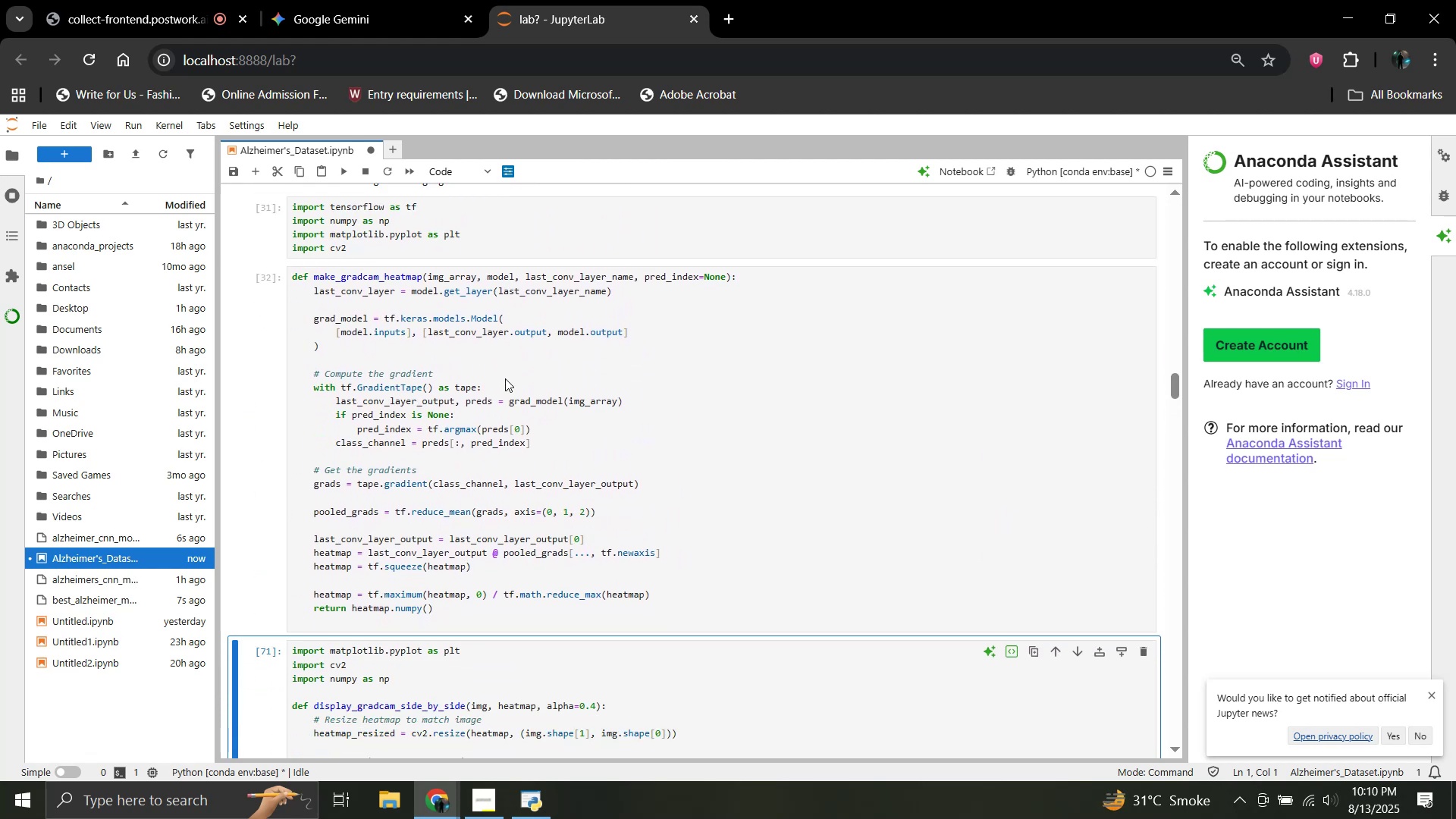 
scroll: coordinate [505, 378], scroll_direction: up, amount: 3.0
 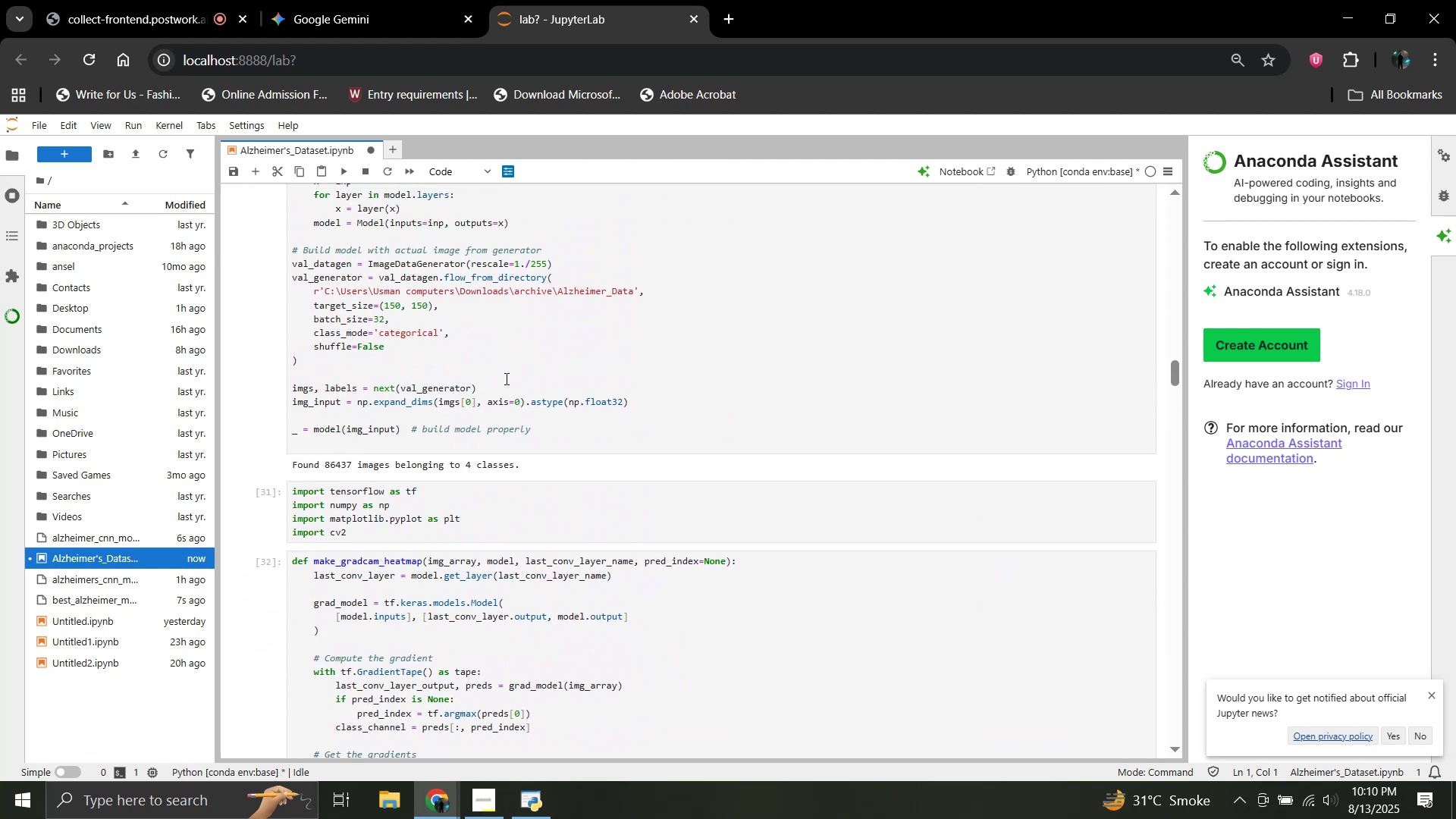 
scroll: coordinate [505, 378], scroll_direction: down, amount: 2.0
 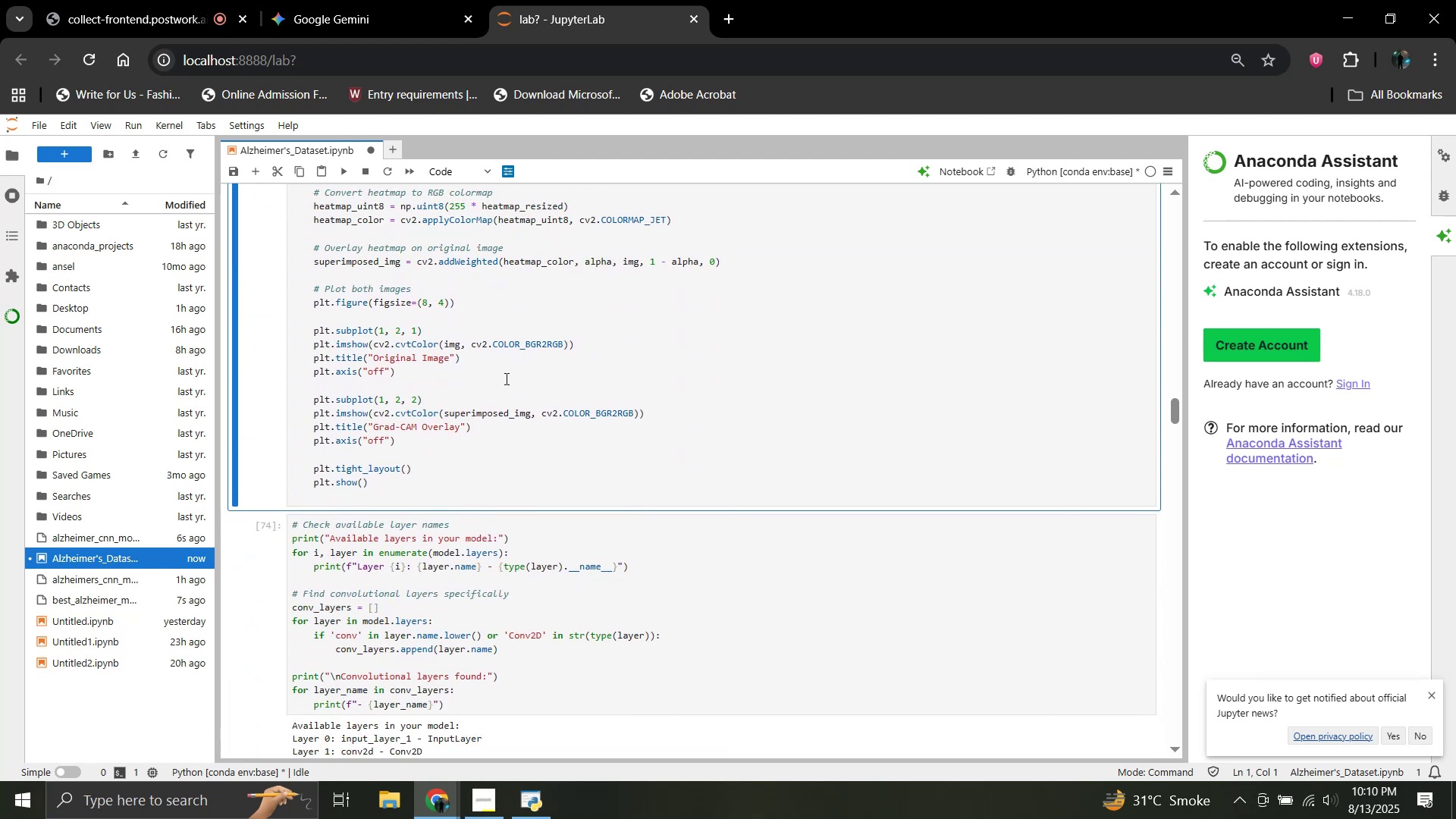 
key(Shift+Enter)
 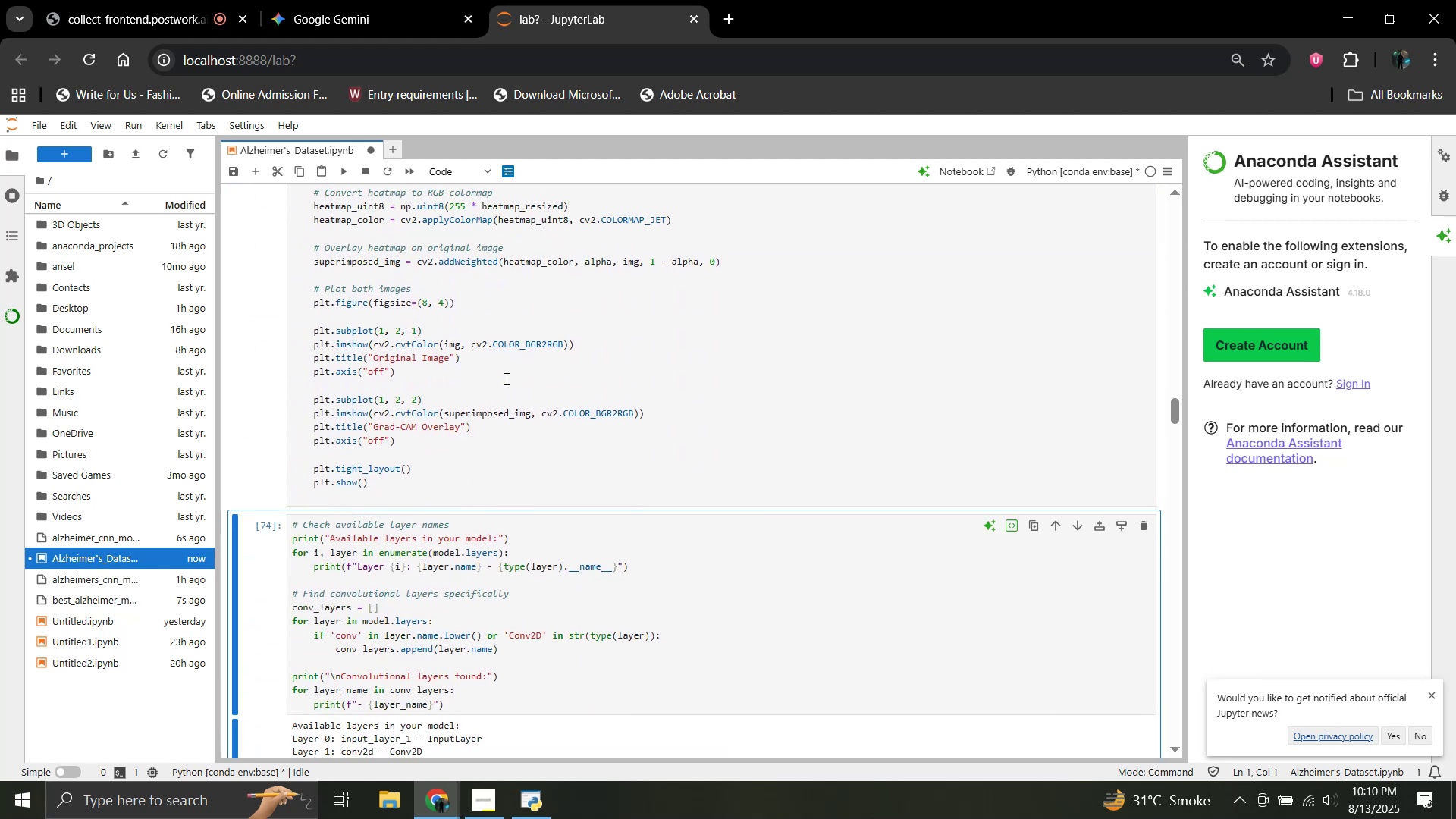 
scroll: coordinate [503, 378], scroll_direction: down, amount: 2.0
 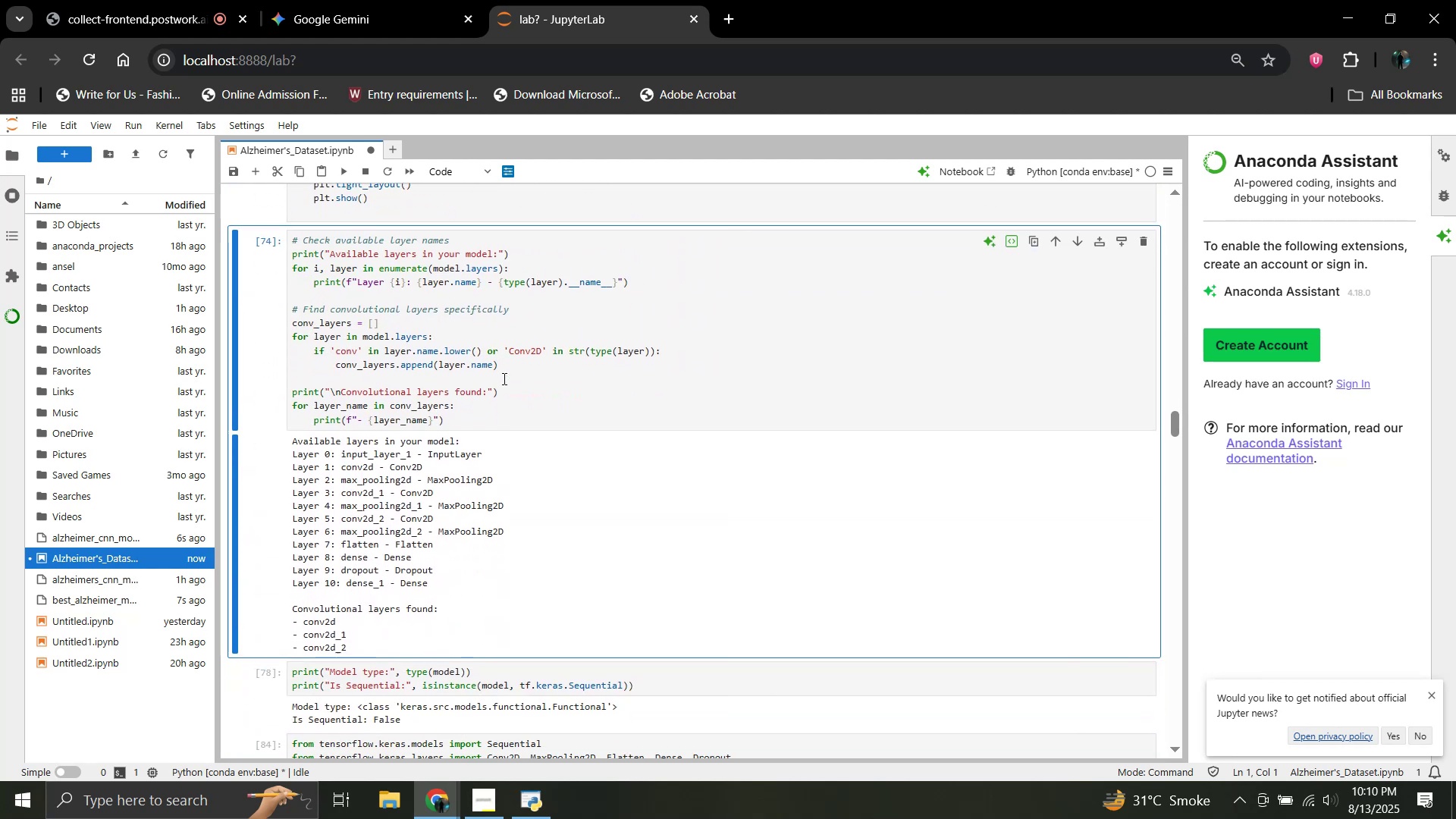 
key(Shift+Enter)
 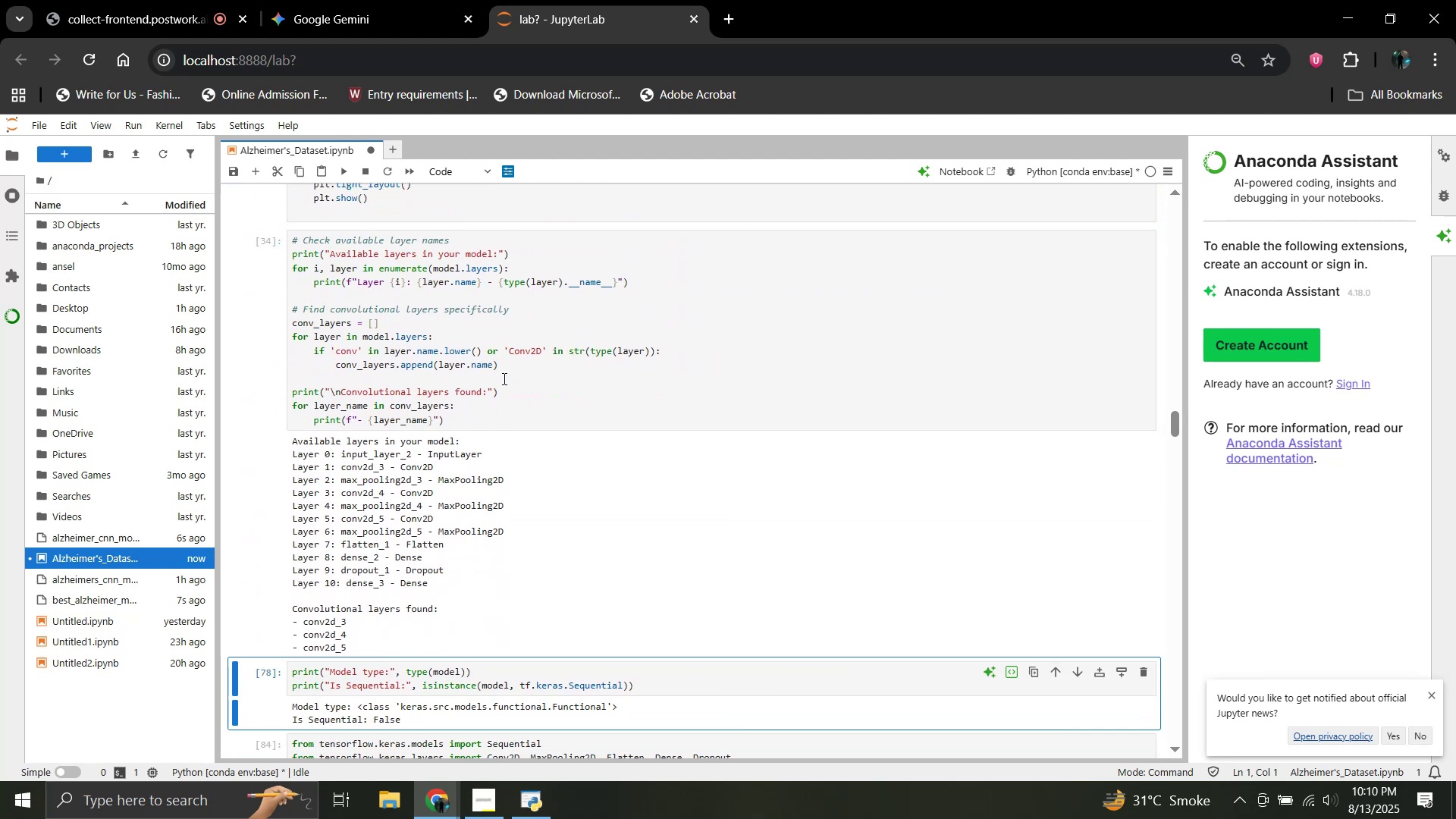 
scroll: coordinate [503, 378], scroll_direction: down, amount: 2.0
 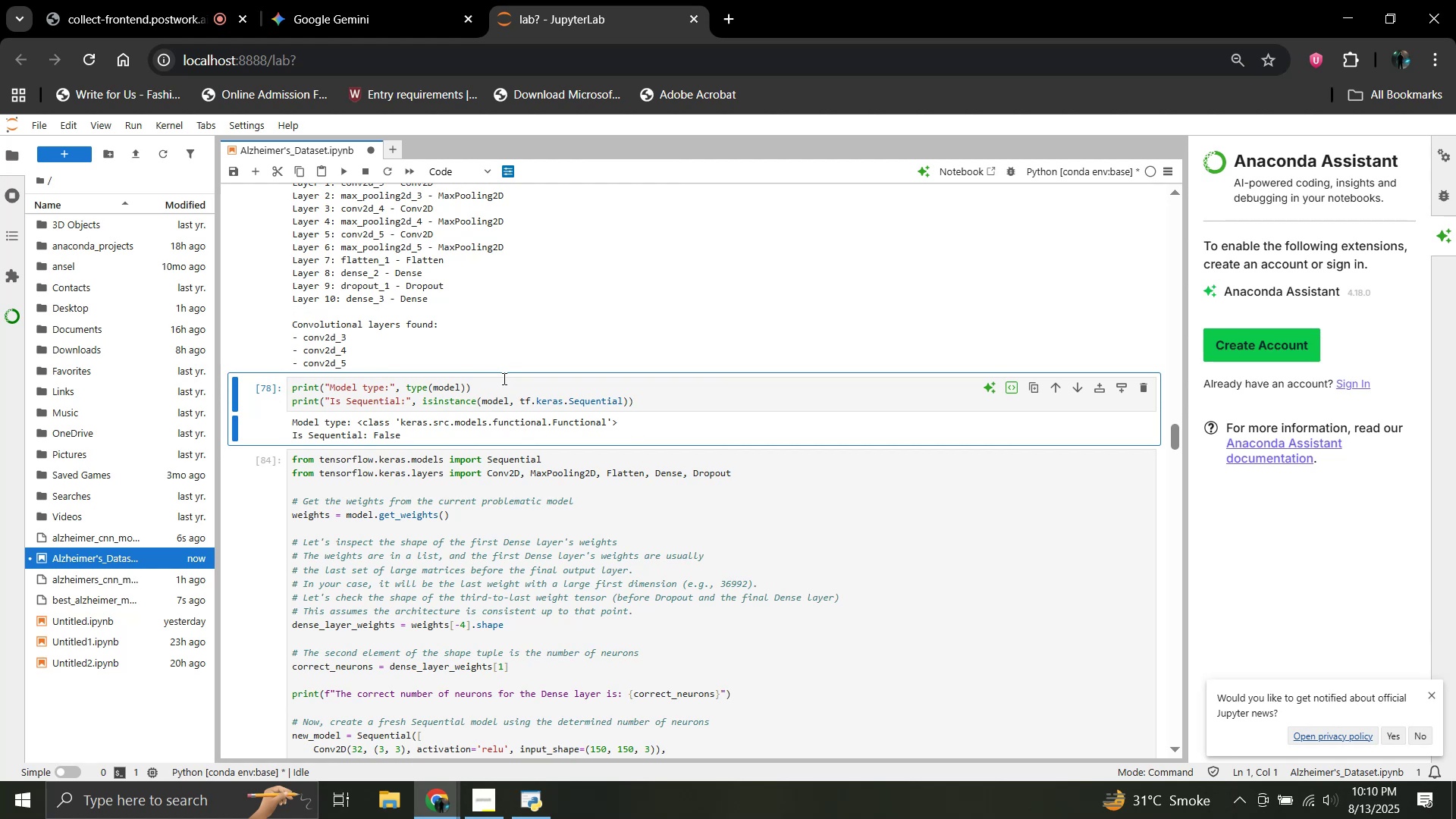 
key(Shift+Enter)
 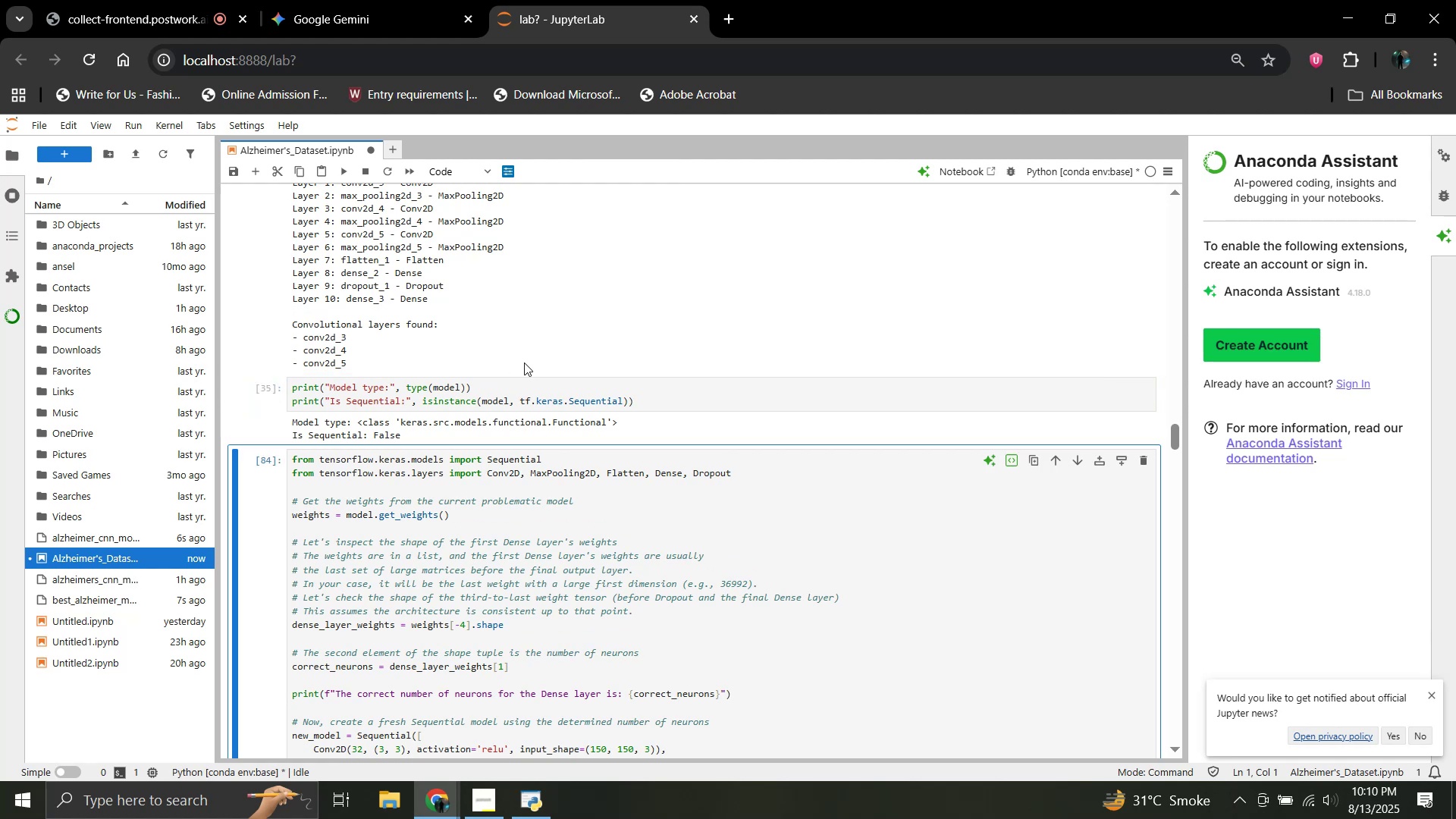 
scroll: coordinate [528, 374], scroll_direction: down, amount: 2.0
 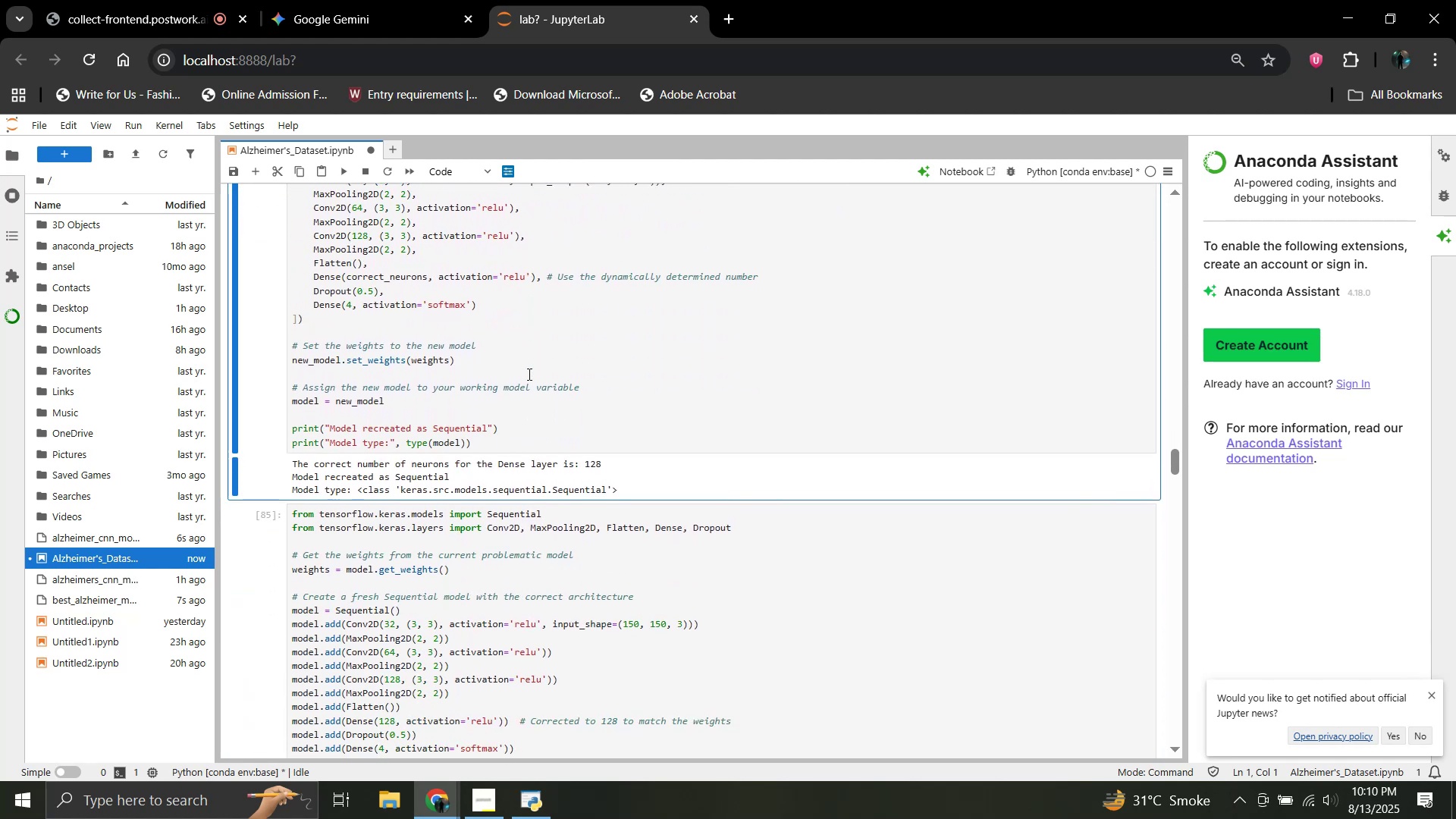 
scroll: coordinate [528, 374], scroll_direction: up, amount: 2.0
 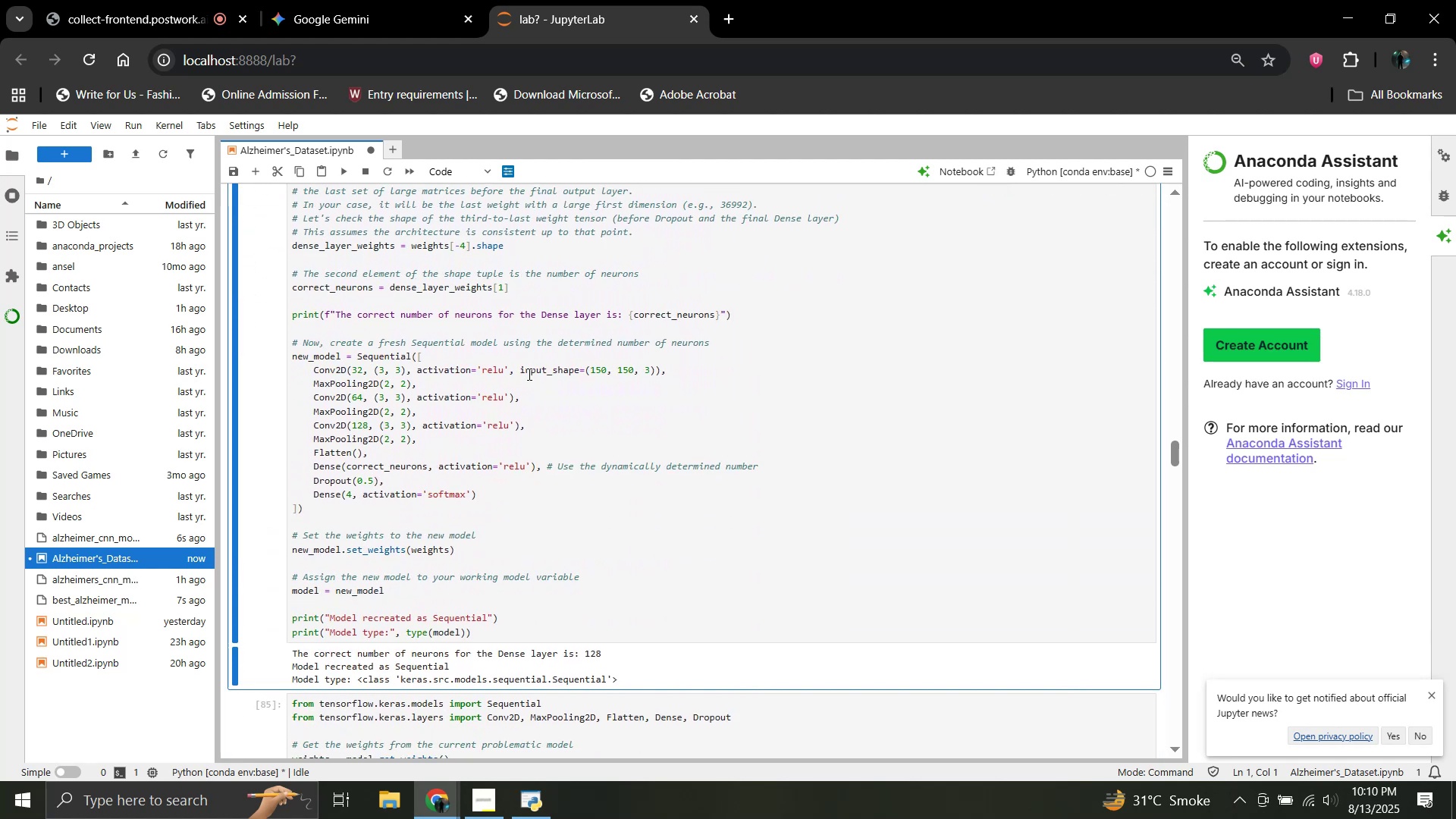 
scroll: coordinate [528, 374], scroll_direction: down, amount: 2.0
 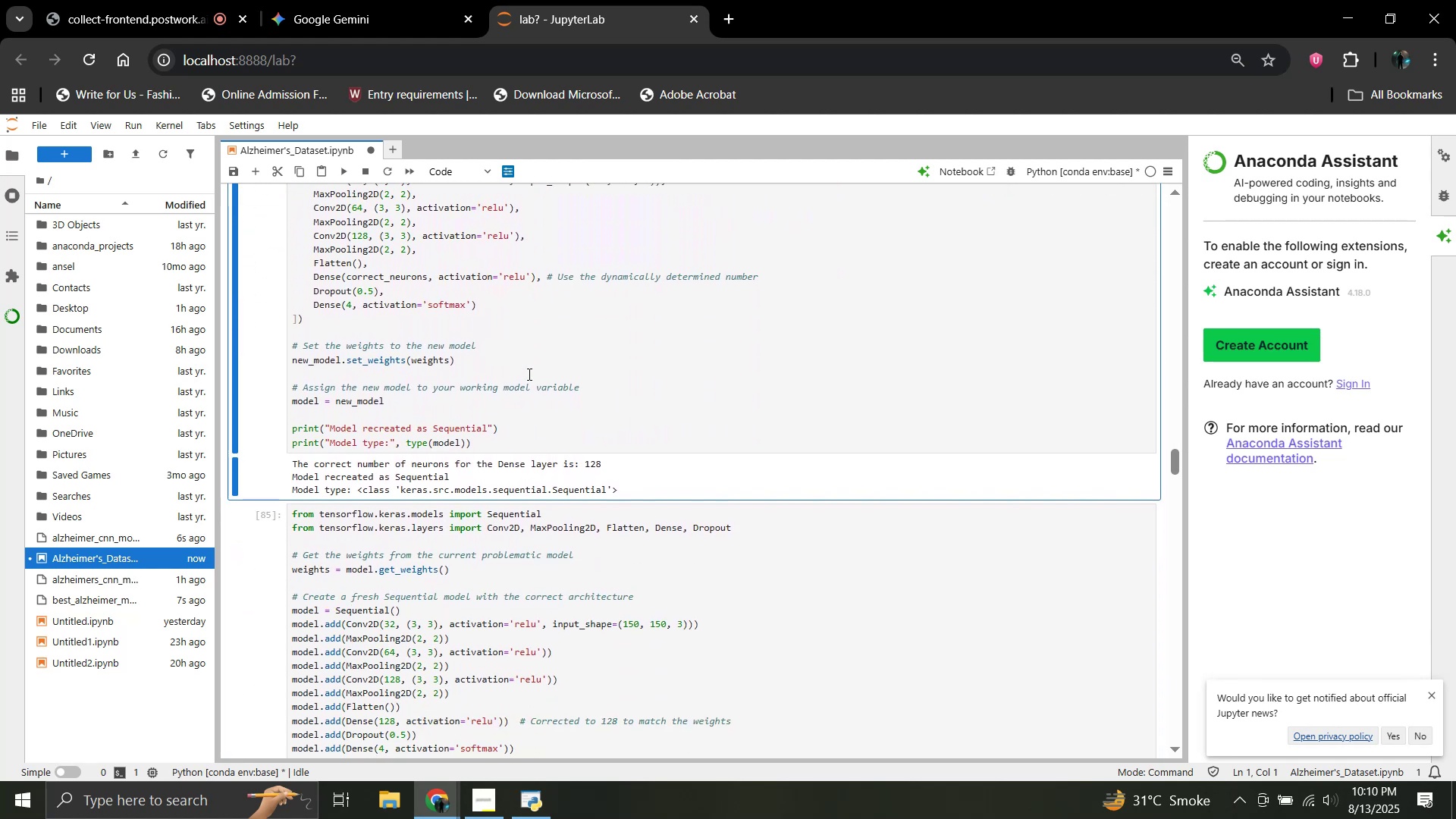 
key(Shift+Enter)
 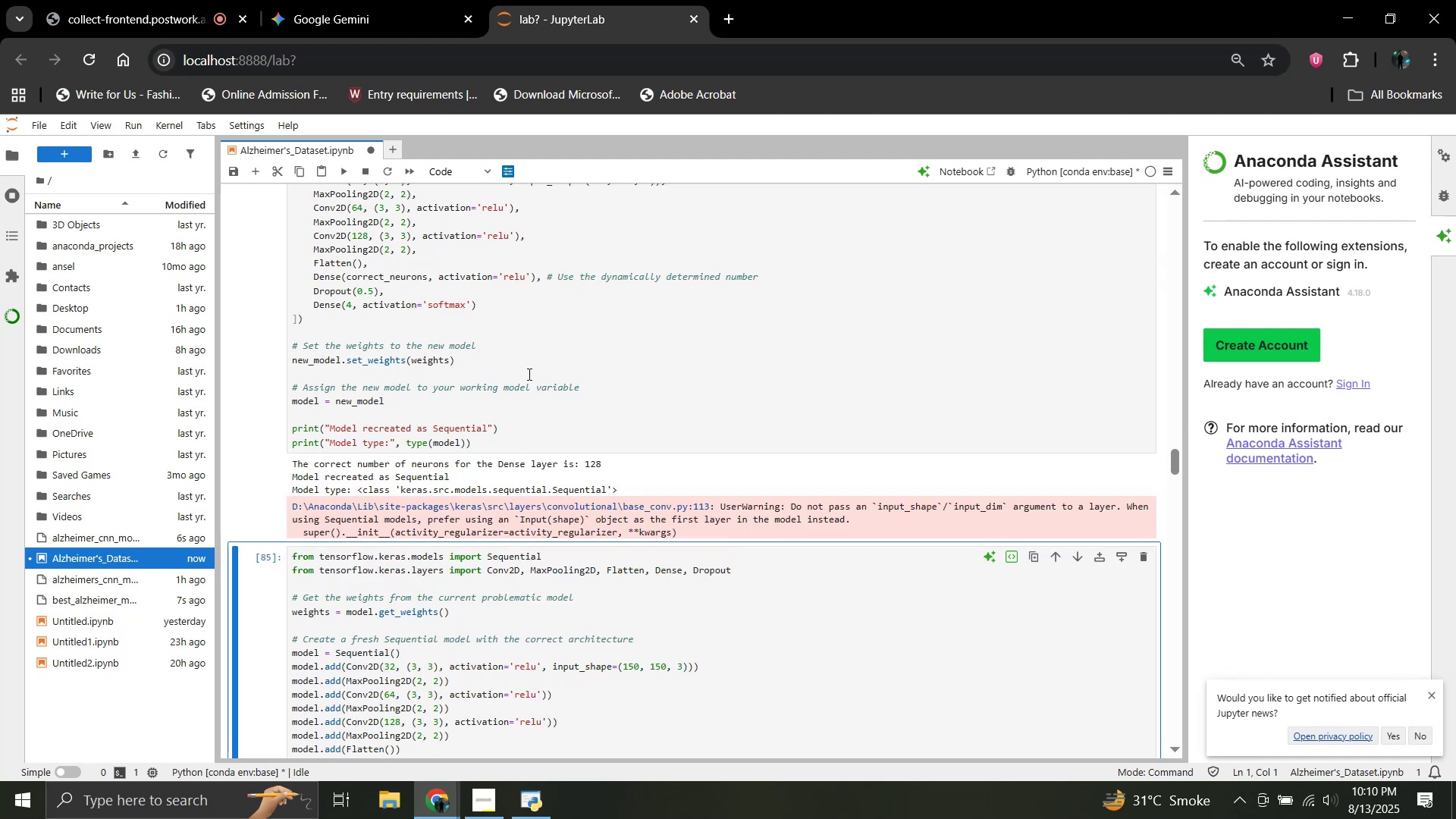 
wait(8.29)
 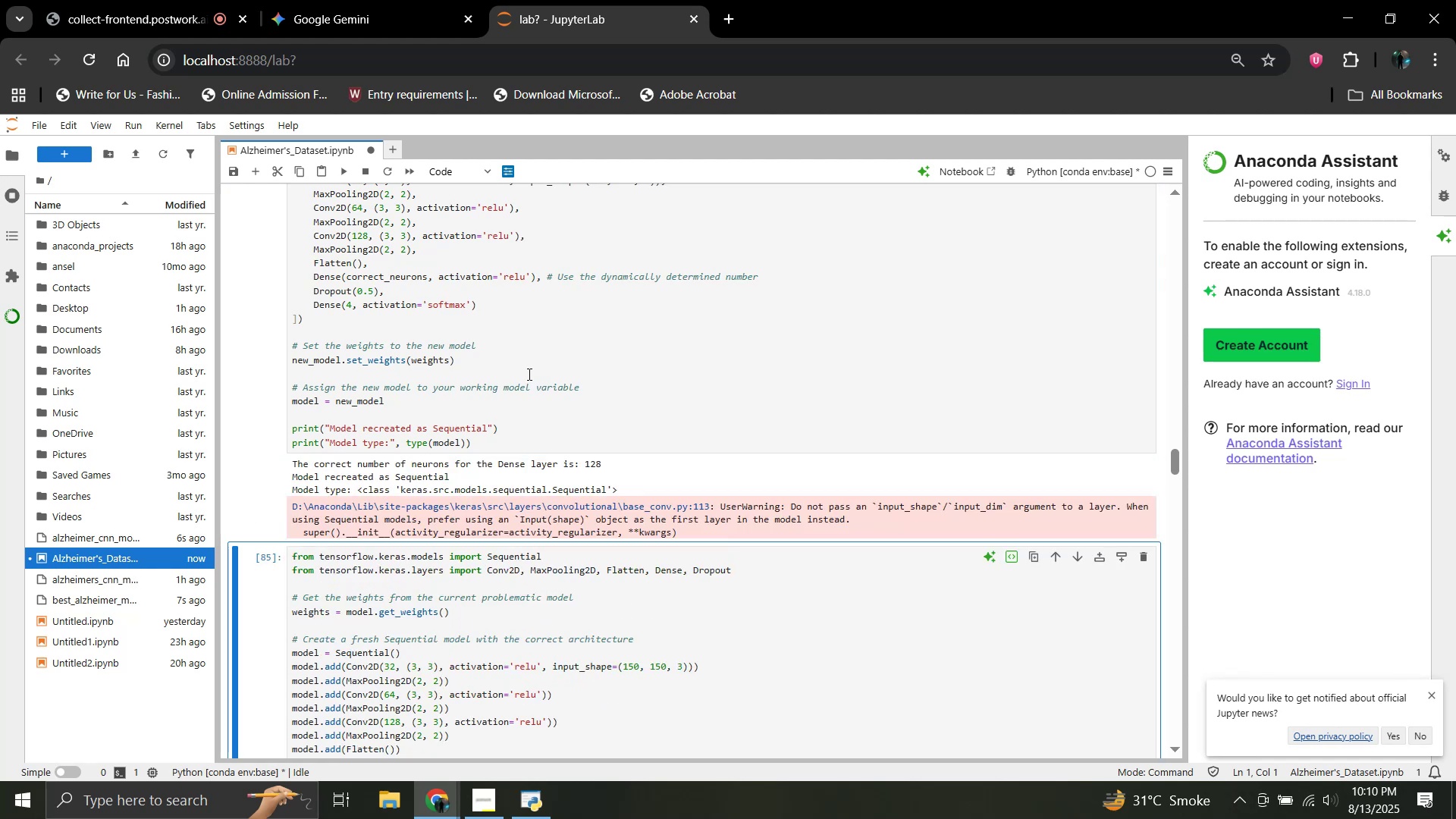 
scroll: coordinate [678, 351], scroll_direction: down, amount: 4.0
 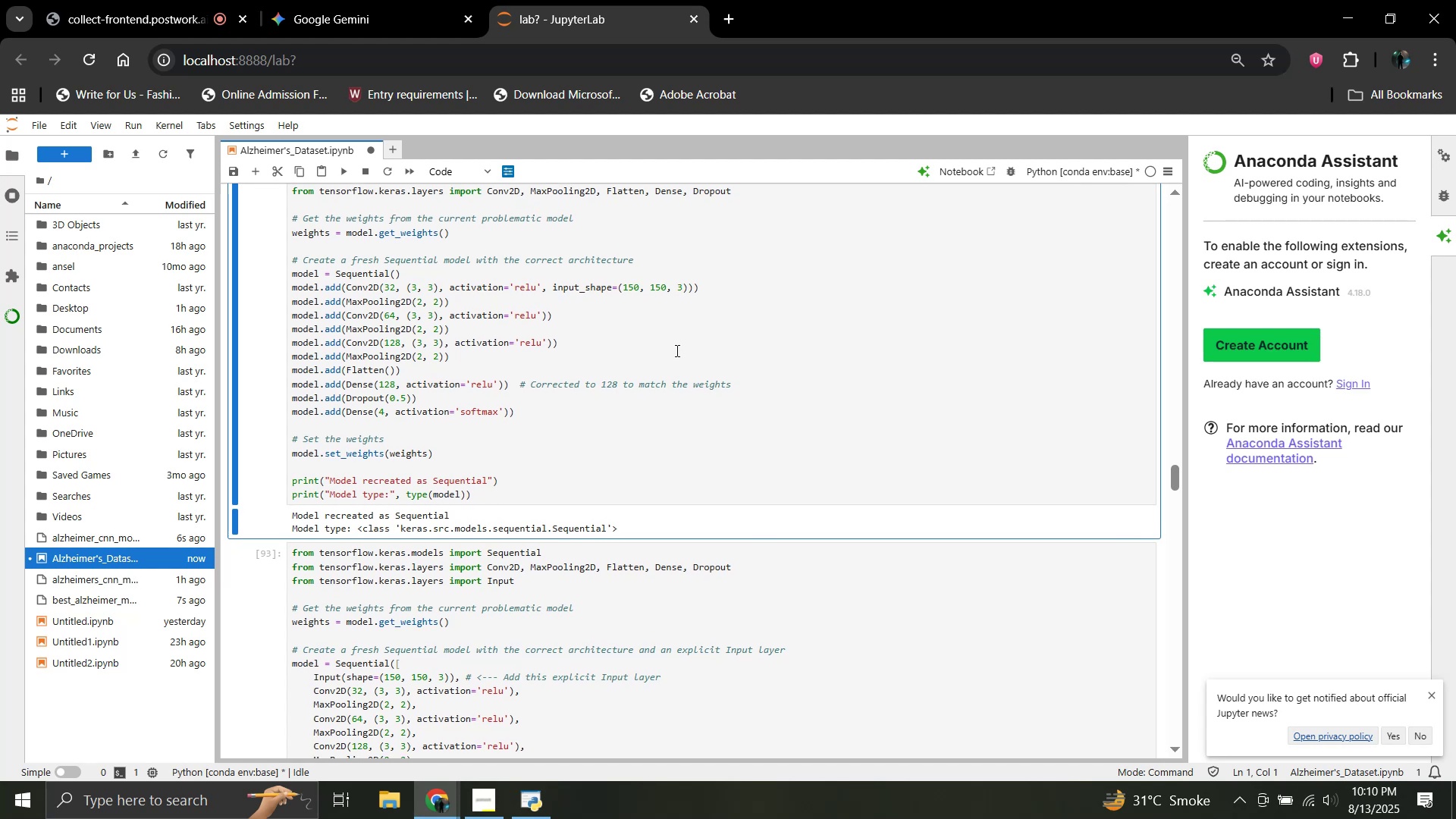 
key(Shift+Enter)
 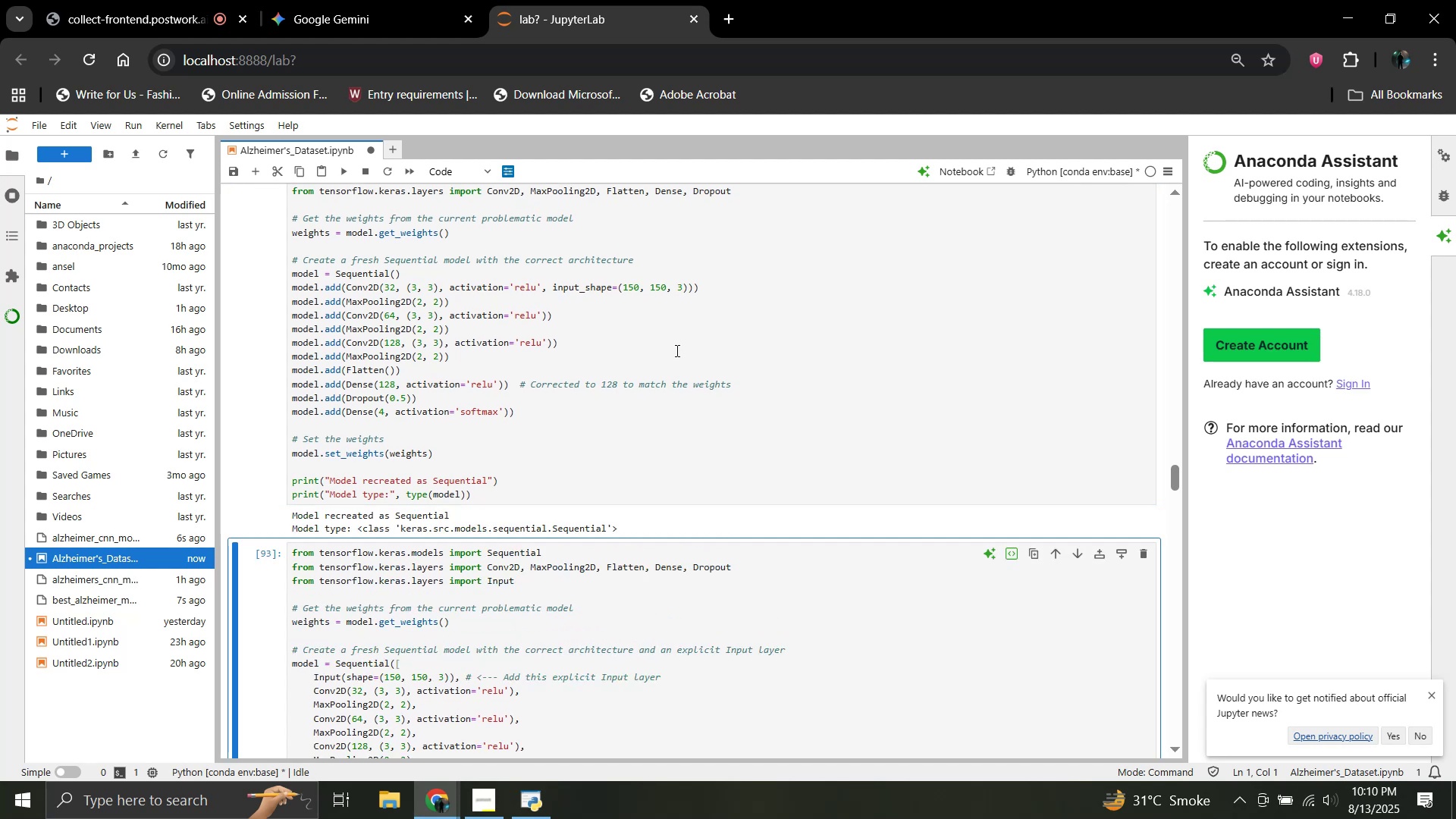 
key(Shift+Enter)
 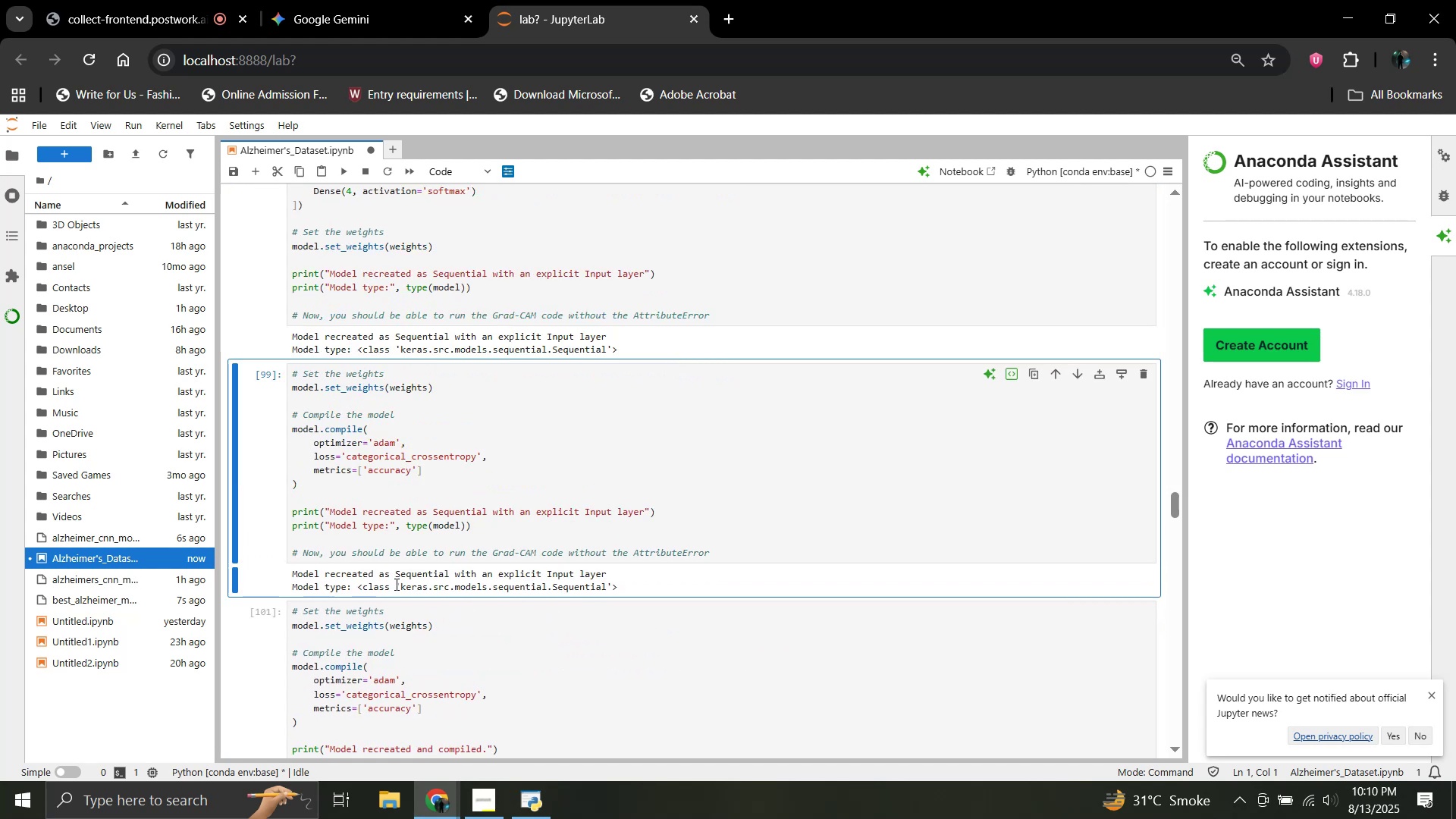 
scroll: coordinate [469, 459], scroll_direction: down, amount: 1.0
 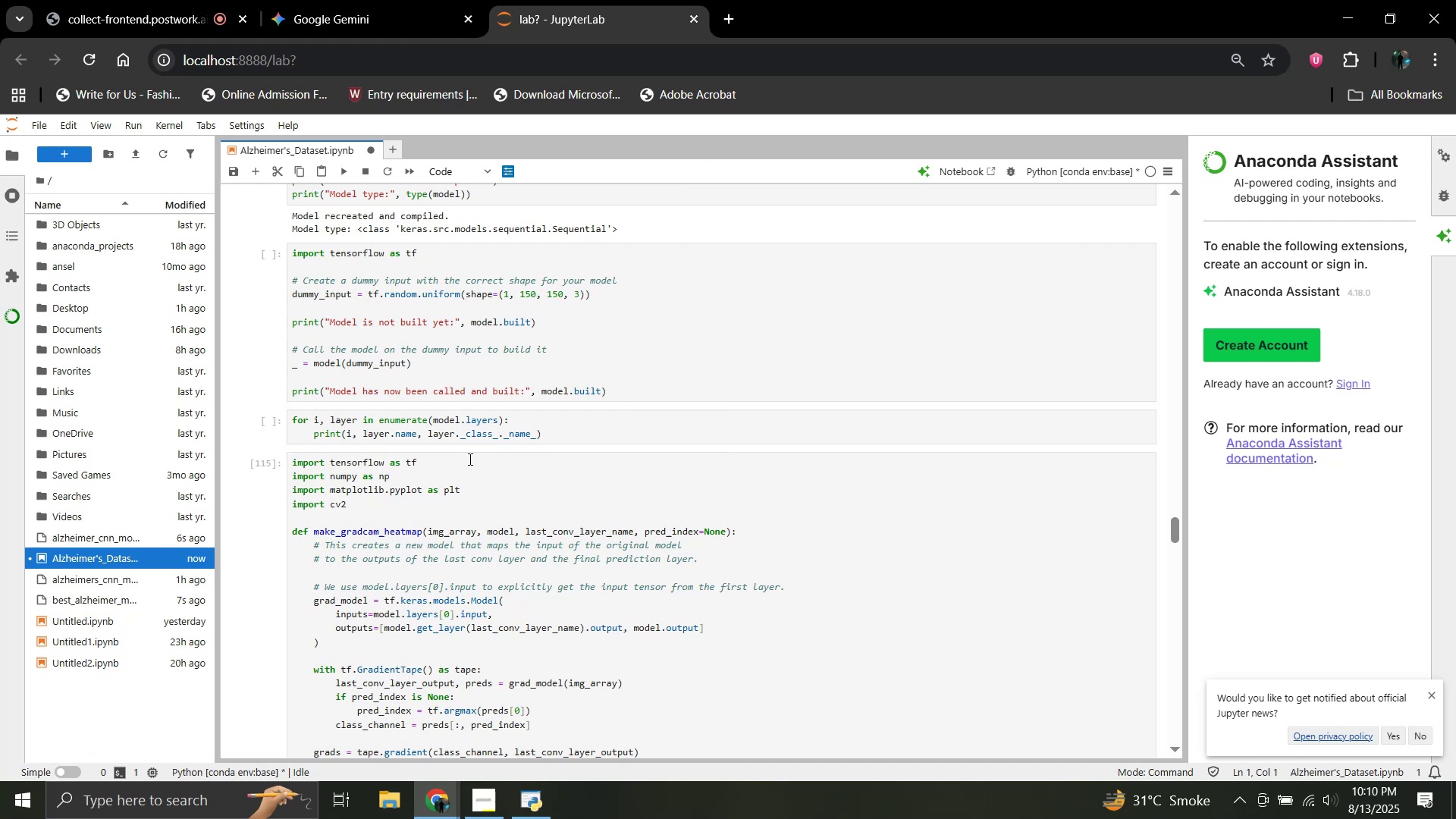 
scroll: coordinate [469, 459], scroll_direction: up, amount: 2.0
 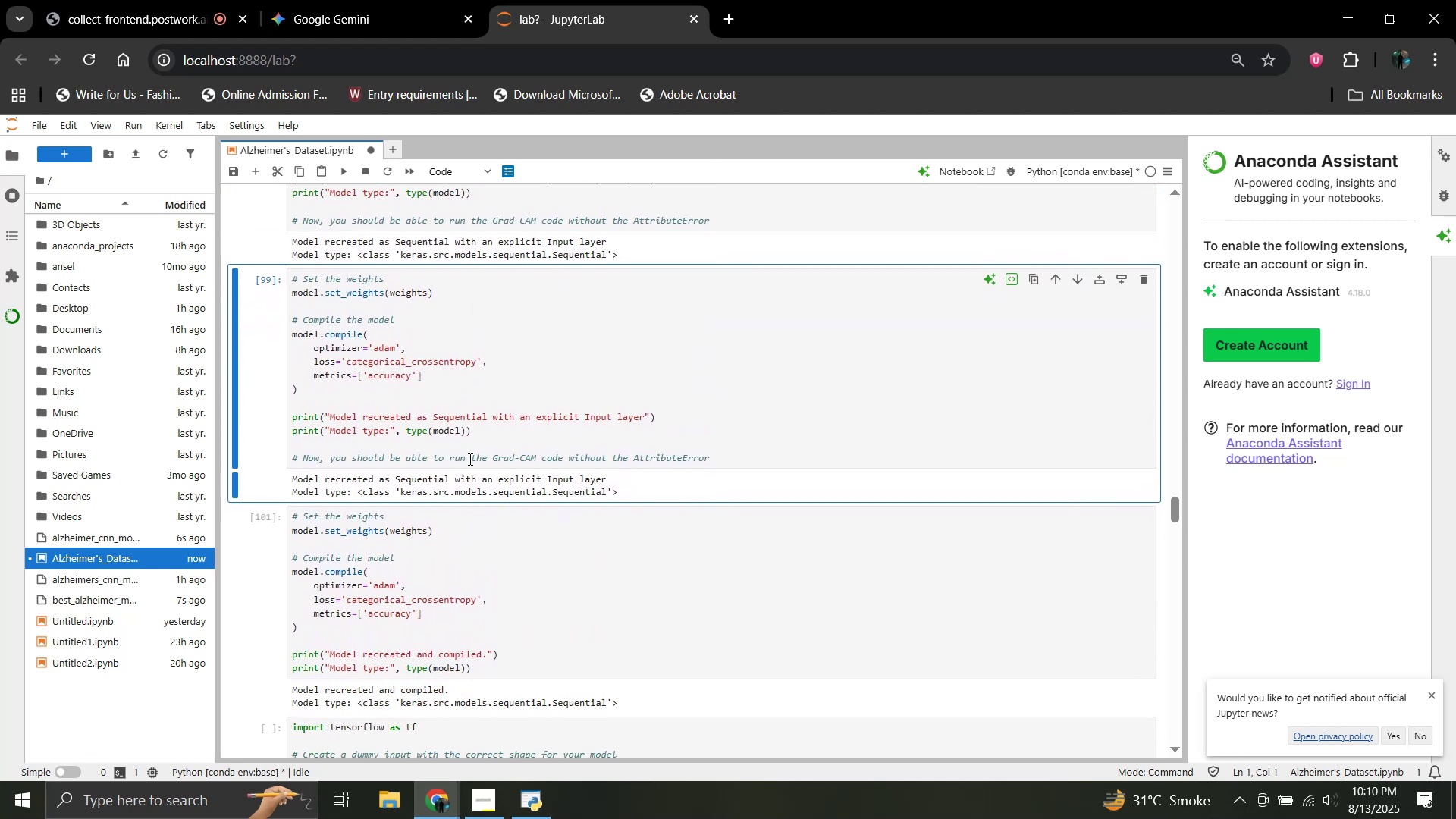 
key(Shift+ShiftRight)
 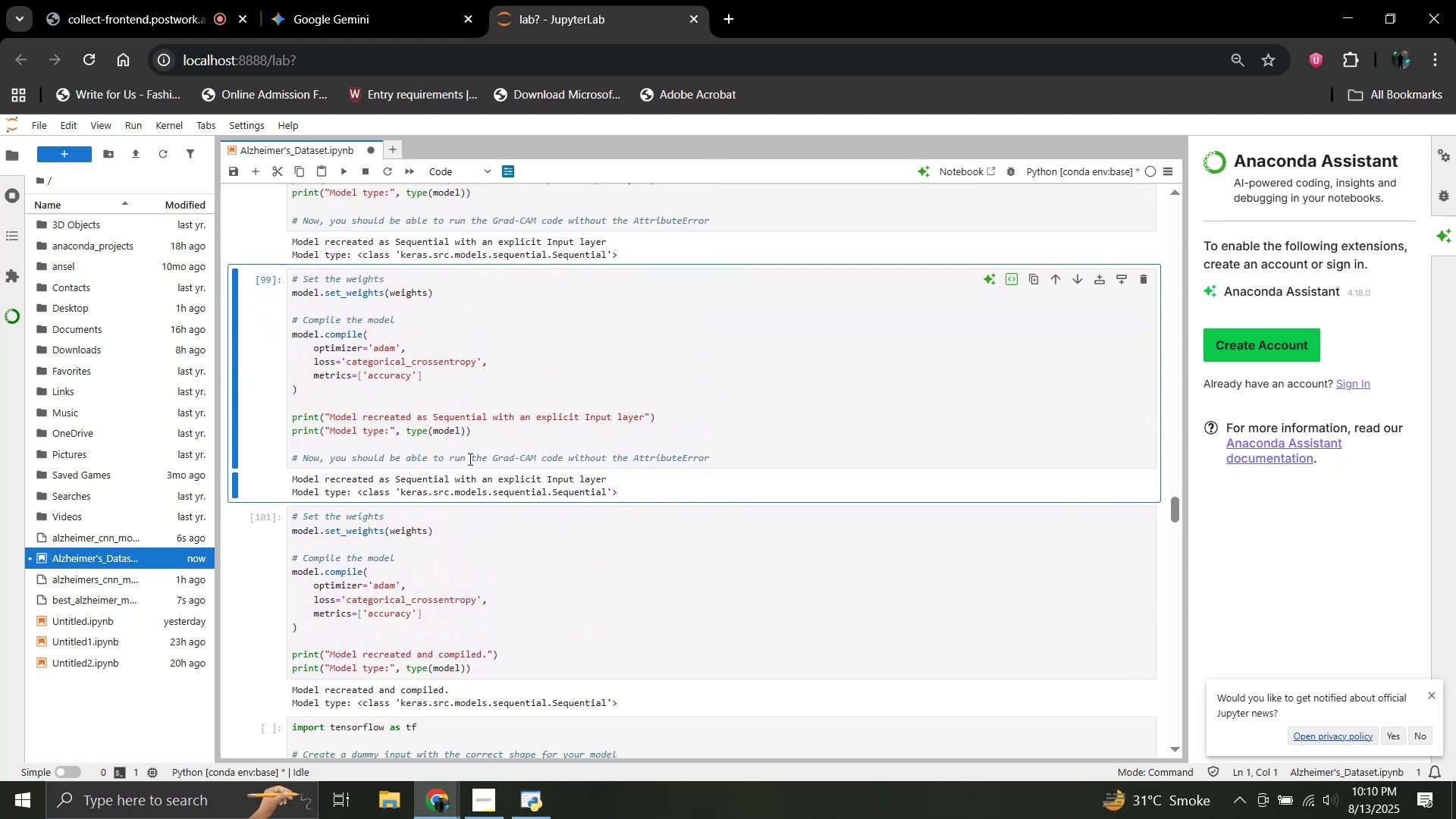 
key(Shift+Enter)
 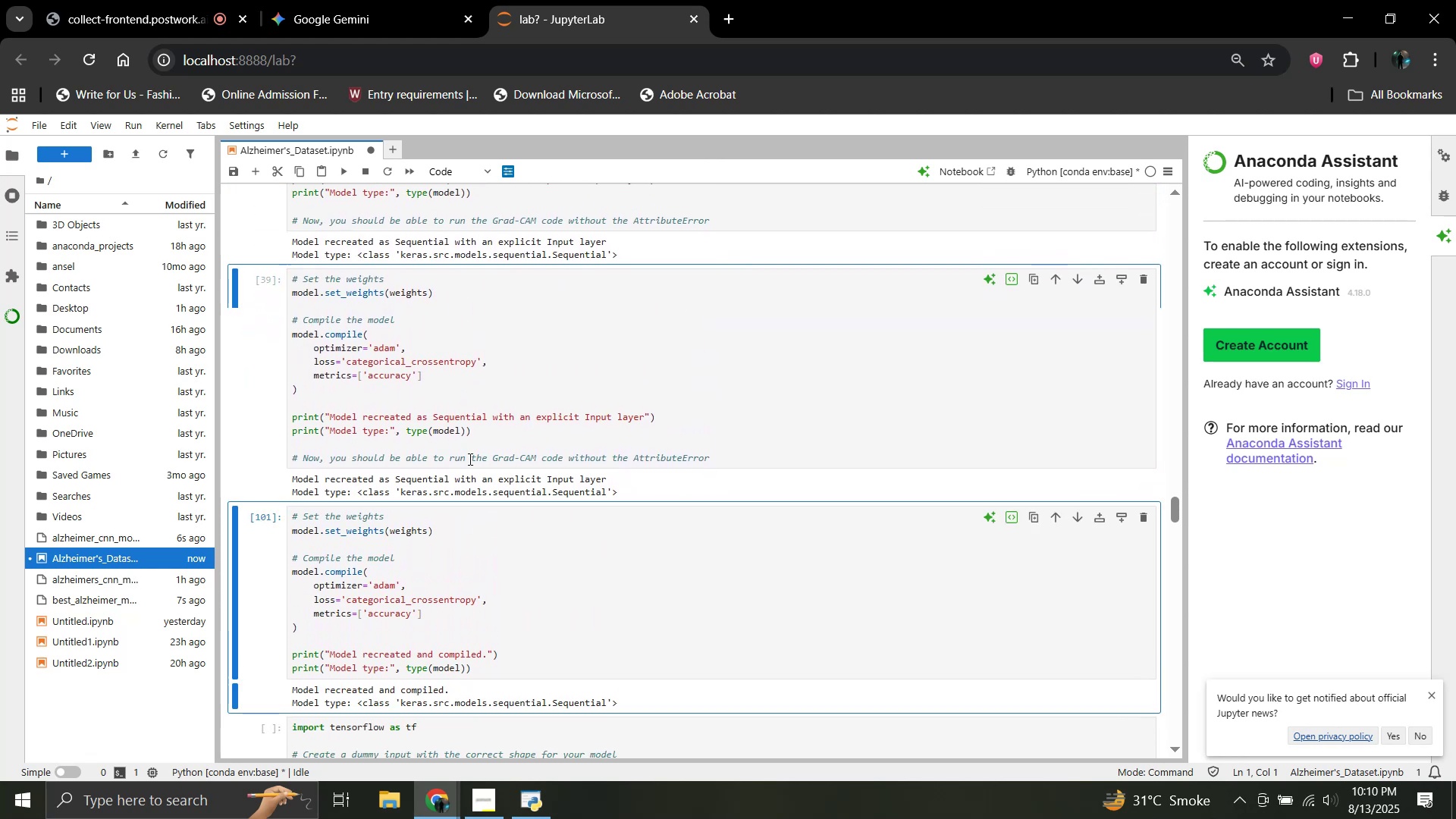 
key(Shift+ShiftRight)
 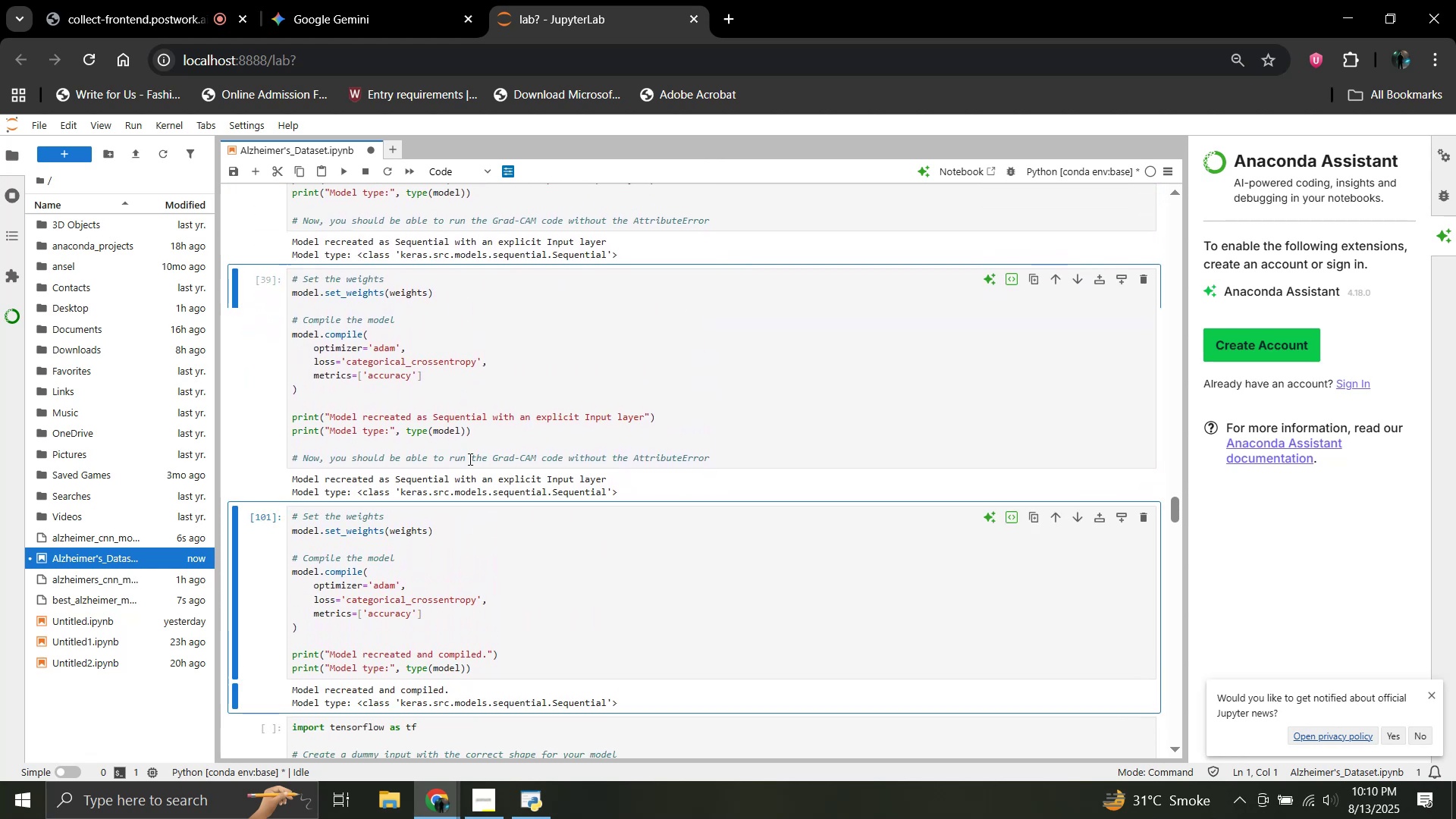 
key(Shift+Enter)
 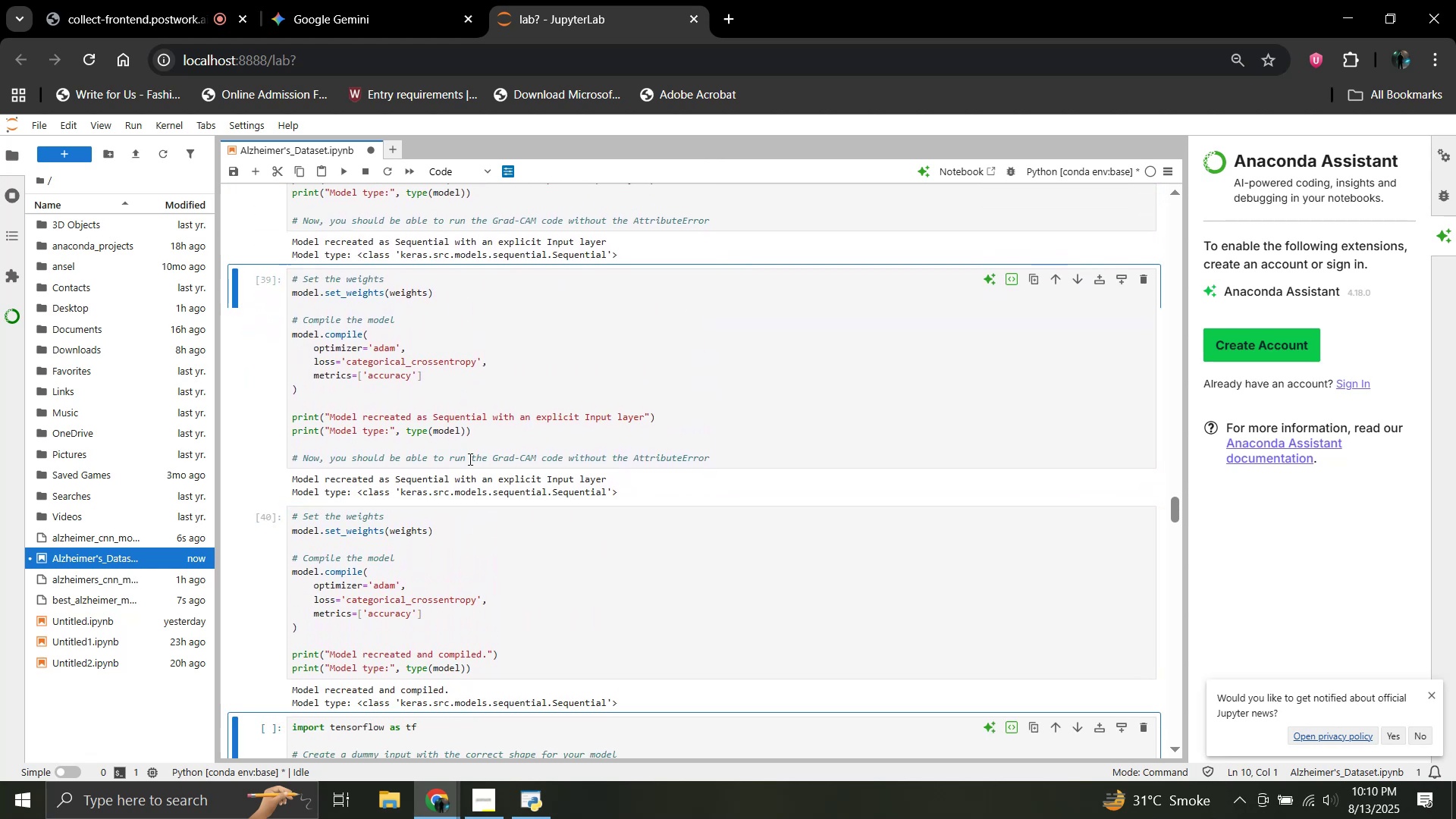 
scroll: coordinate [469, 463], scroll_direction: down, amount: 5.0
 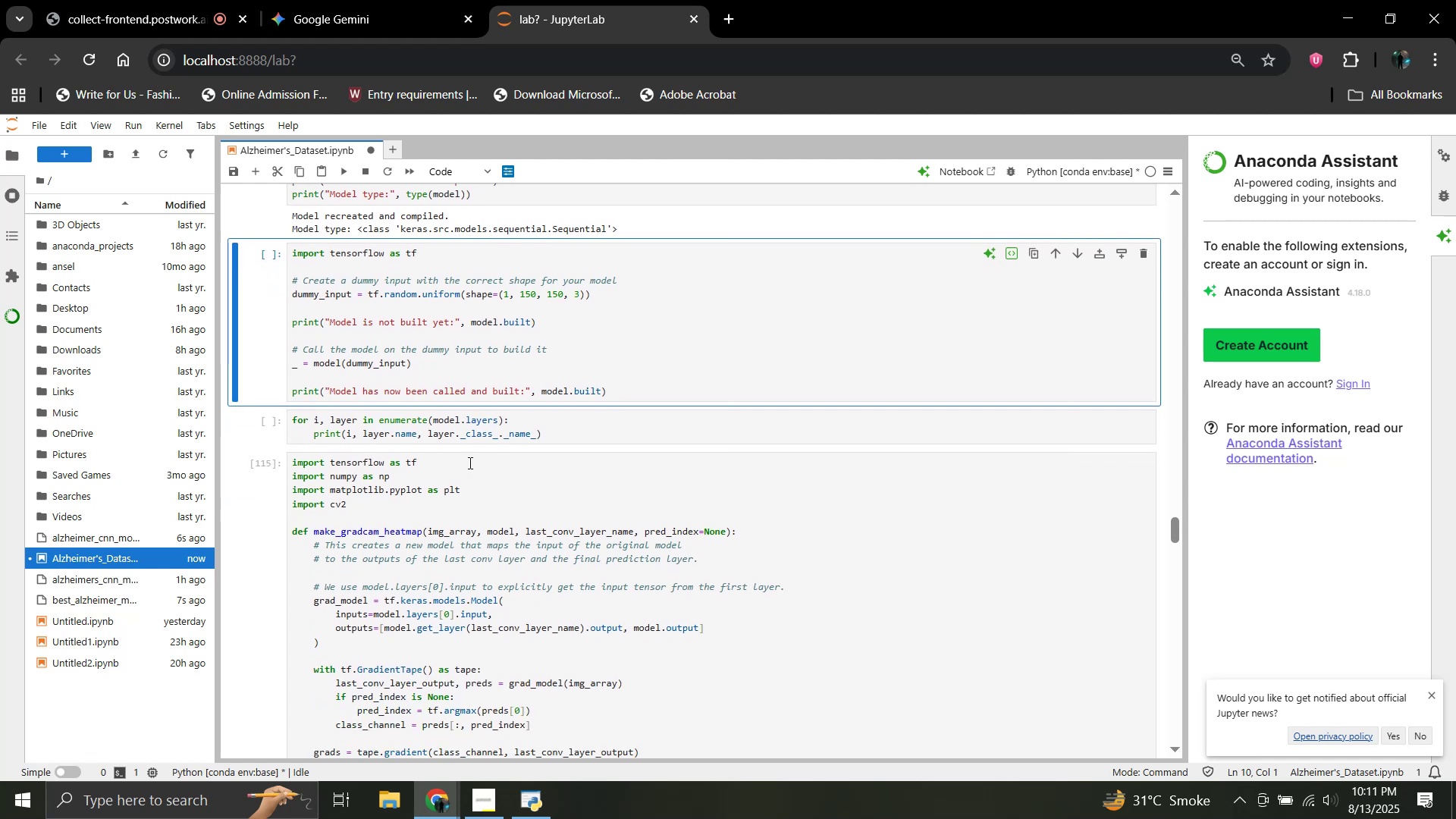 
key(Shift+Enter)
 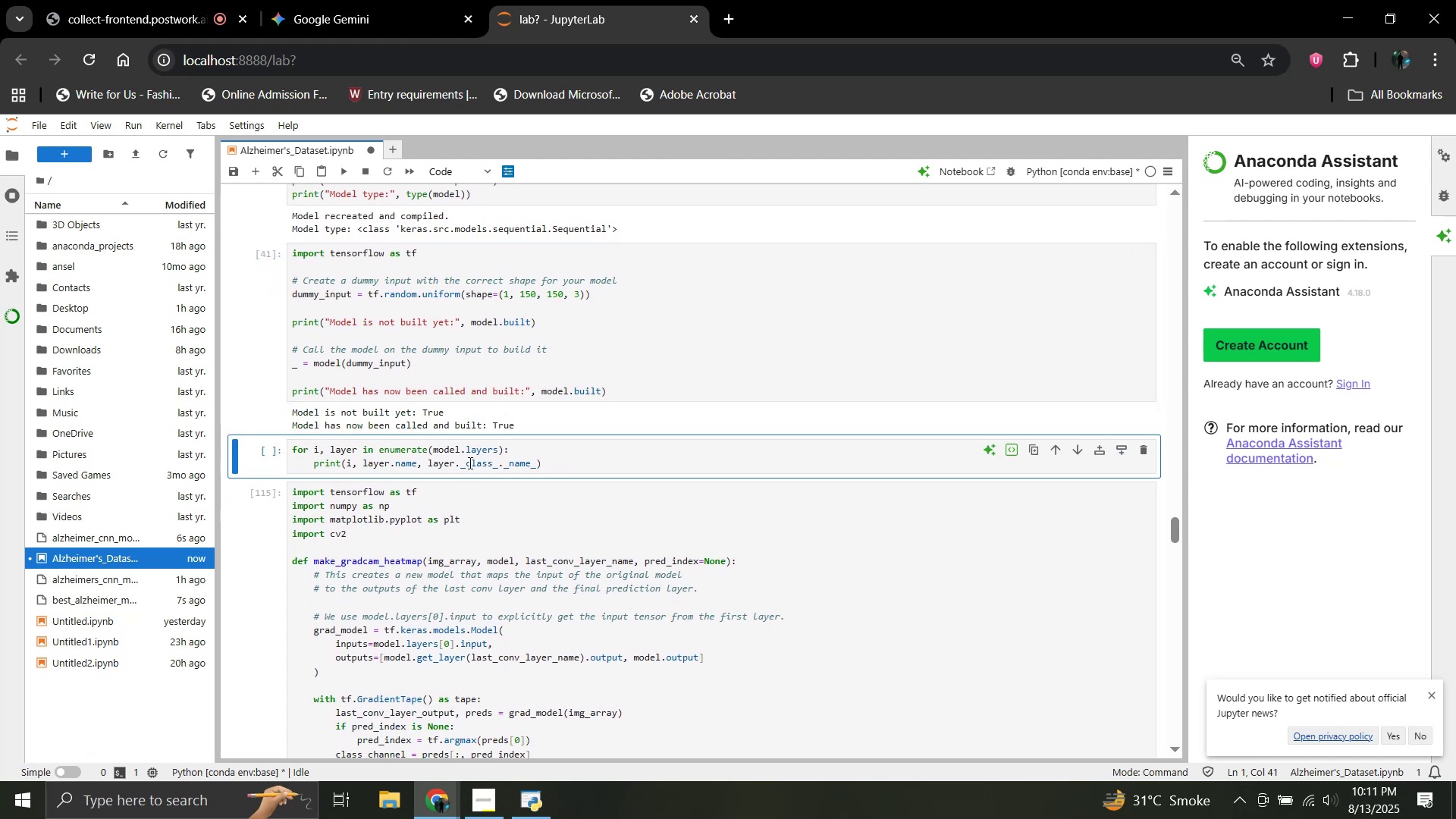 
key(Shift+Enter)
 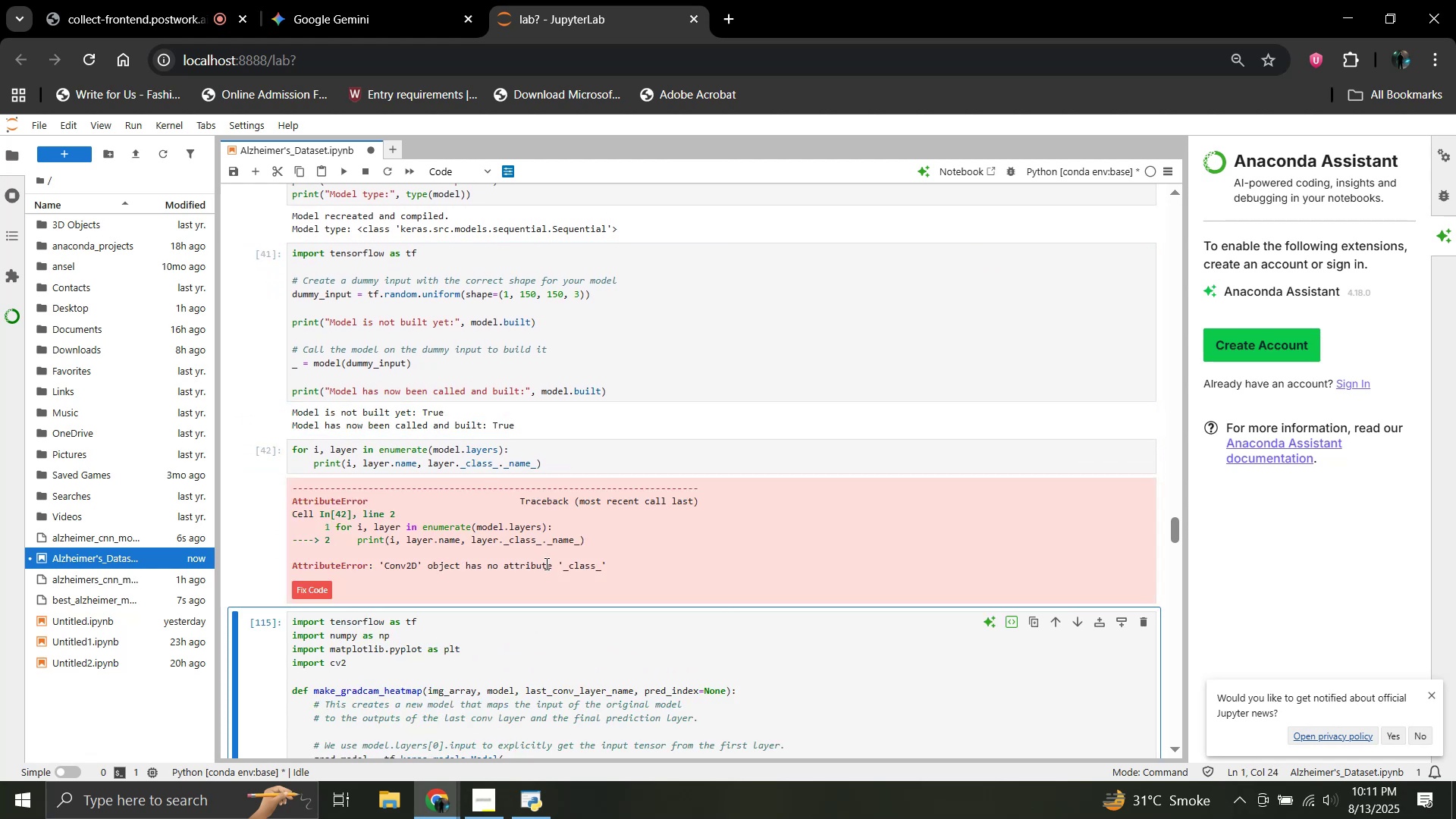 
left_click_drag(start_coordinate=[607, 573], to_coordinate=[512, 560])
 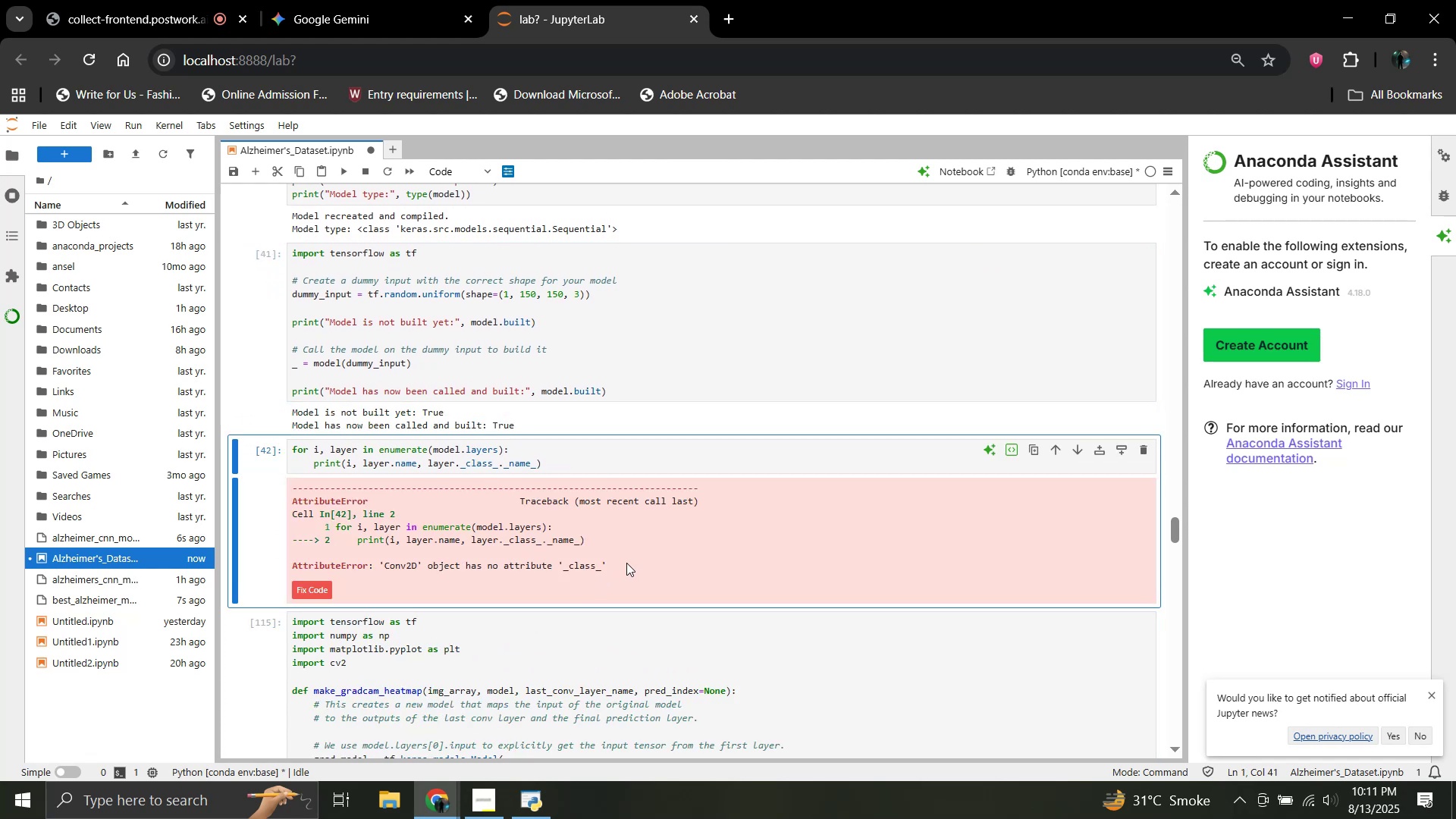 
left_click_drag(start_coordinate=[623, 563], to_coordinate=[287, 492])
 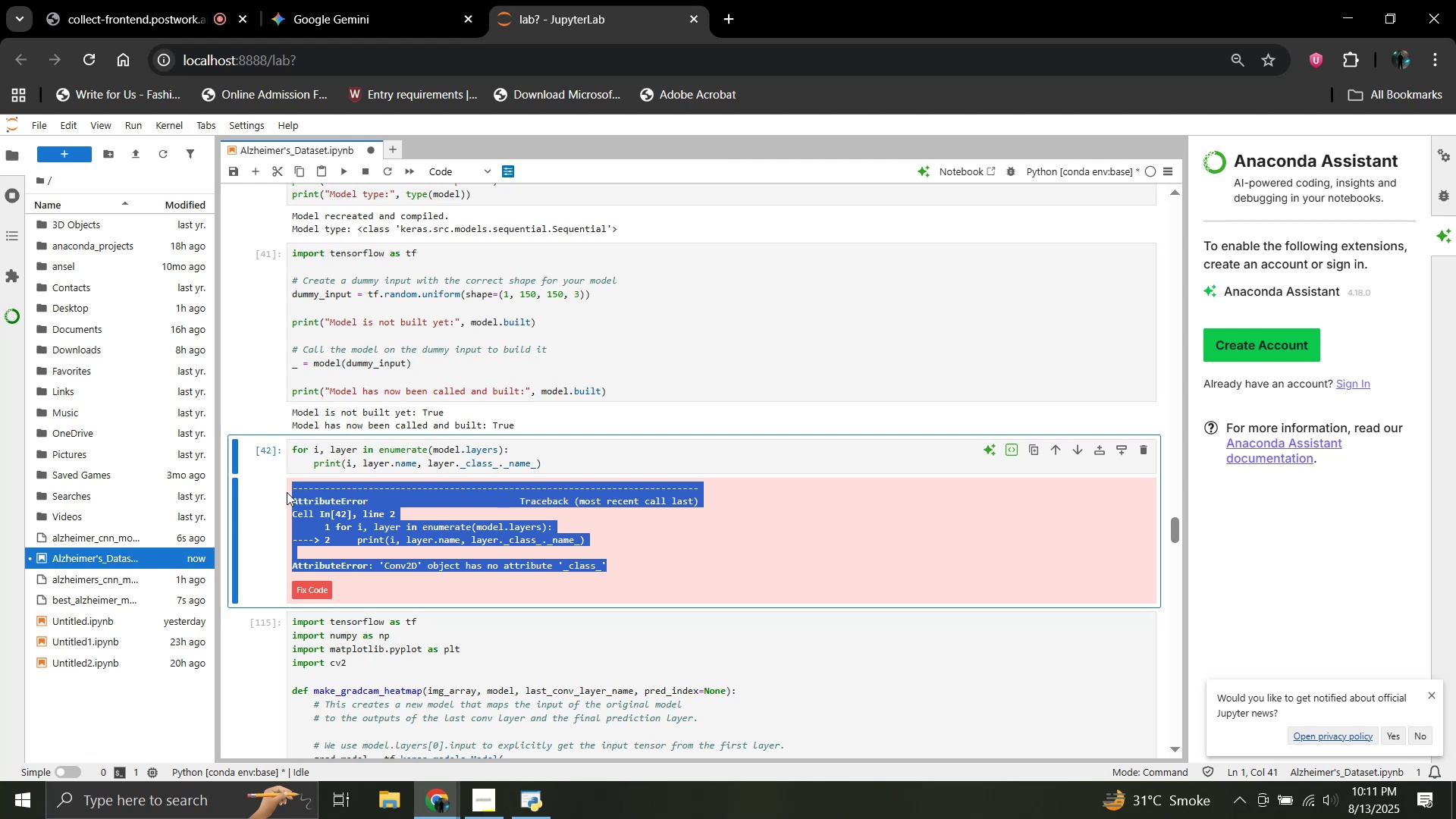 
key(Control+C)
 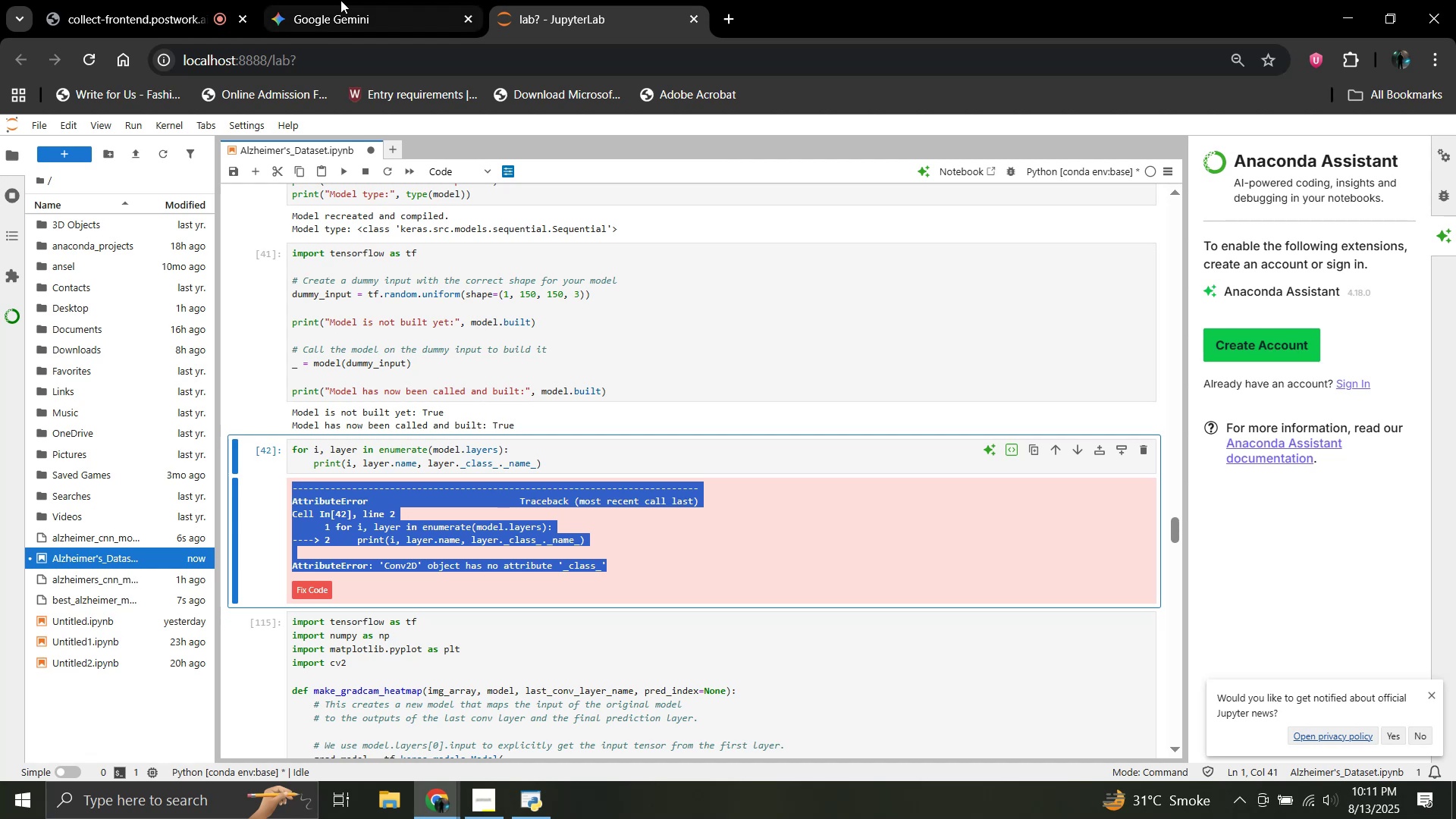 
left_click([343, 0])
 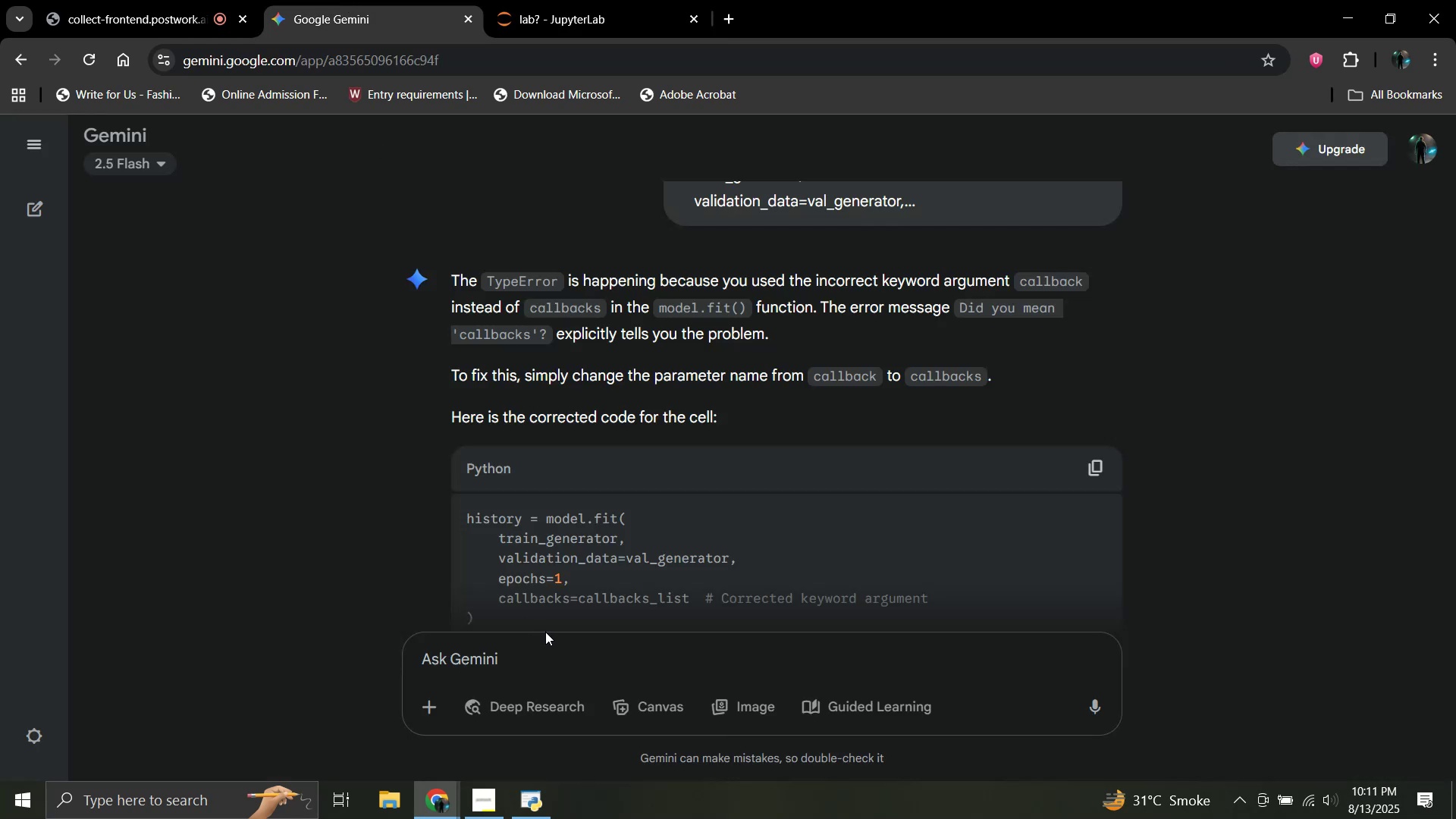 
scroll: coordinate [560, 604], scroll_direction: down, amount: 15.0
 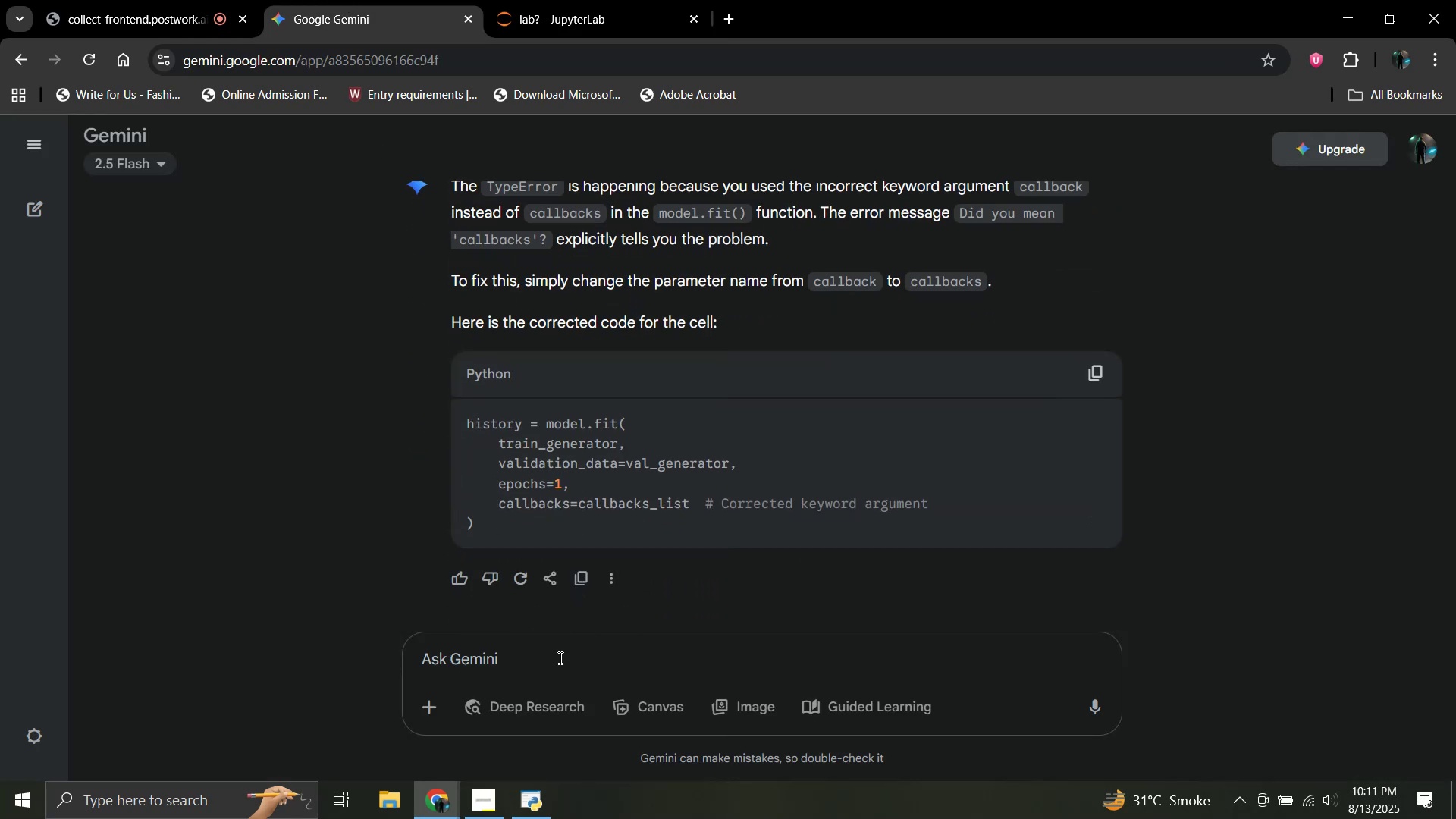 
left_click([559, 657])
 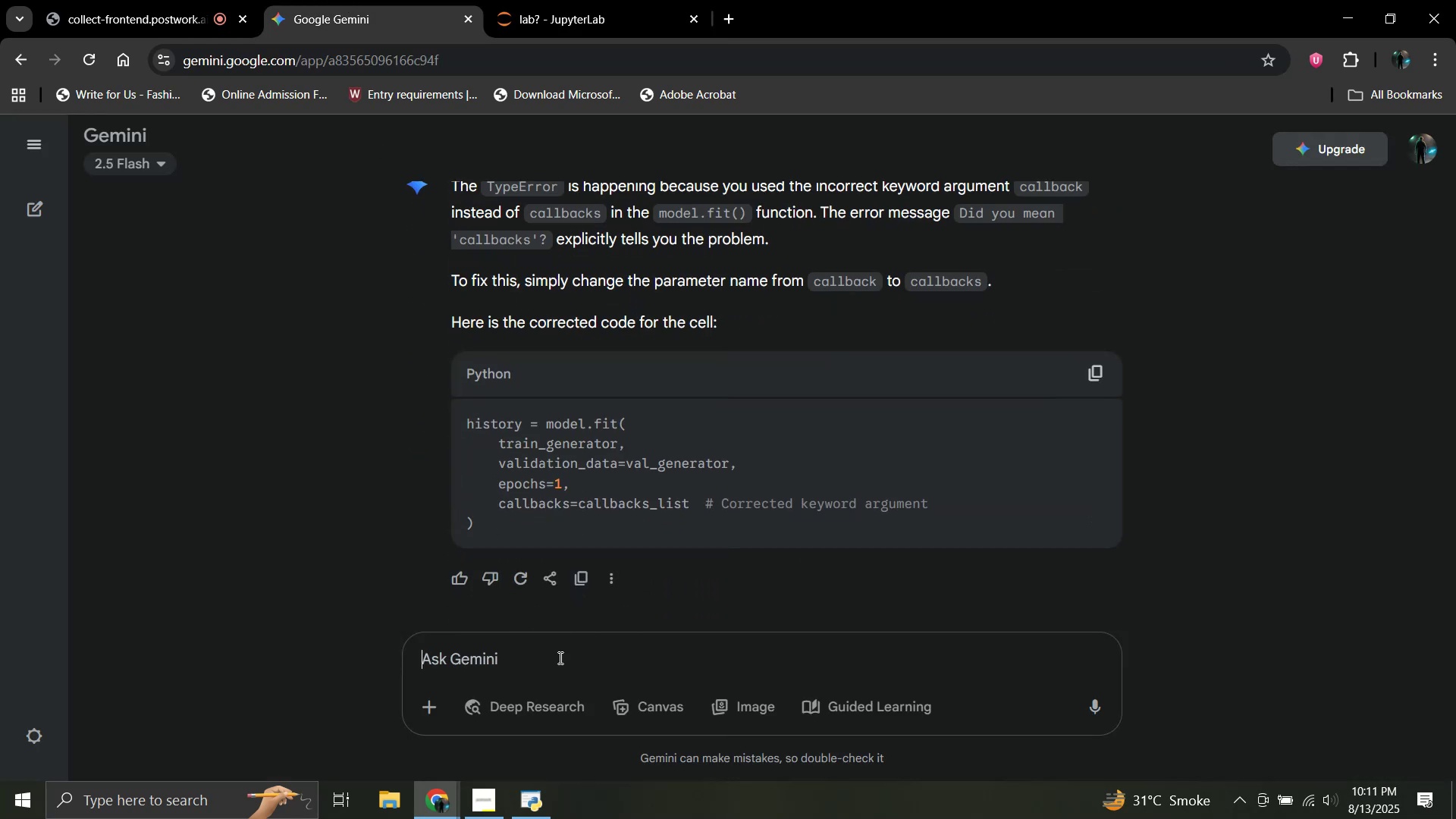 
key(Control+V)
 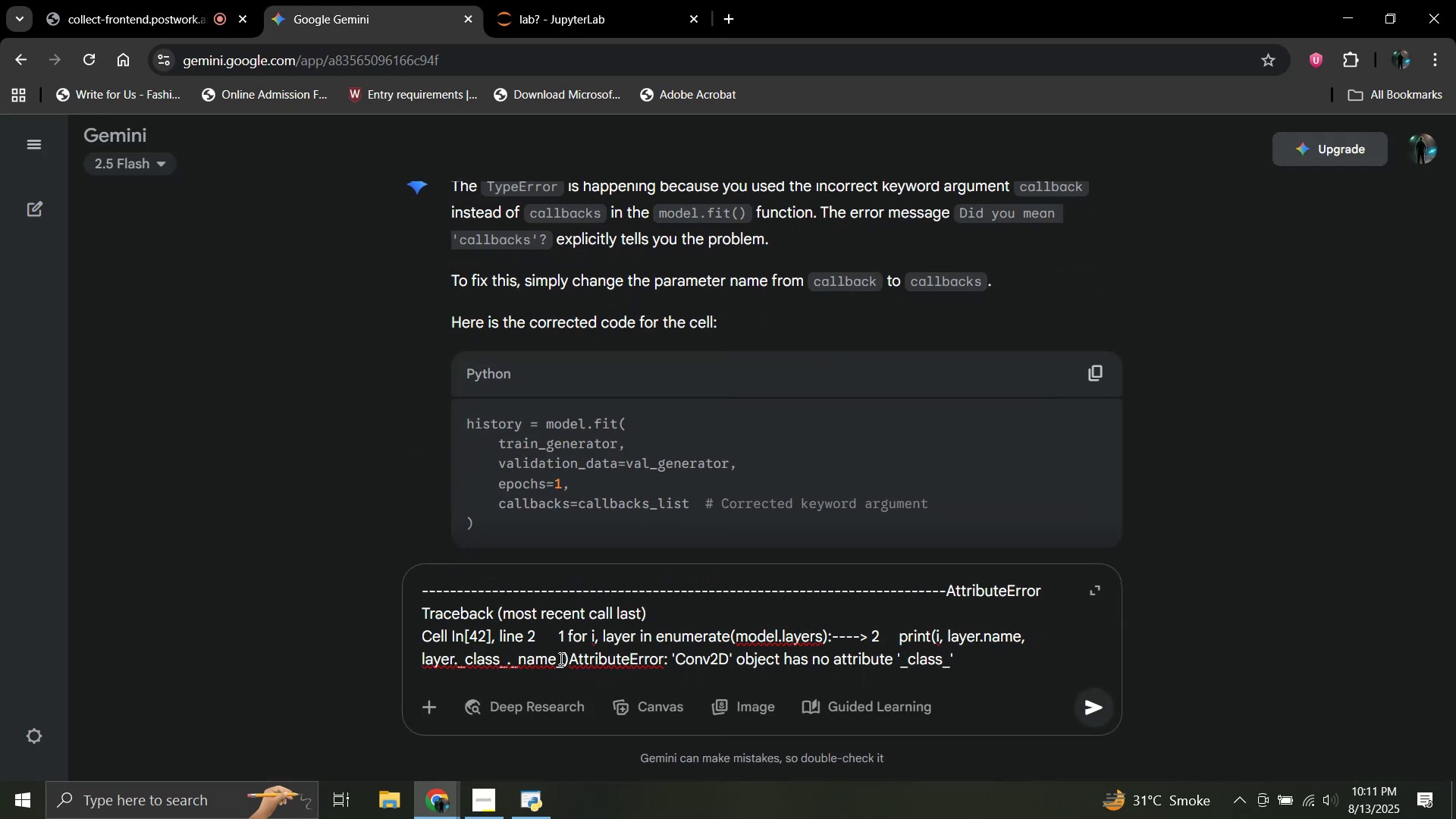 
key(Shift+Enter)
 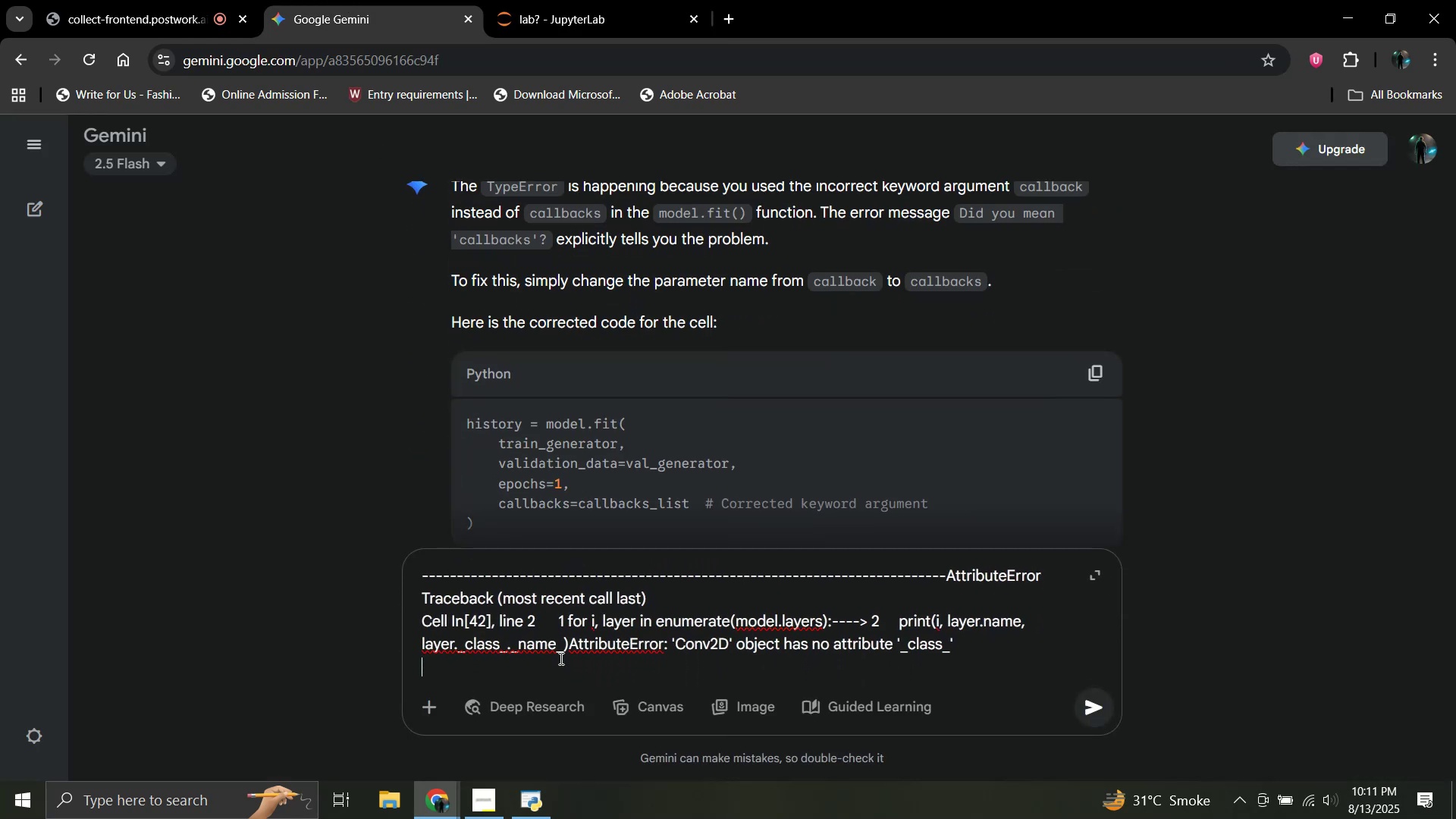 
key(Shift+Enter)
 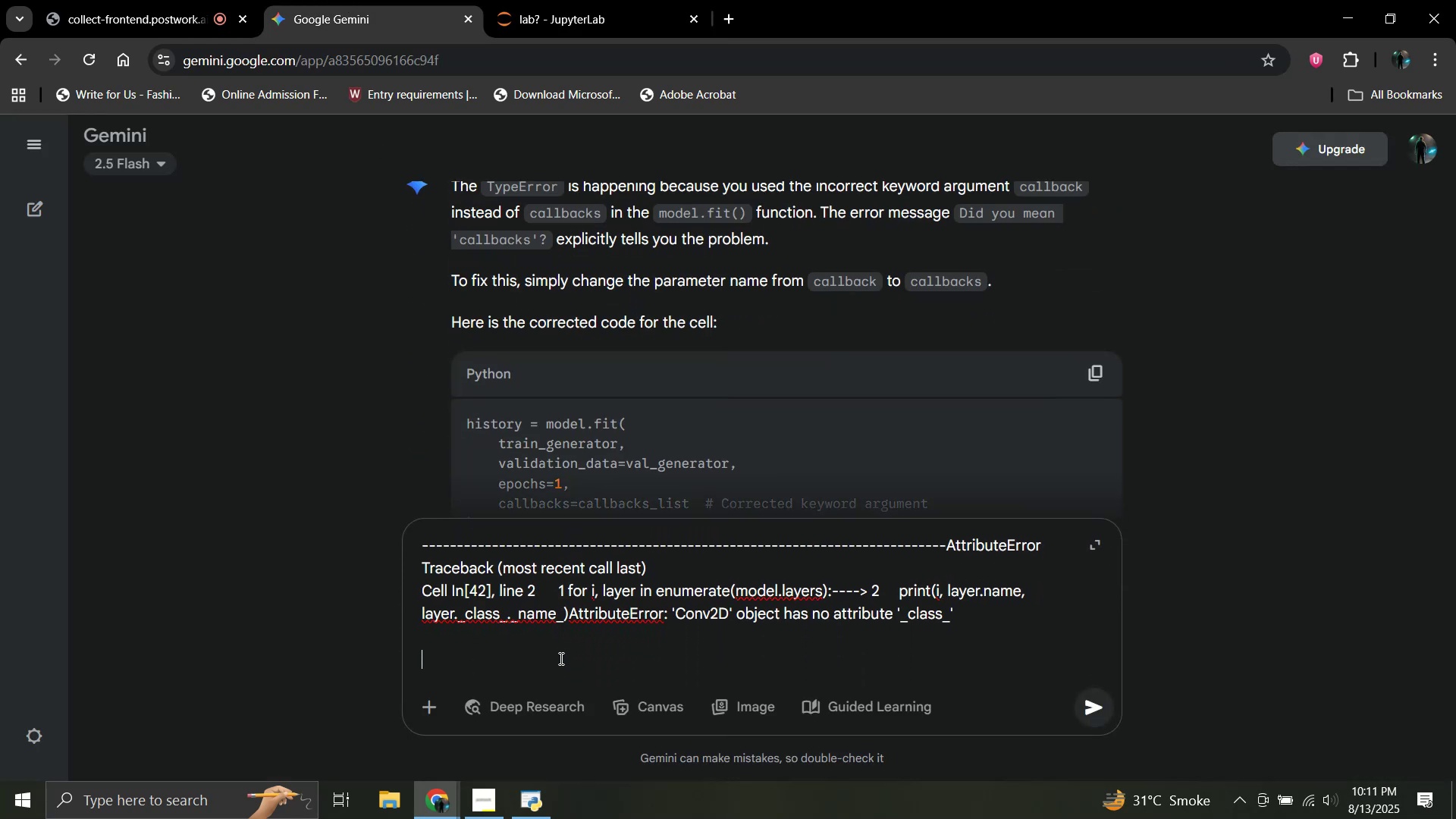 
type(for:)
 